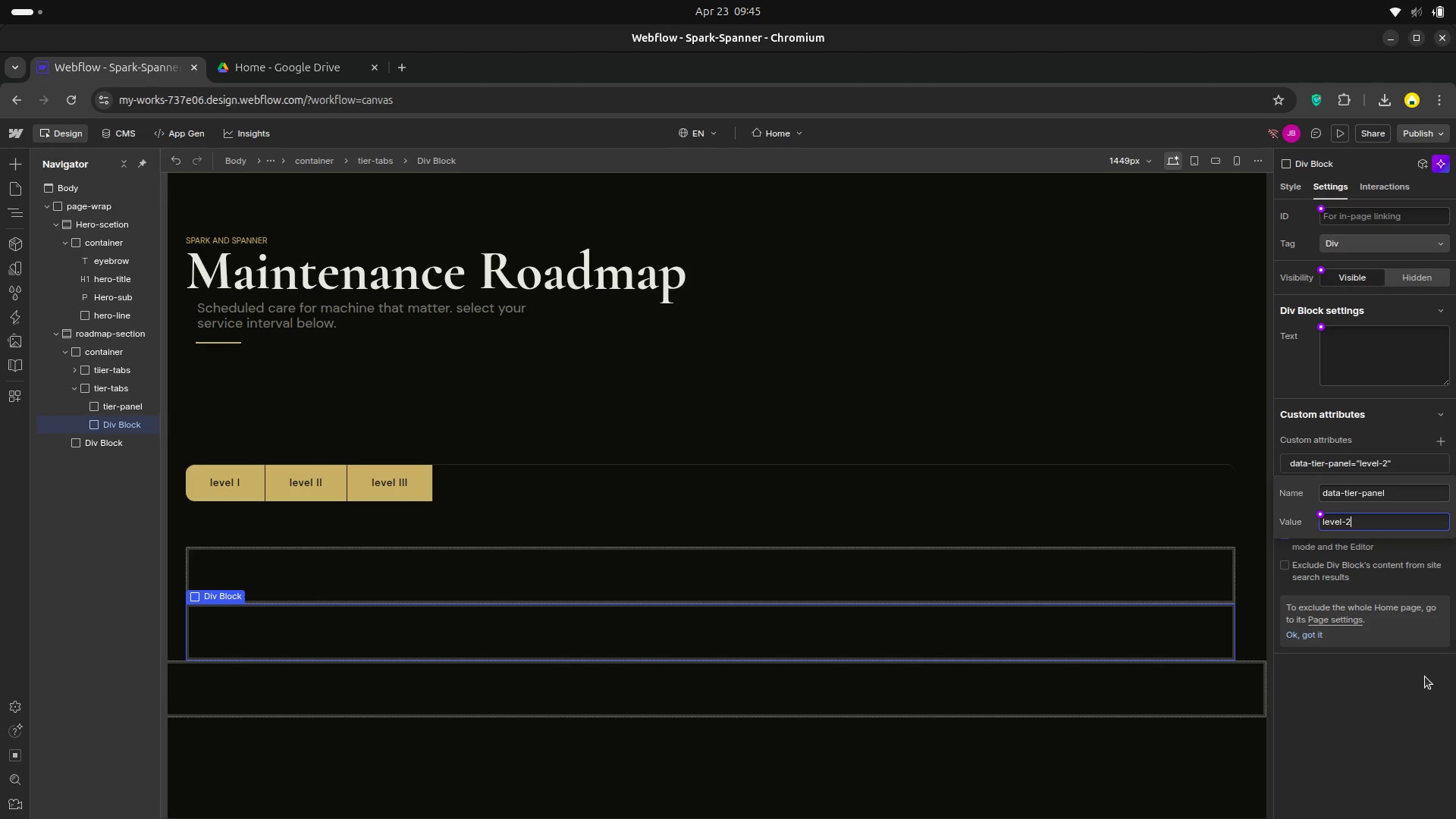 
left_click([1376, 704])
 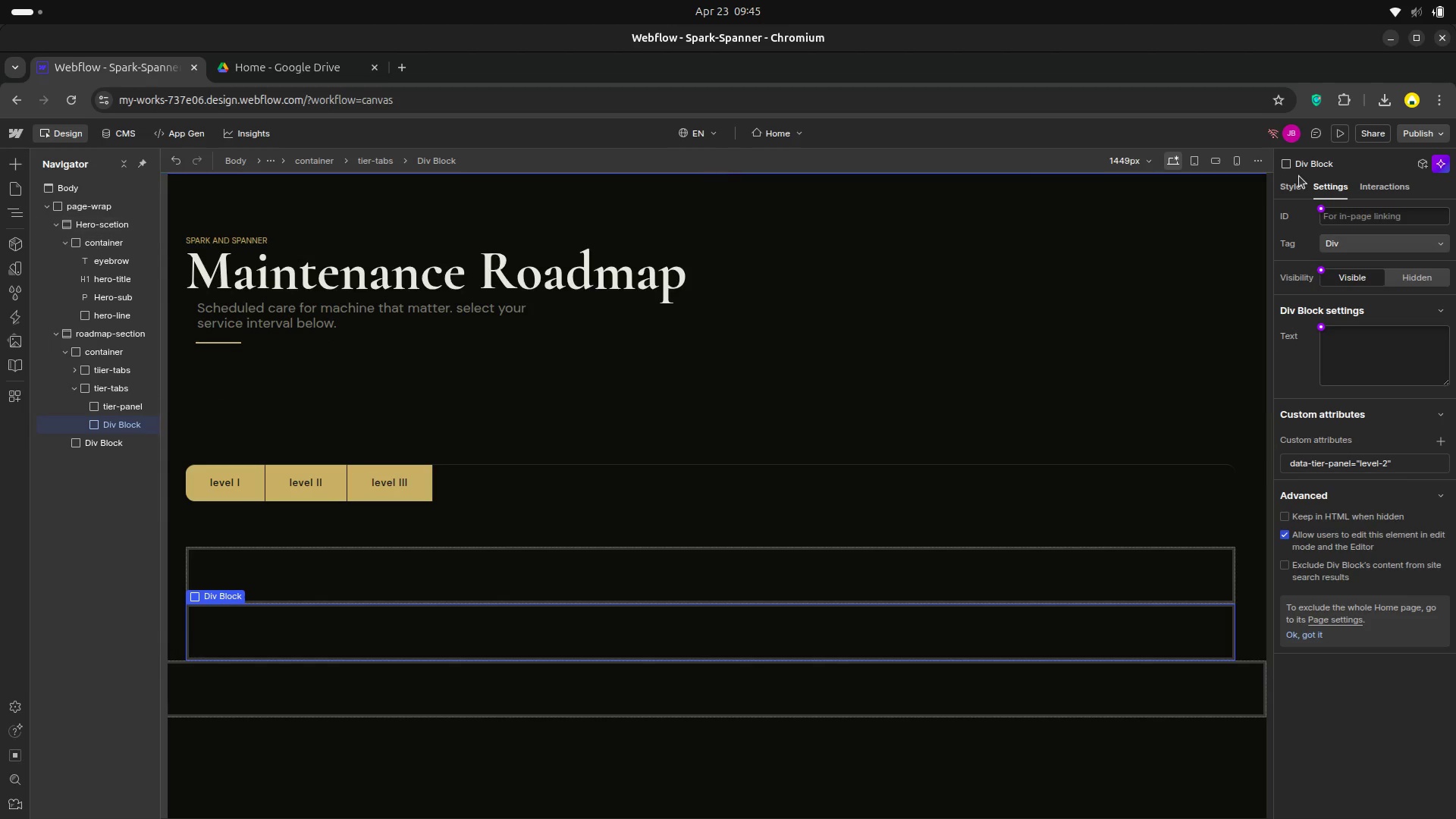 
wait(5.69)
 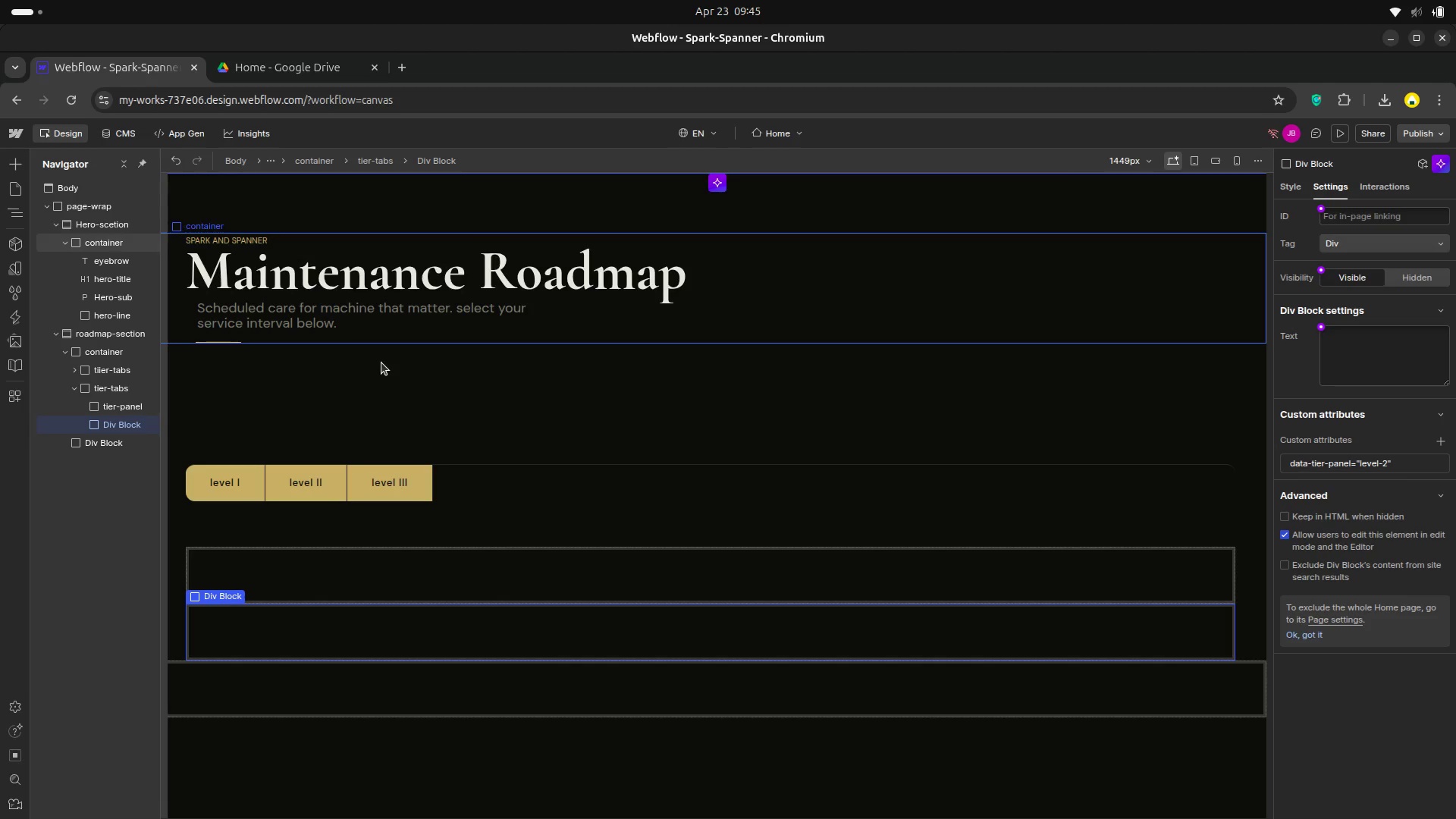 
left_click([1285, 184])
 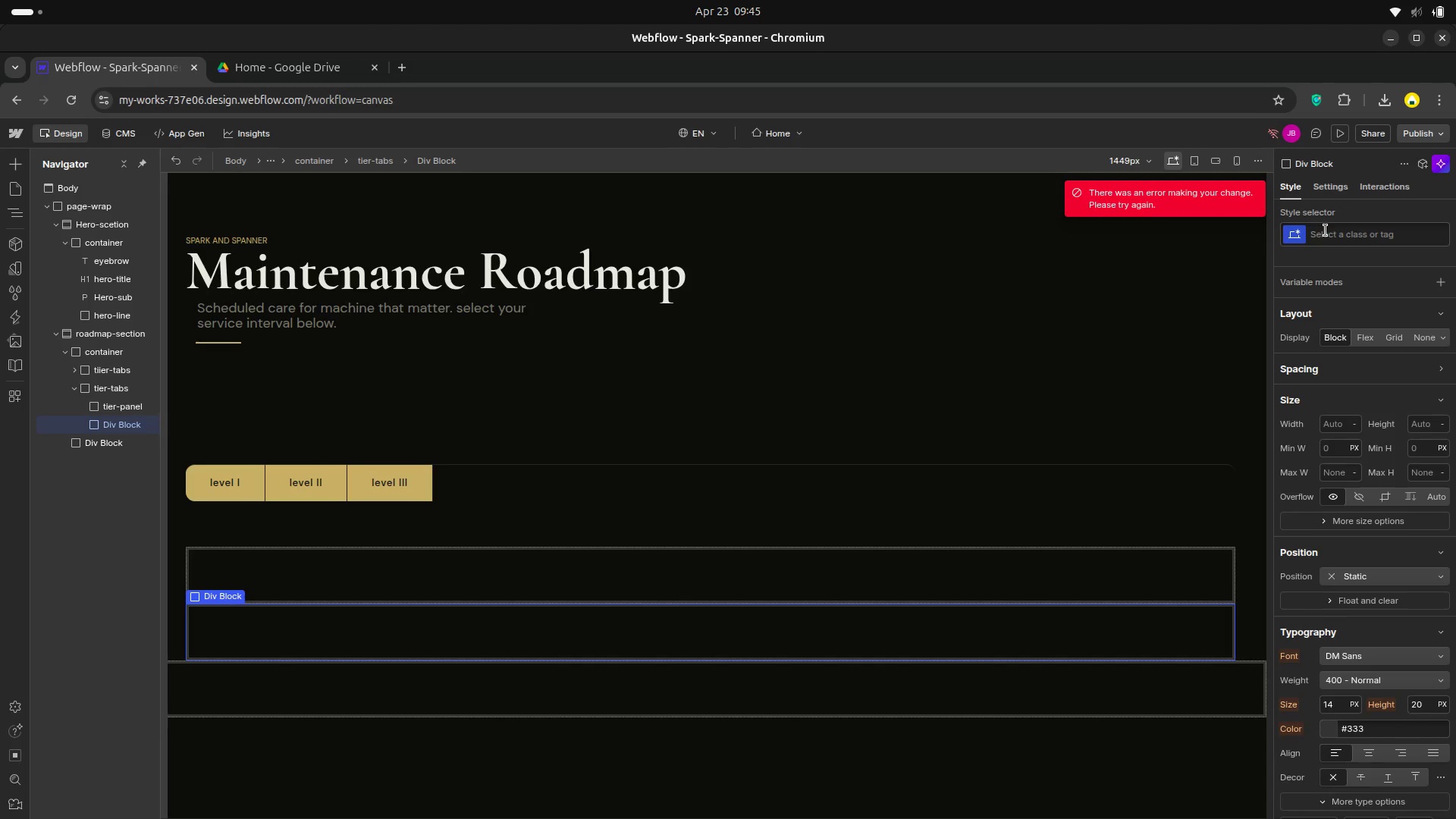 
left_click([1326, 231])
 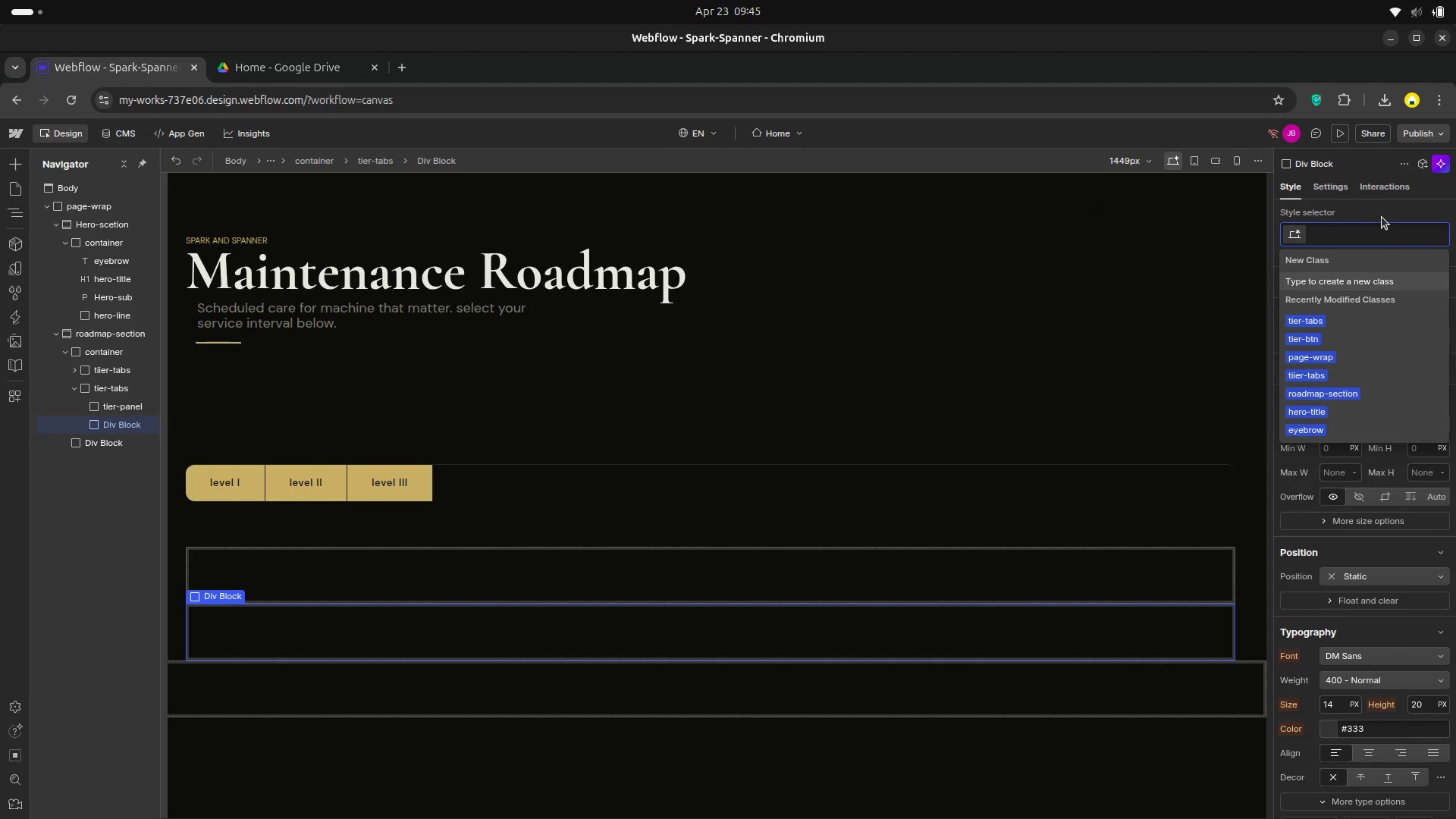 
type(tier=)
key(Backspace)
type(-panel)
 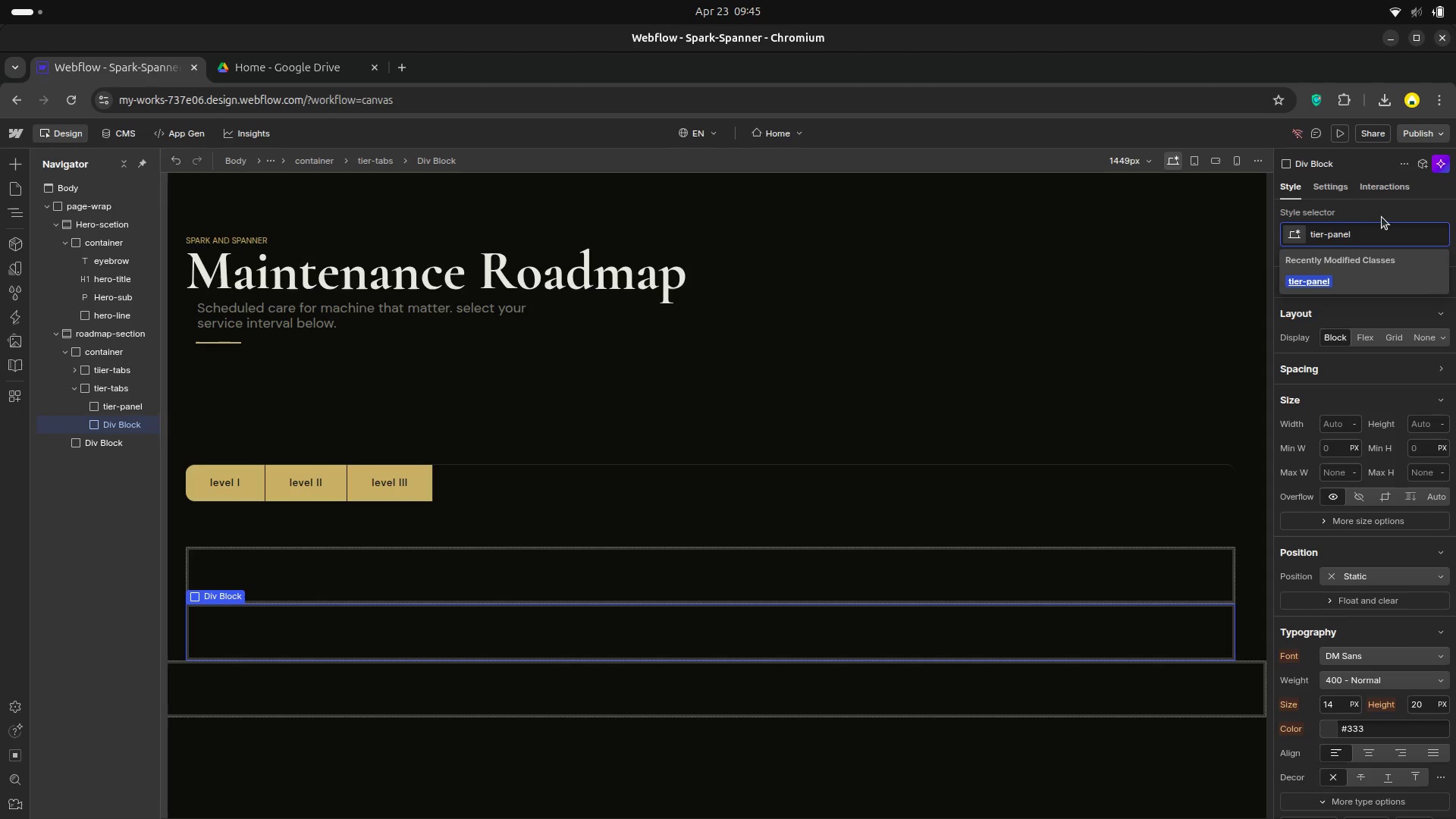 
key(Enter)
 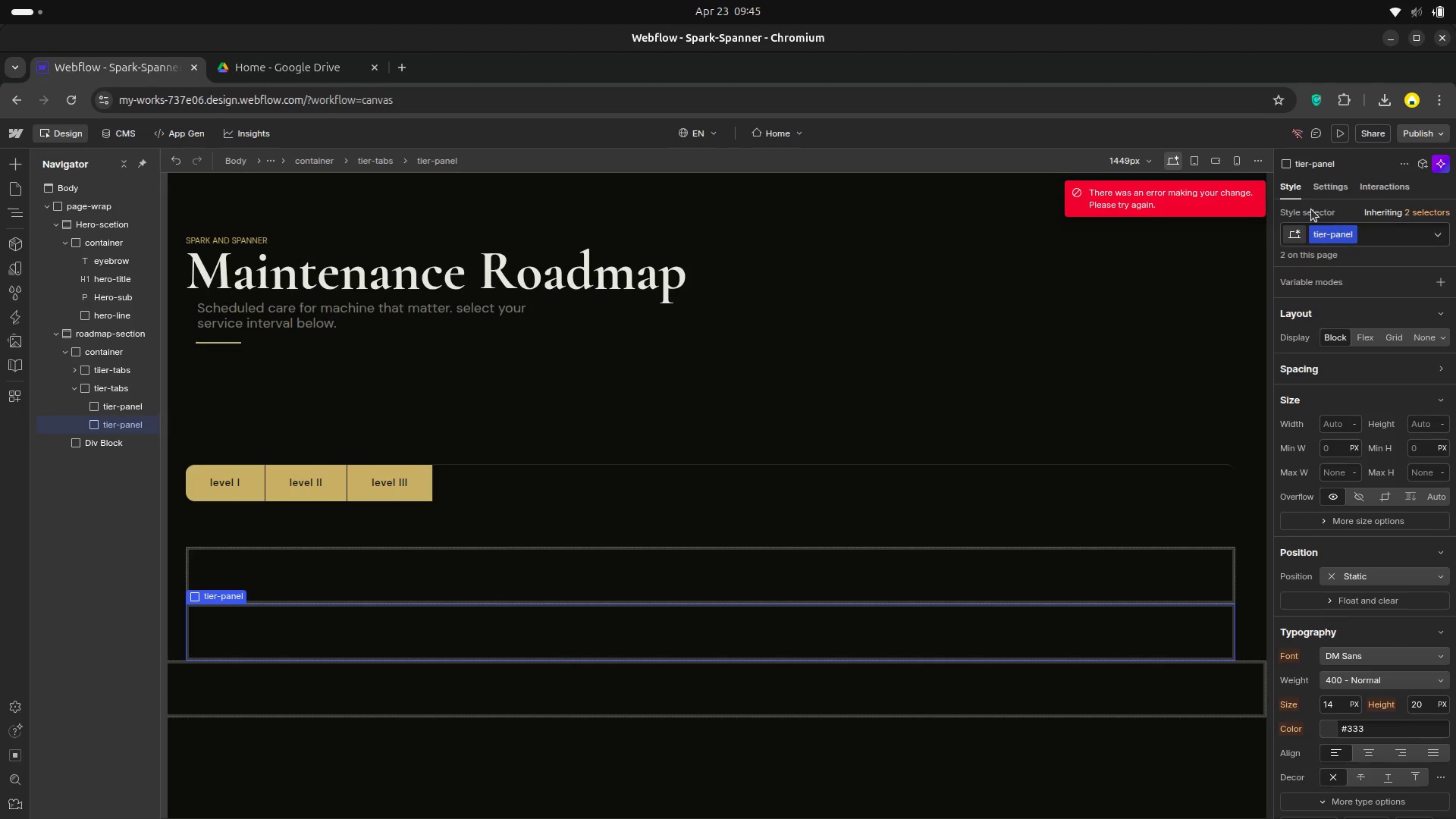 
left_click([1324, 191])
 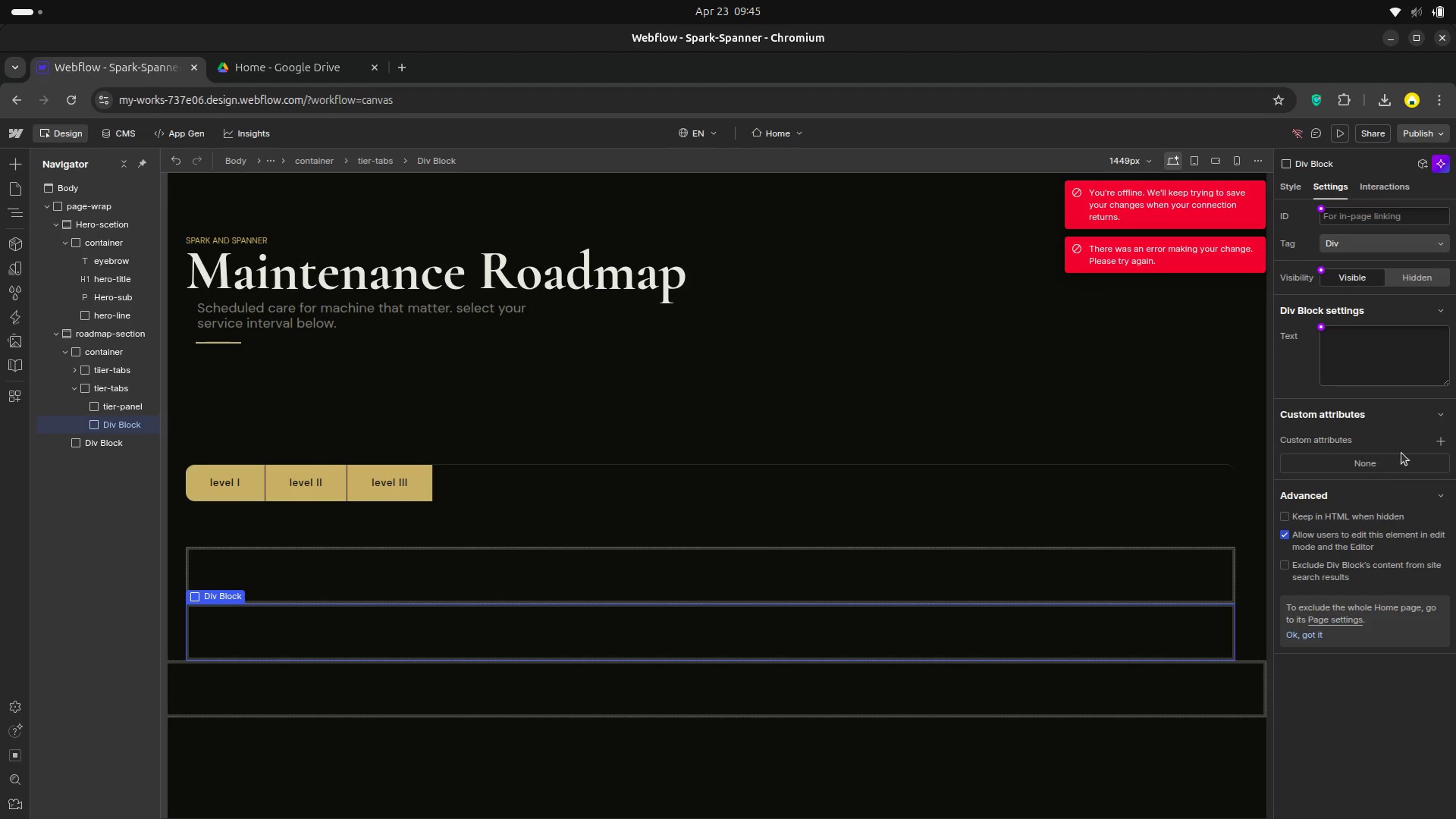 
wait(7.94)
 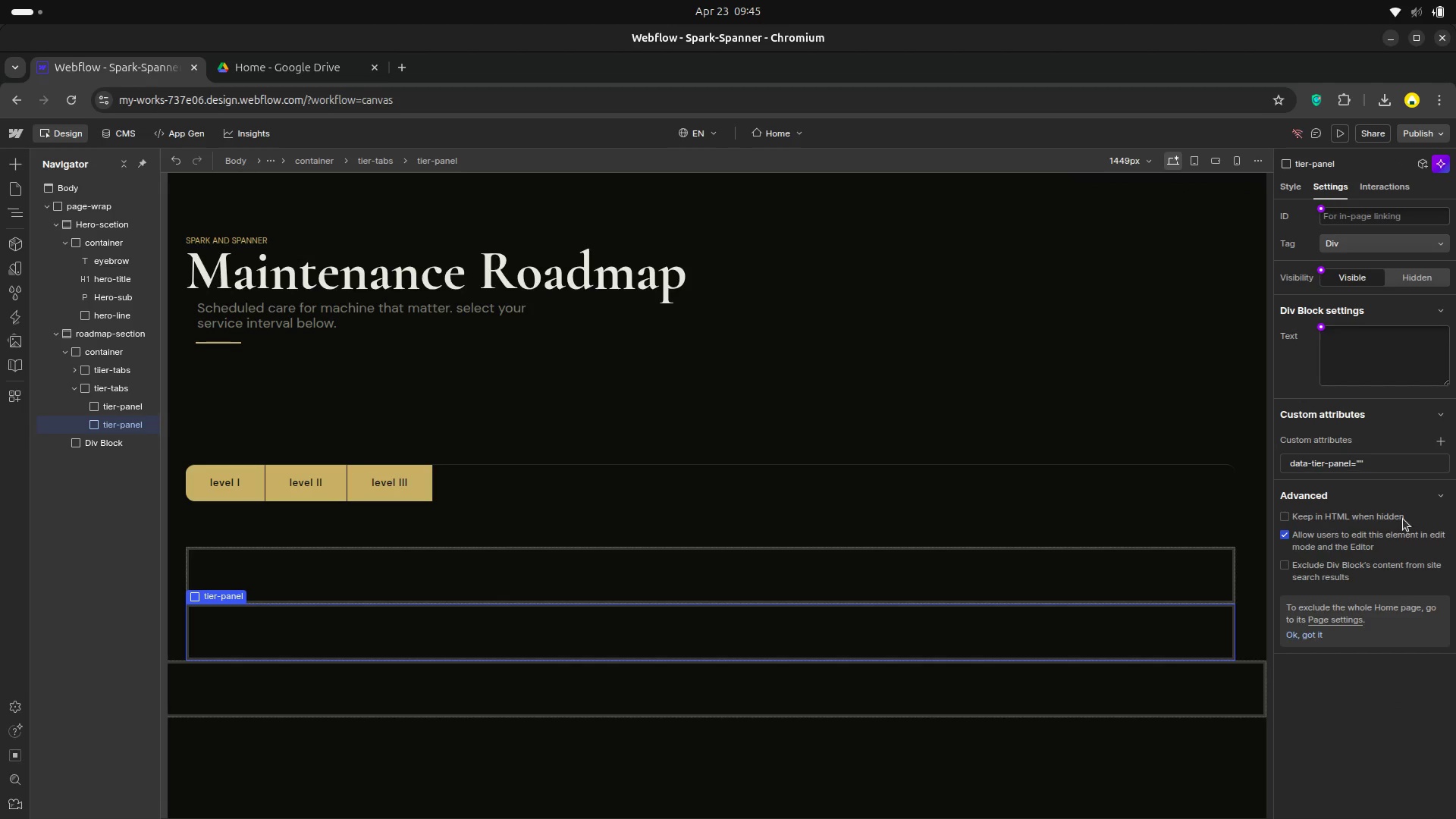 
left_click([1440, 445])
 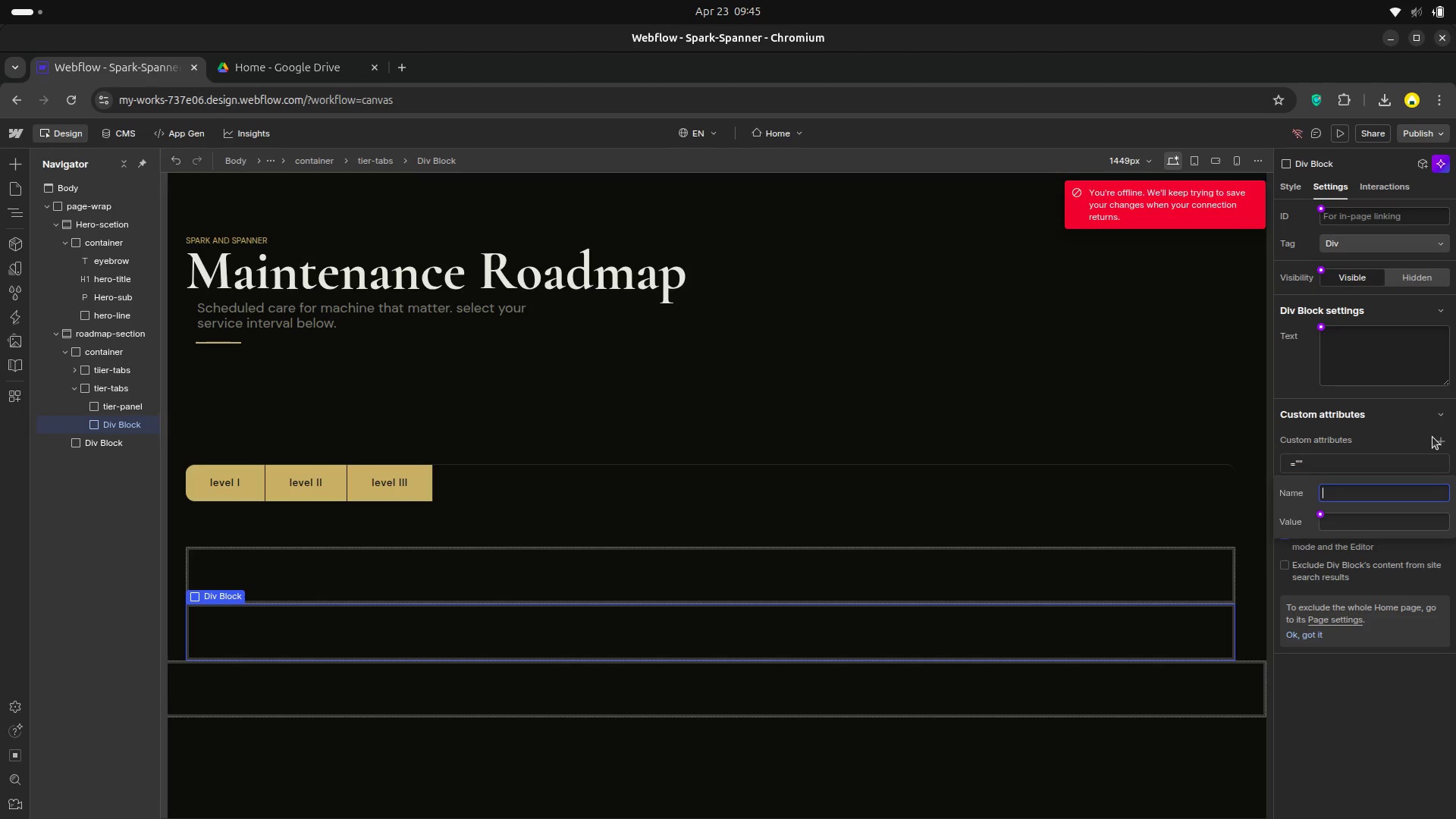 
left_click([1405, 441])
 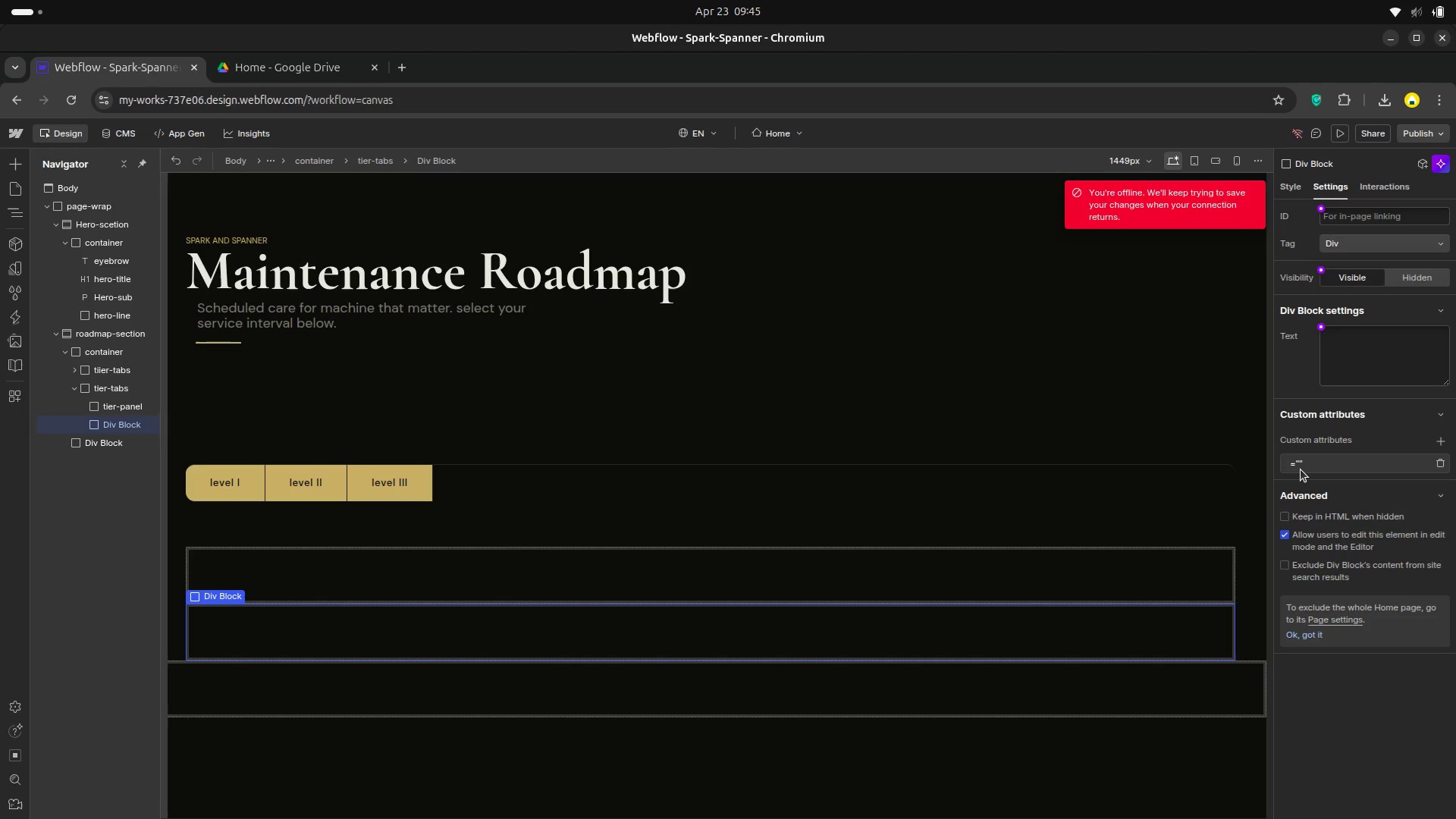 
left_click([1300, 469])
 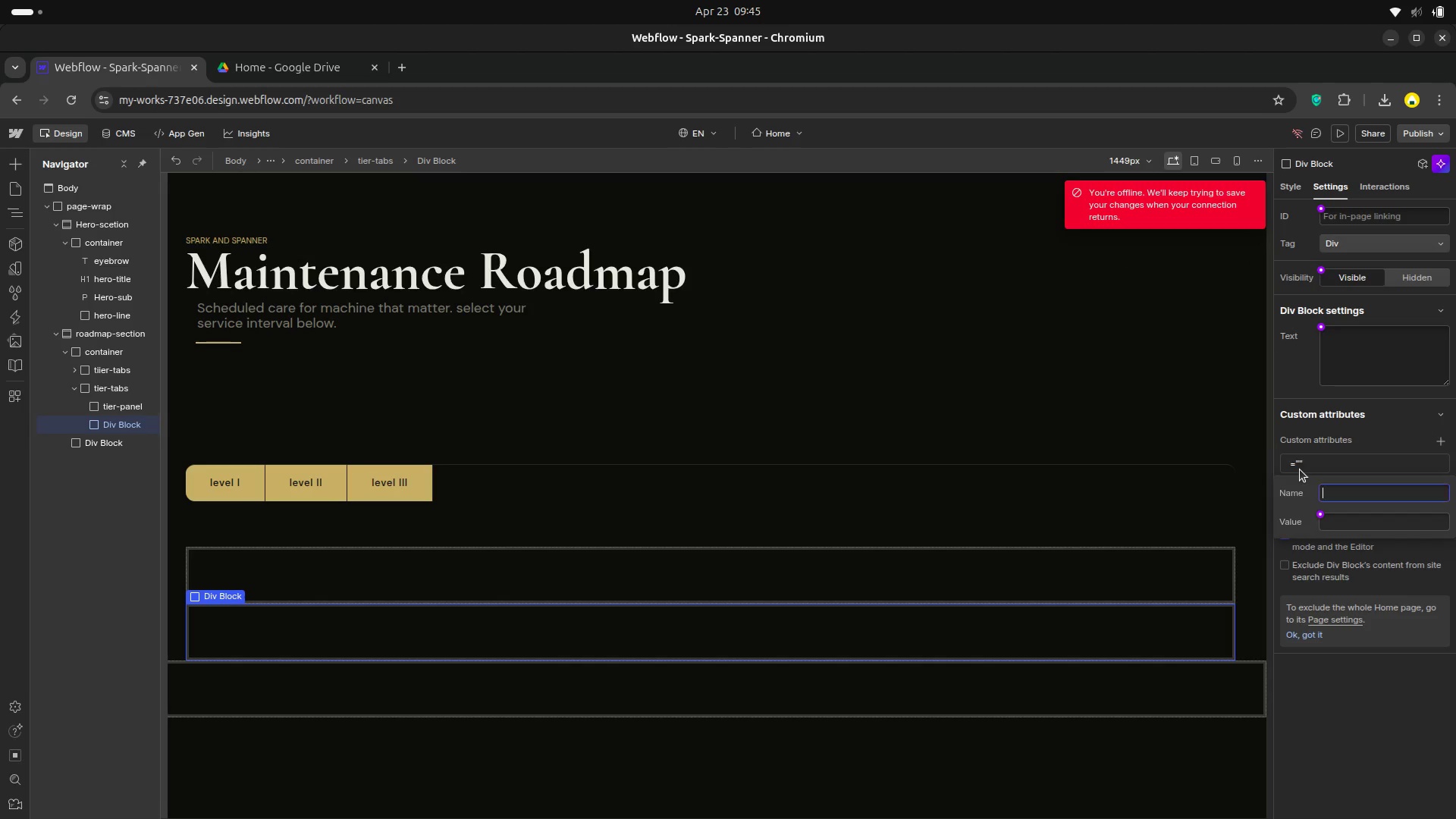 
left_click([1300, 469])
 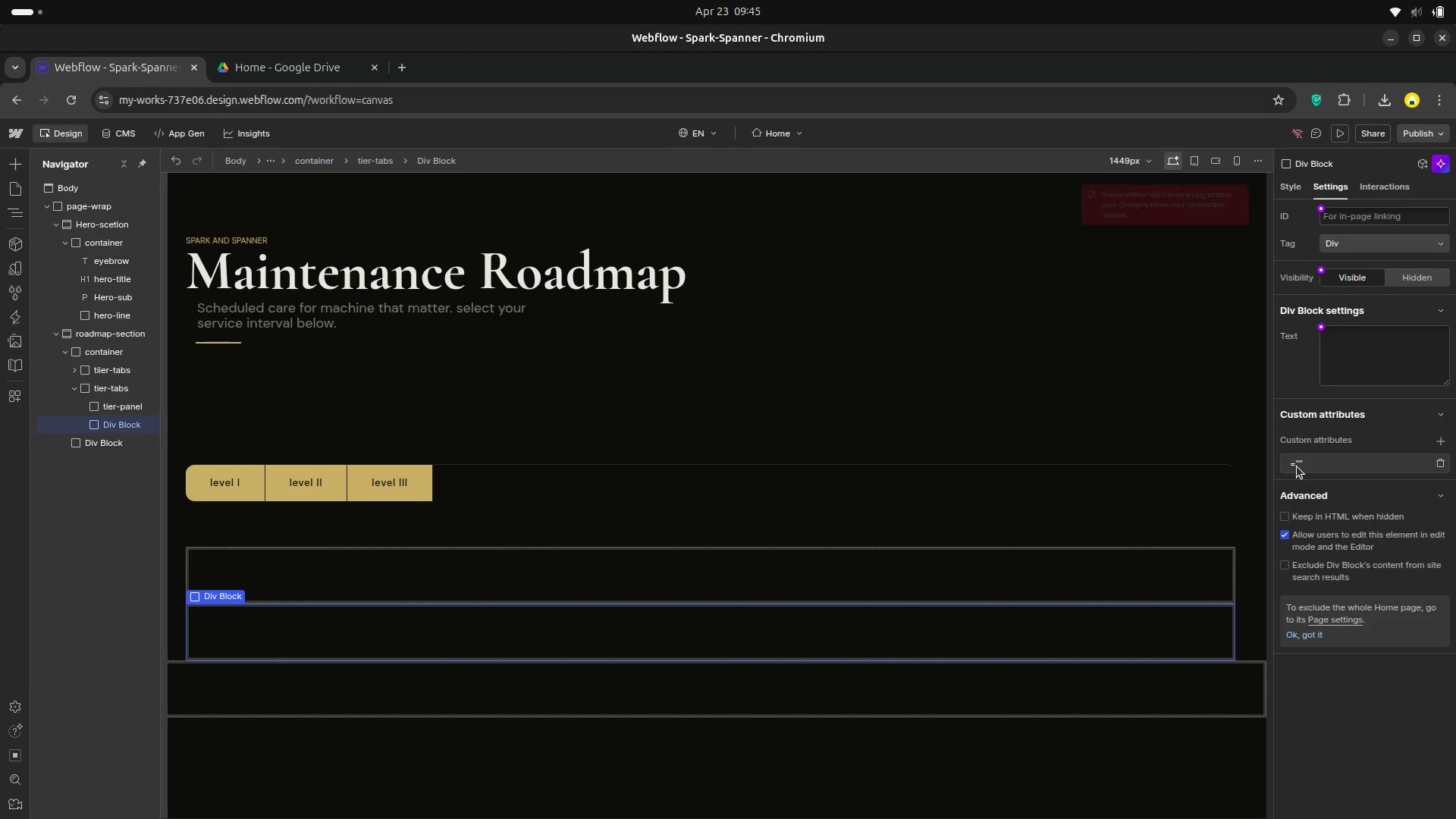 
left_click([1297, 466])
 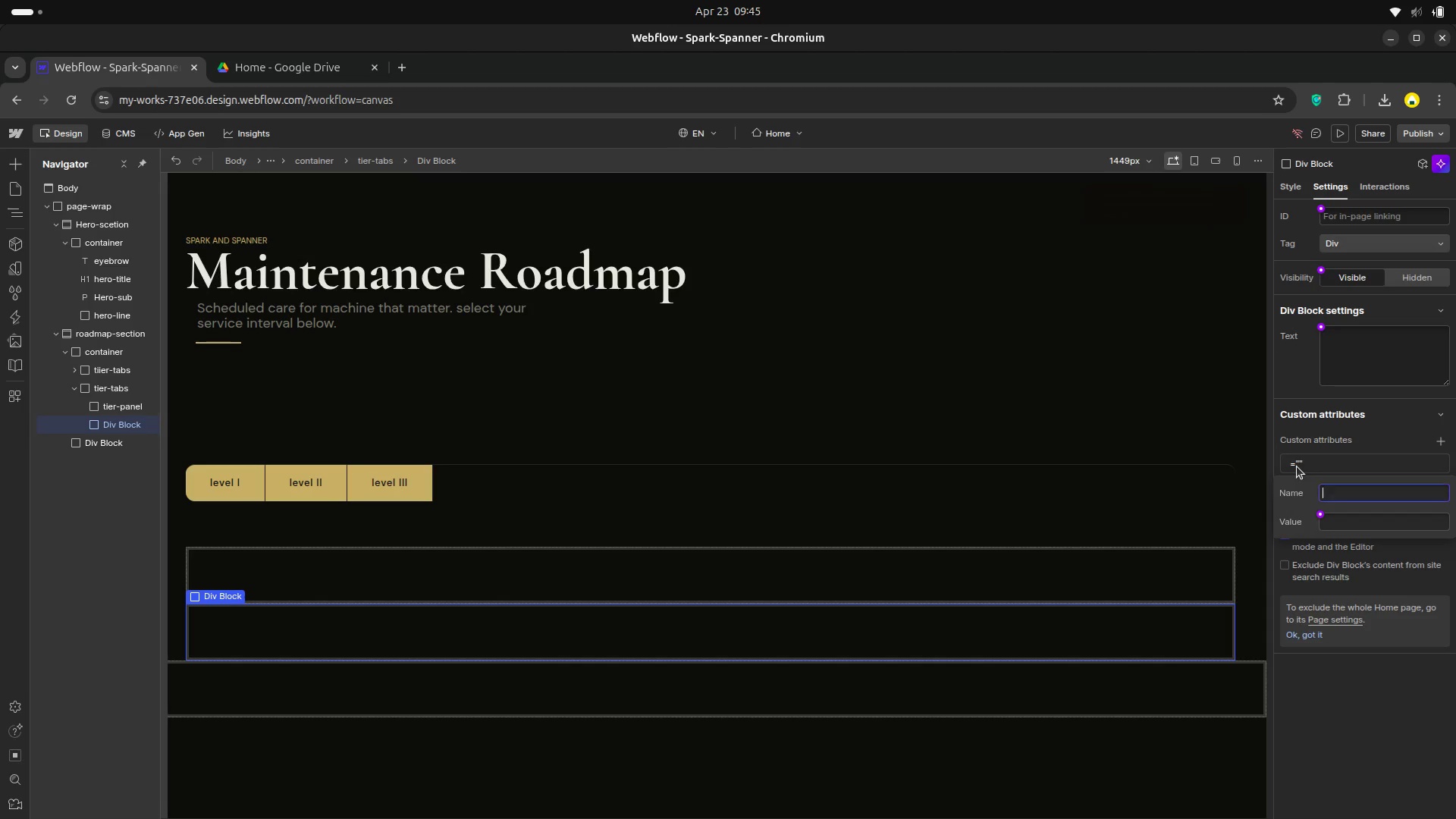 
left_click([1297, 466])
 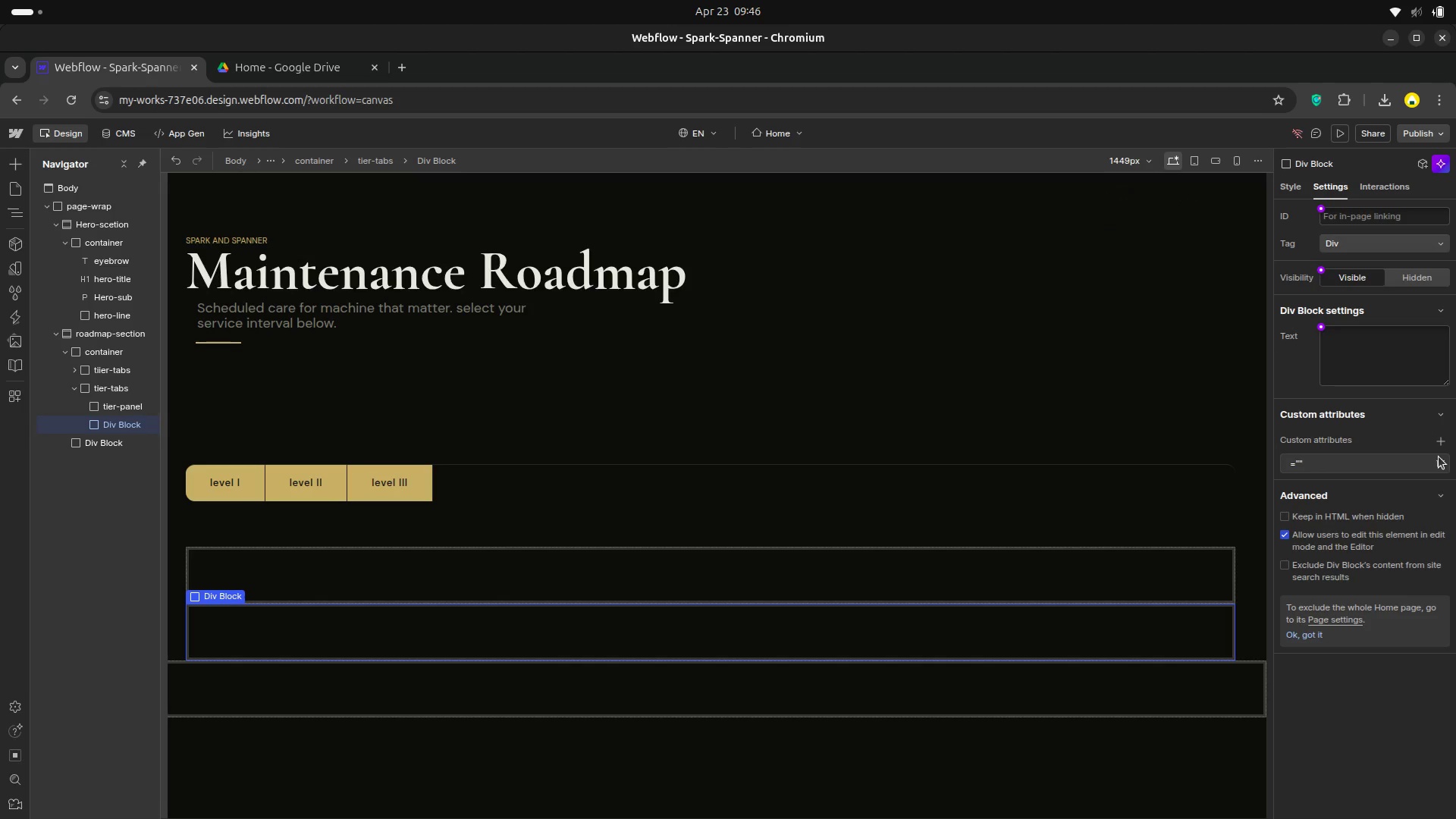 
left_click([1439, 460])
 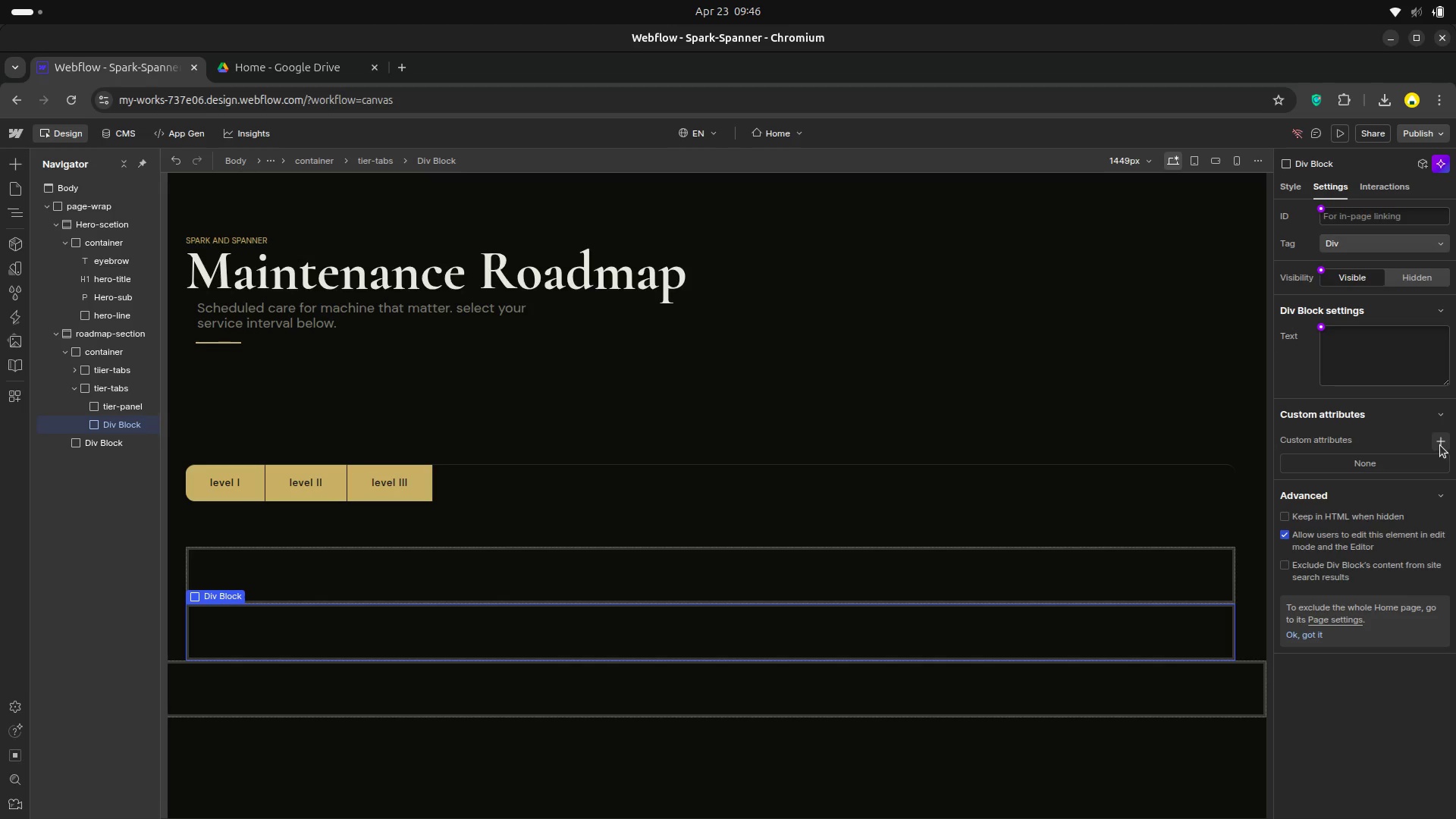 
left_click([1440, 445])
 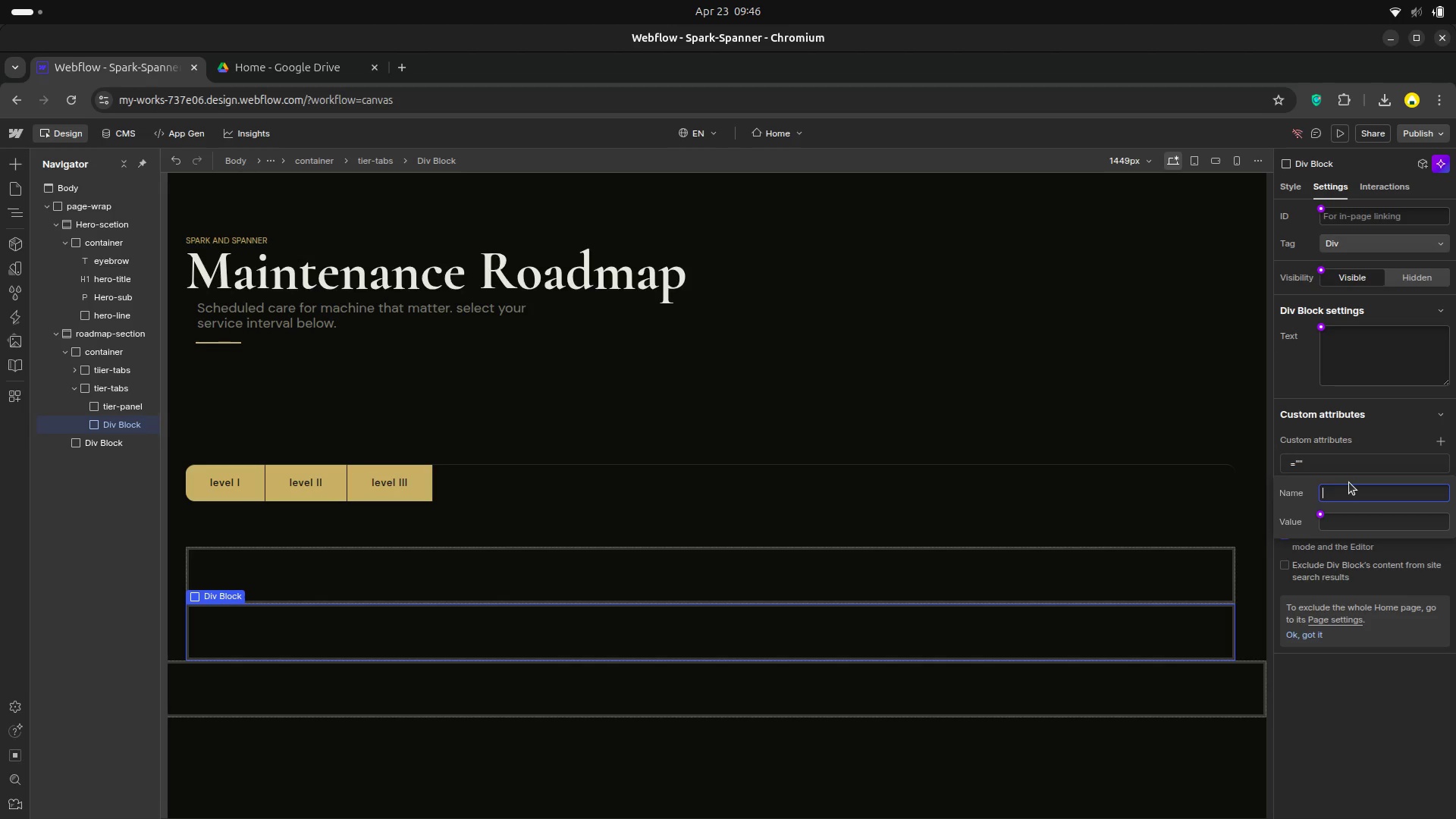 
type(data-ta)
key(Backspace)
type(ier-panel)
 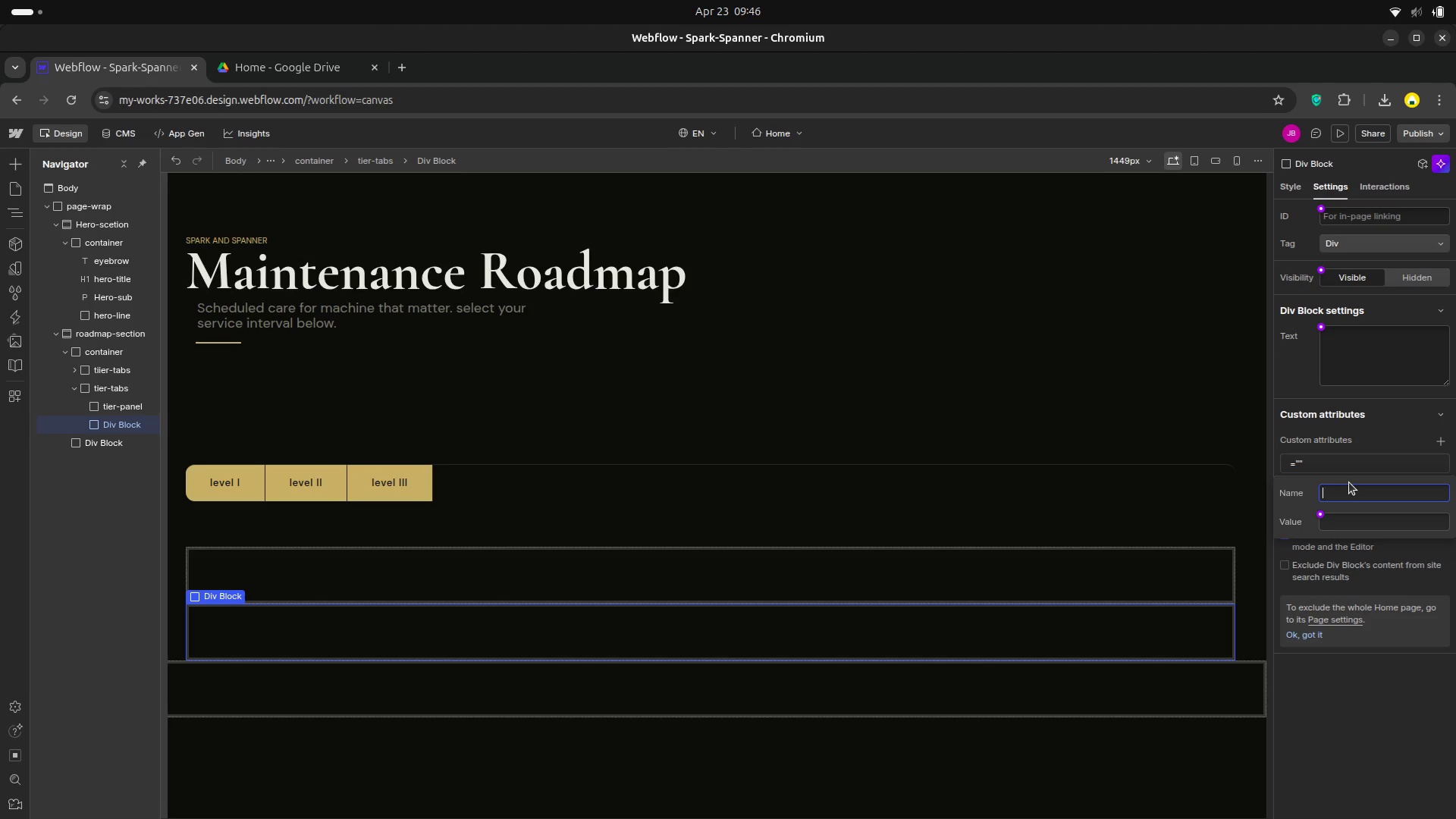 
type(data-taier)
key(Backspace)
key(Backspace)
key(Backspace)
key(Backspace)
type(ei)
 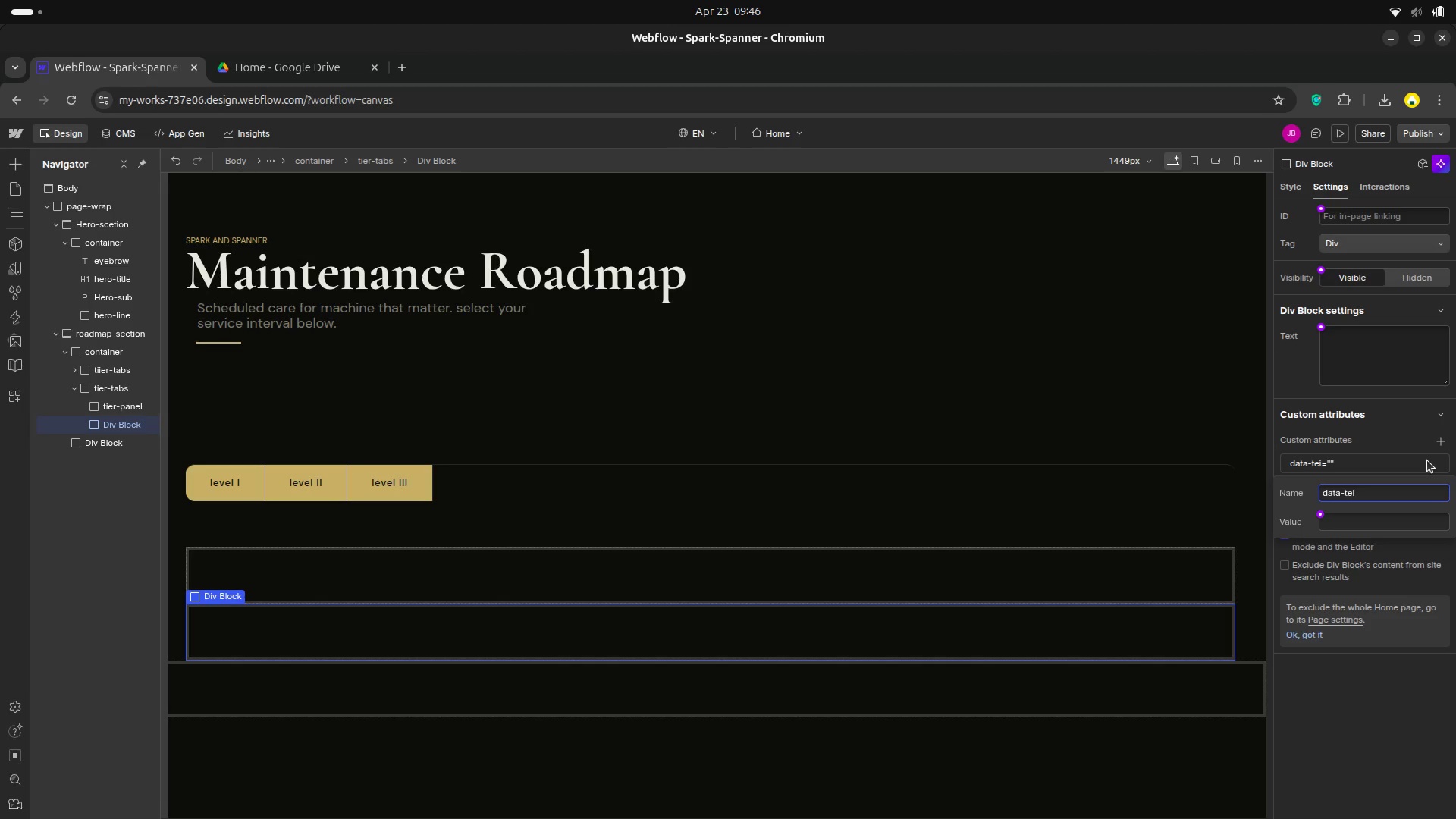 
type(r )
key(Backspace)
type(-panel)
 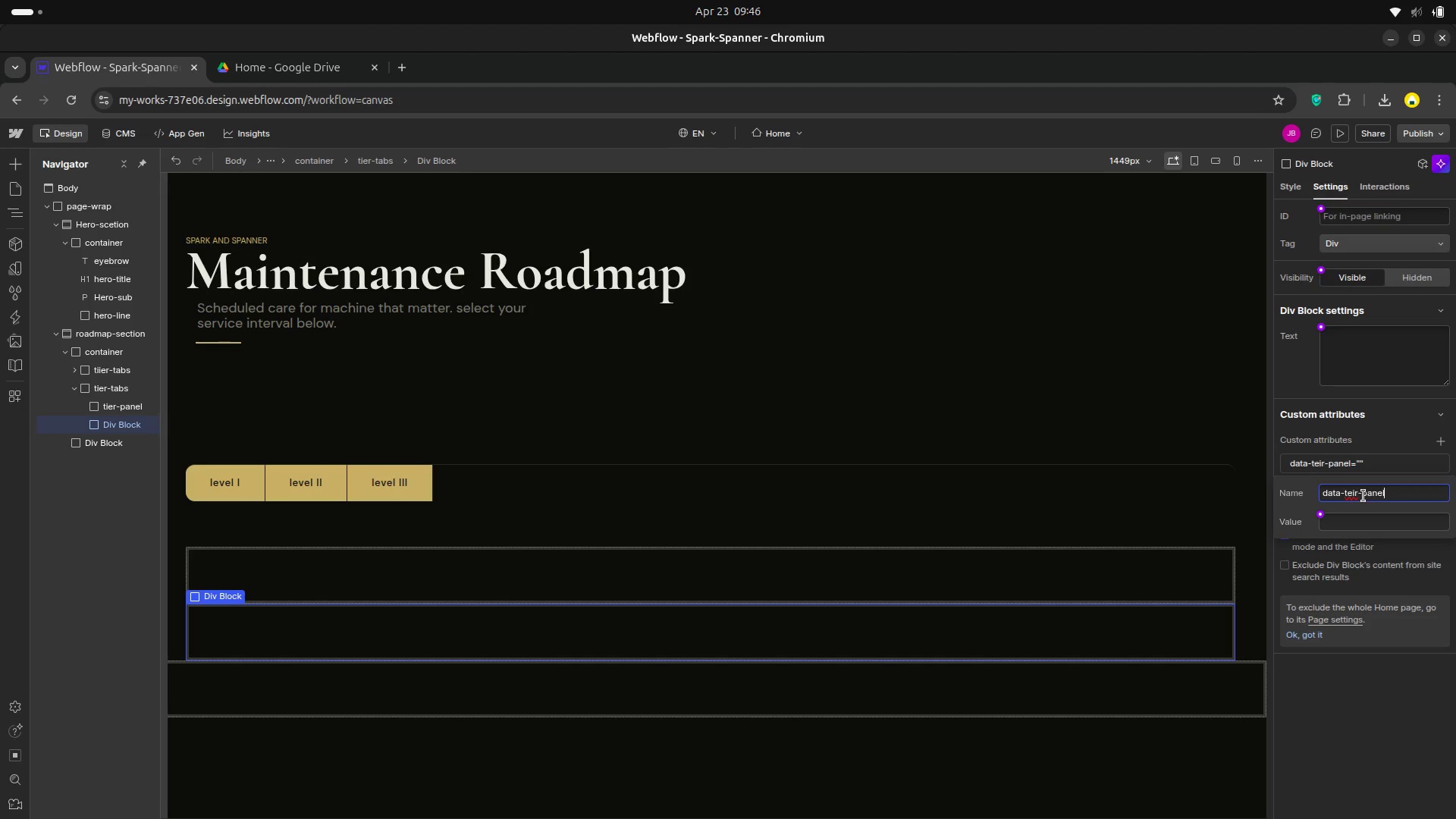 
wait(6.61)
 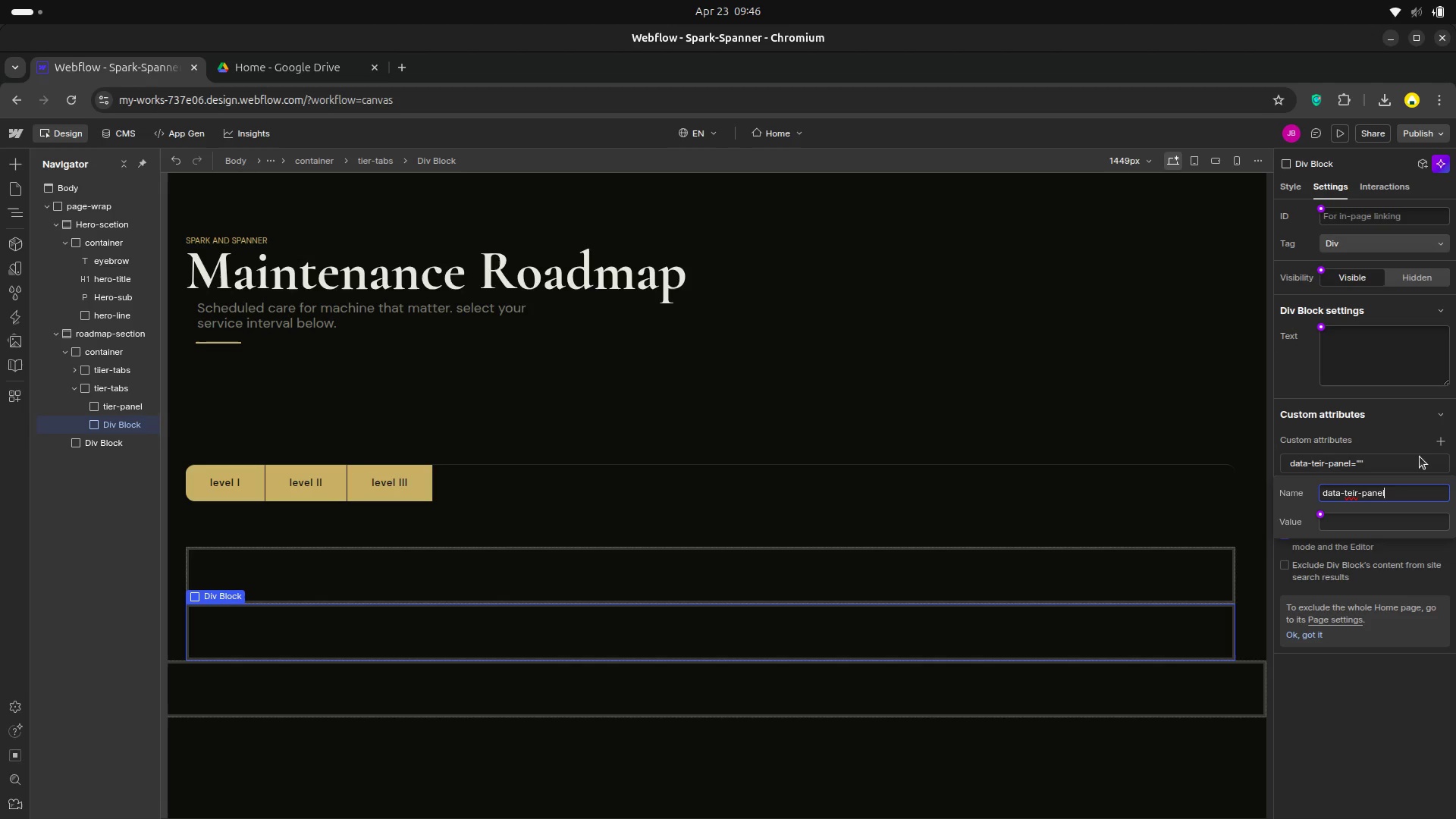 
left_click([1353, 494])
 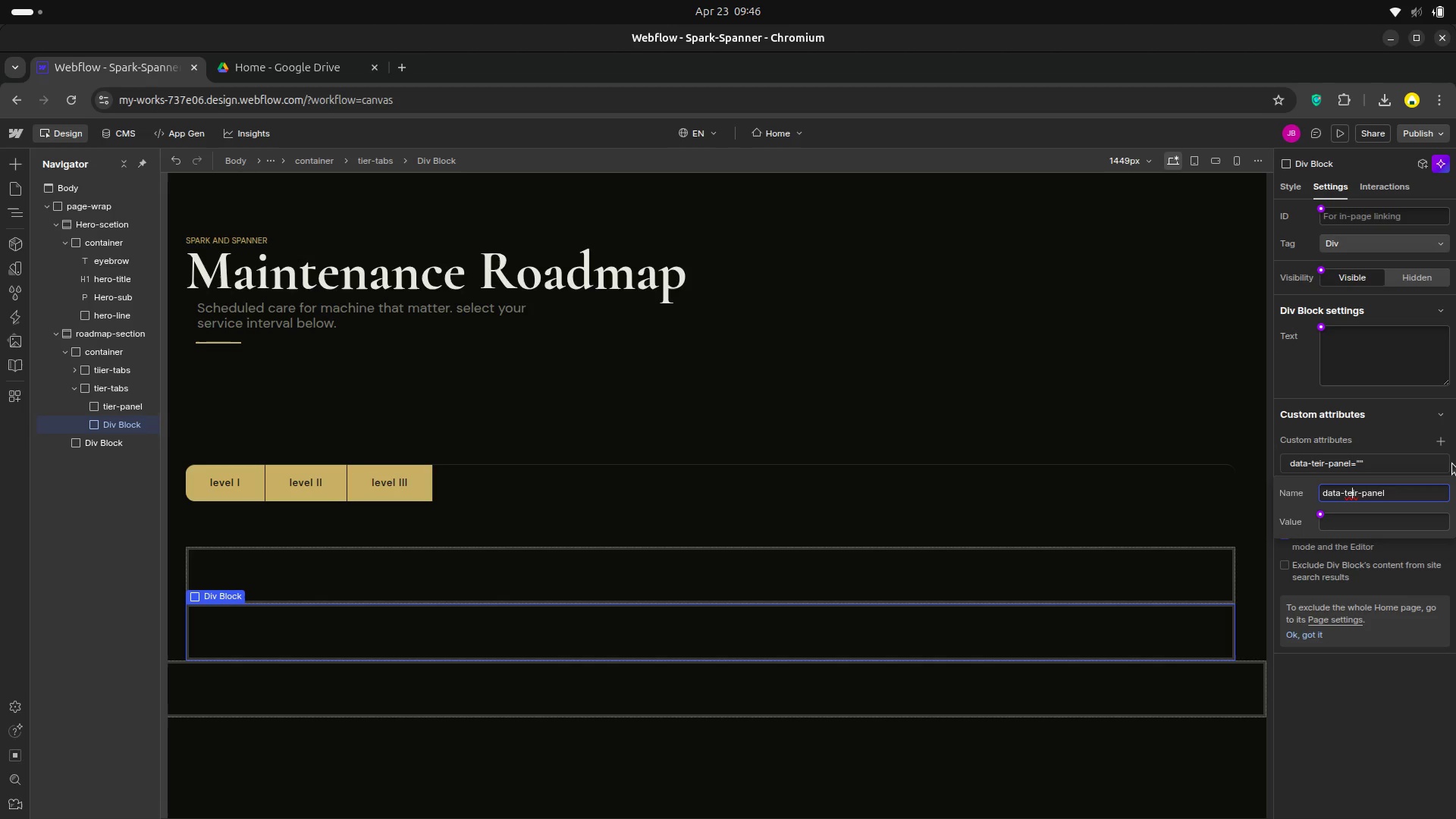 
key(ArrowRight)
 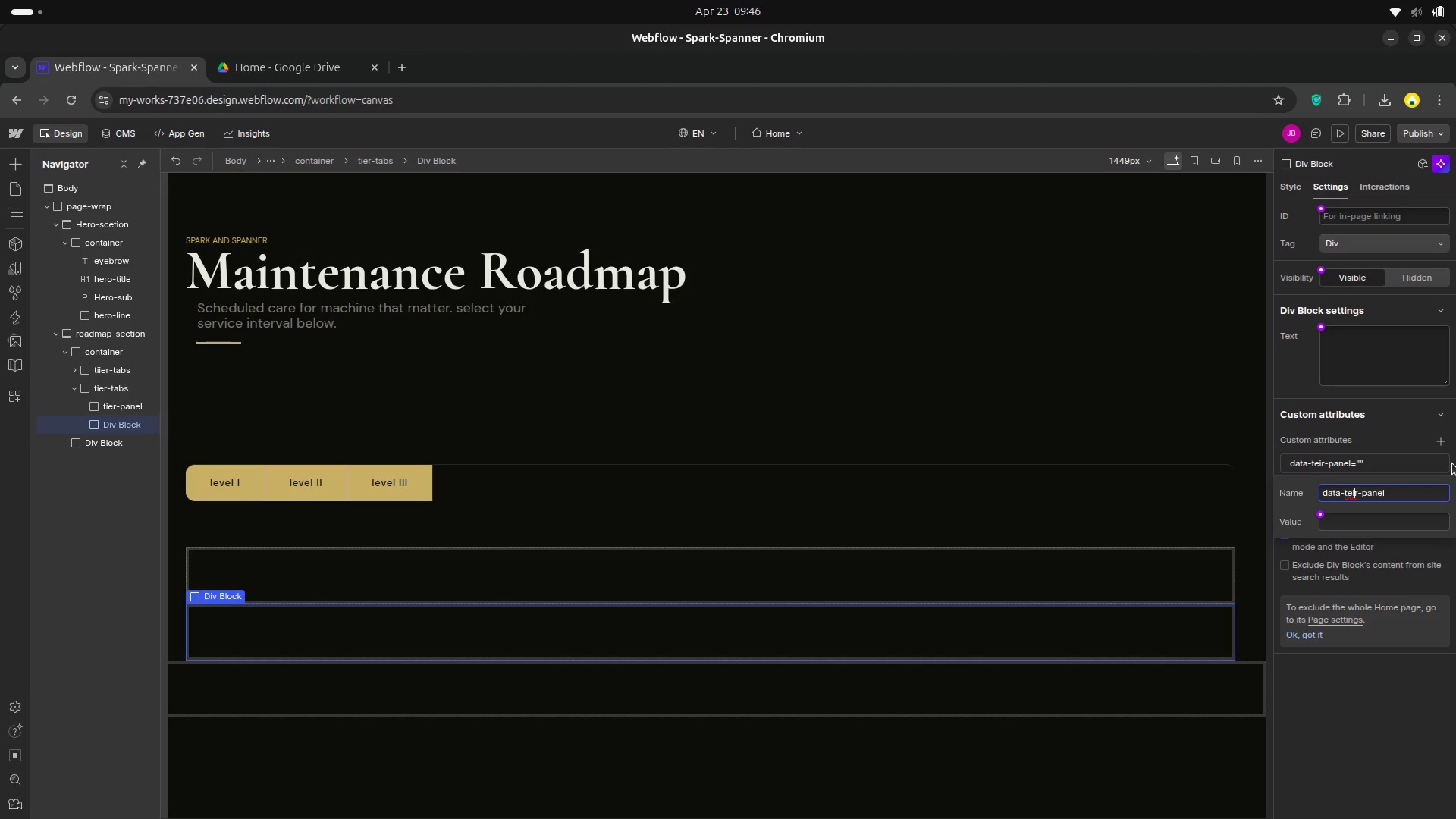 
key(ArrowRight)
 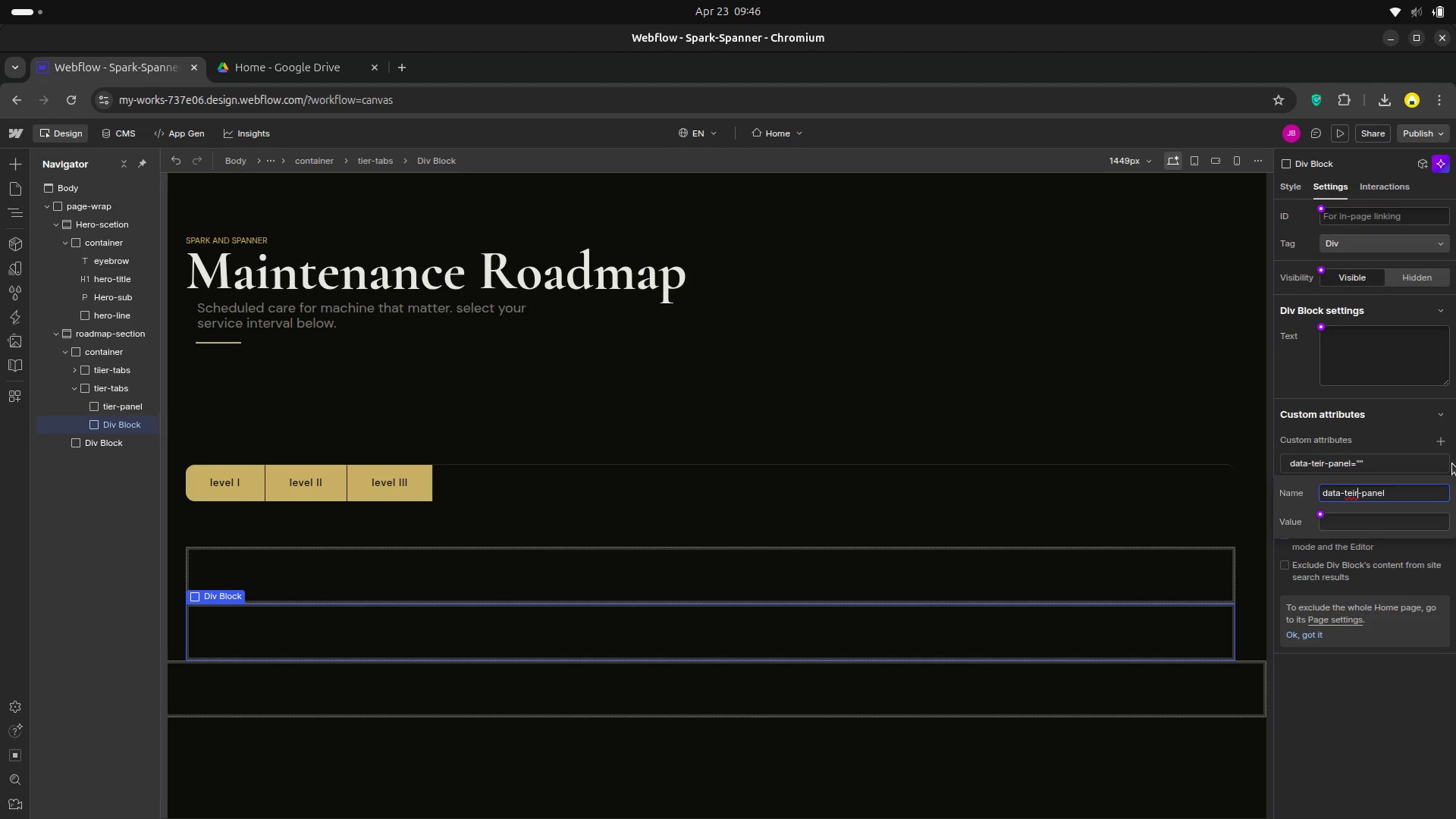 
key(ArrowLeft)
 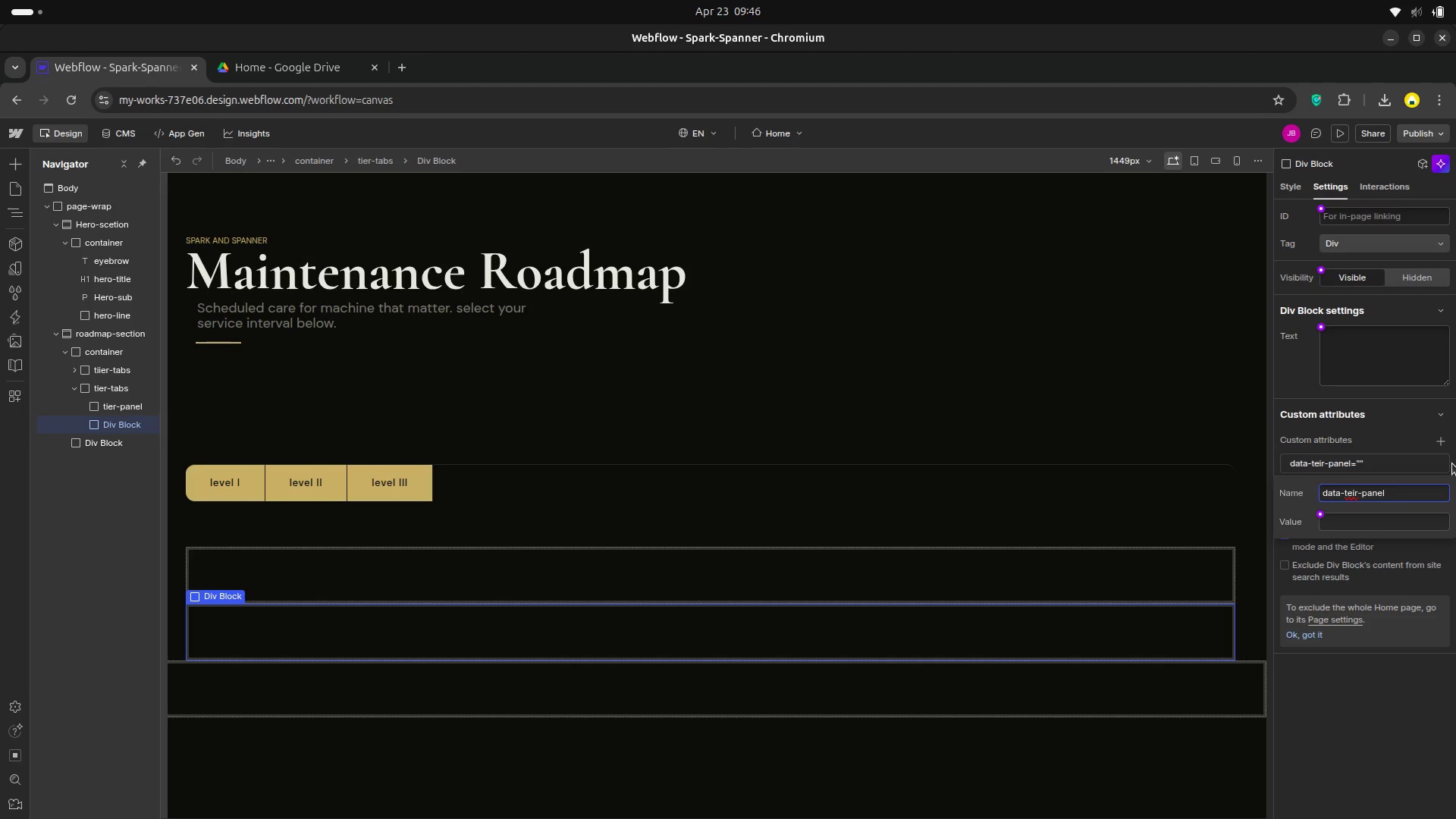 
key(Backspace)
key(Backspace)
type(ie)
 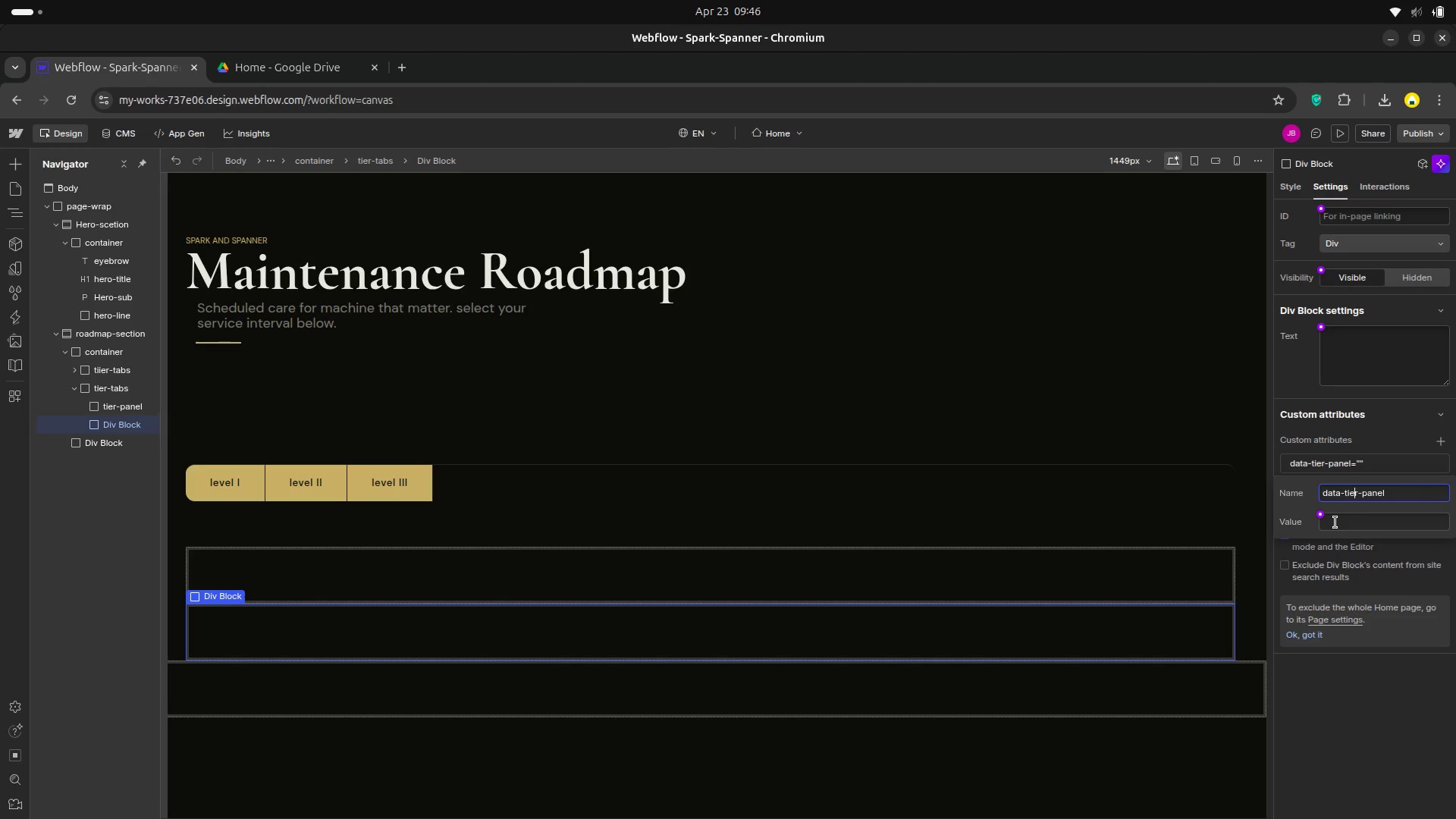 
wait(5.43)
 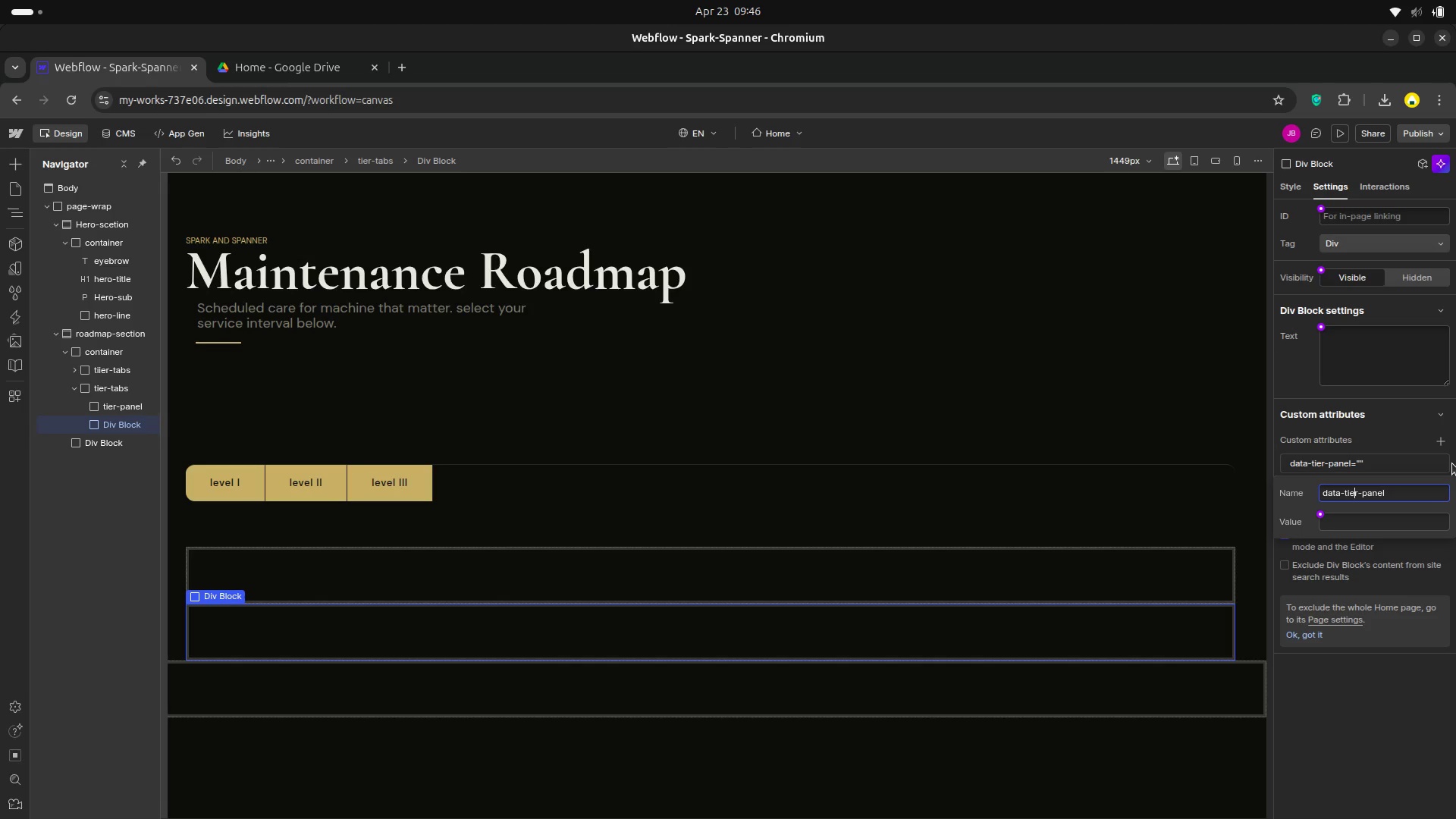 
type(level-2)
 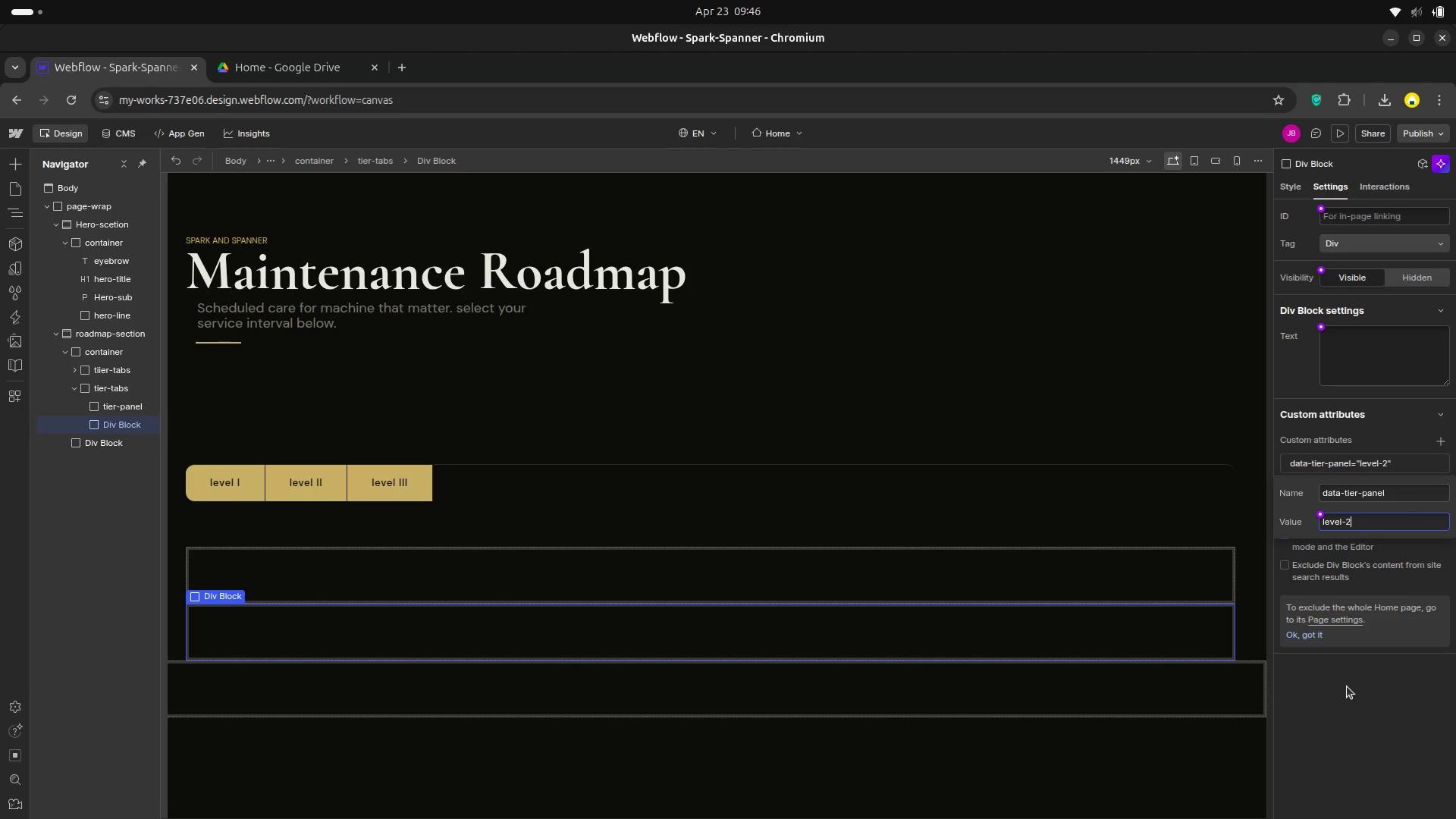 
left_click([1371, 726])
 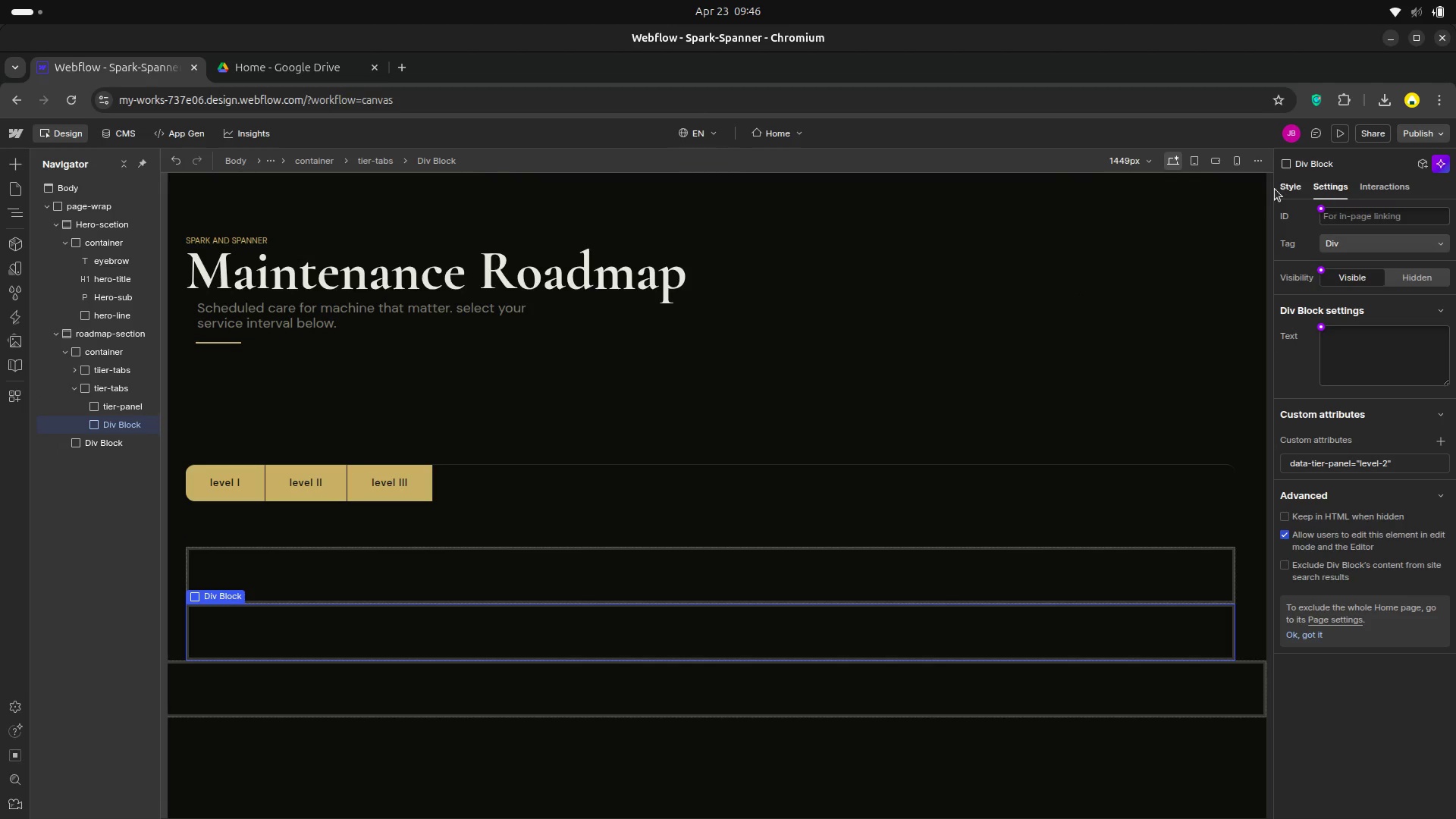 
wait(5.02)
 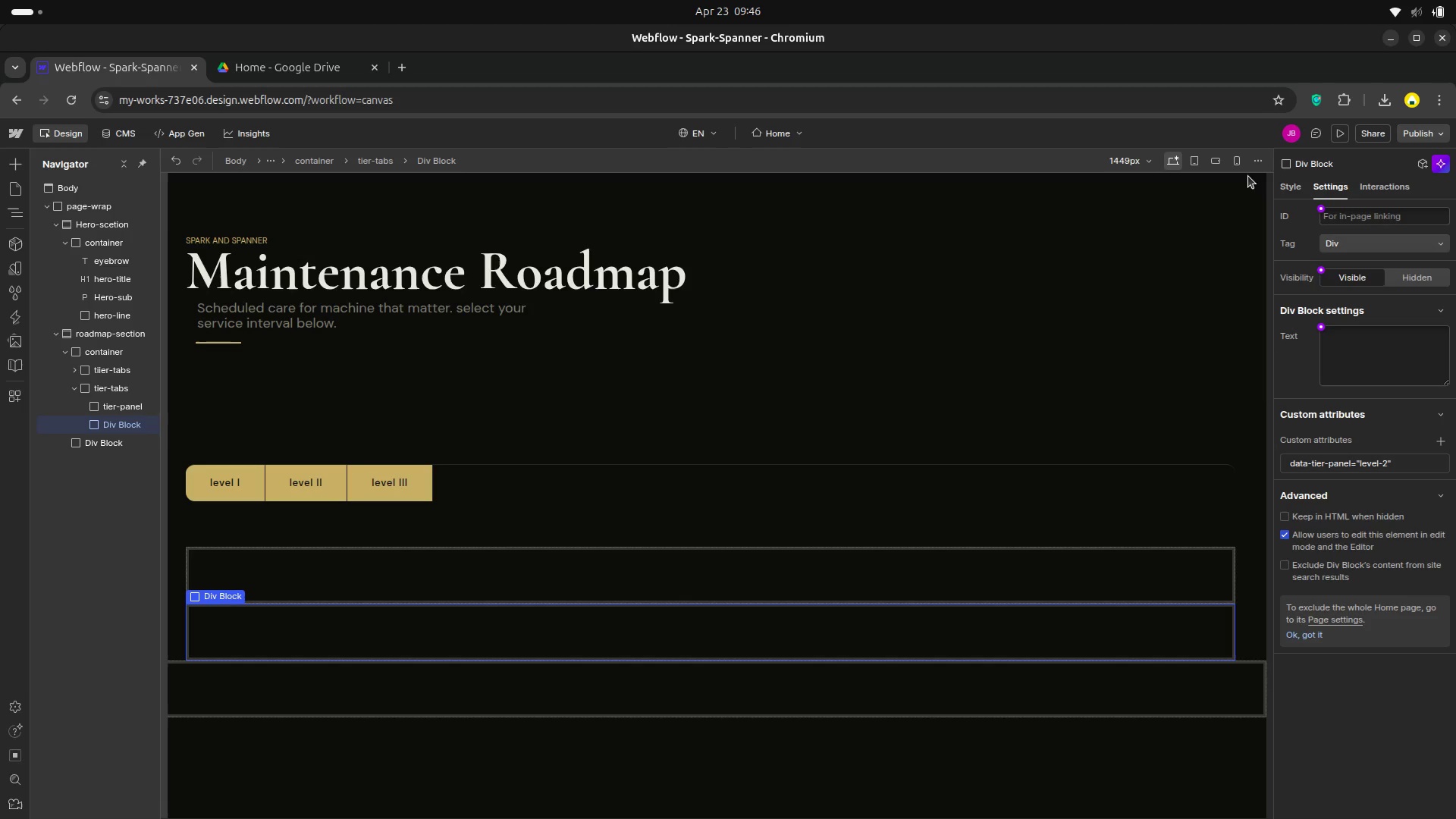 
left_click([1282, 187])
 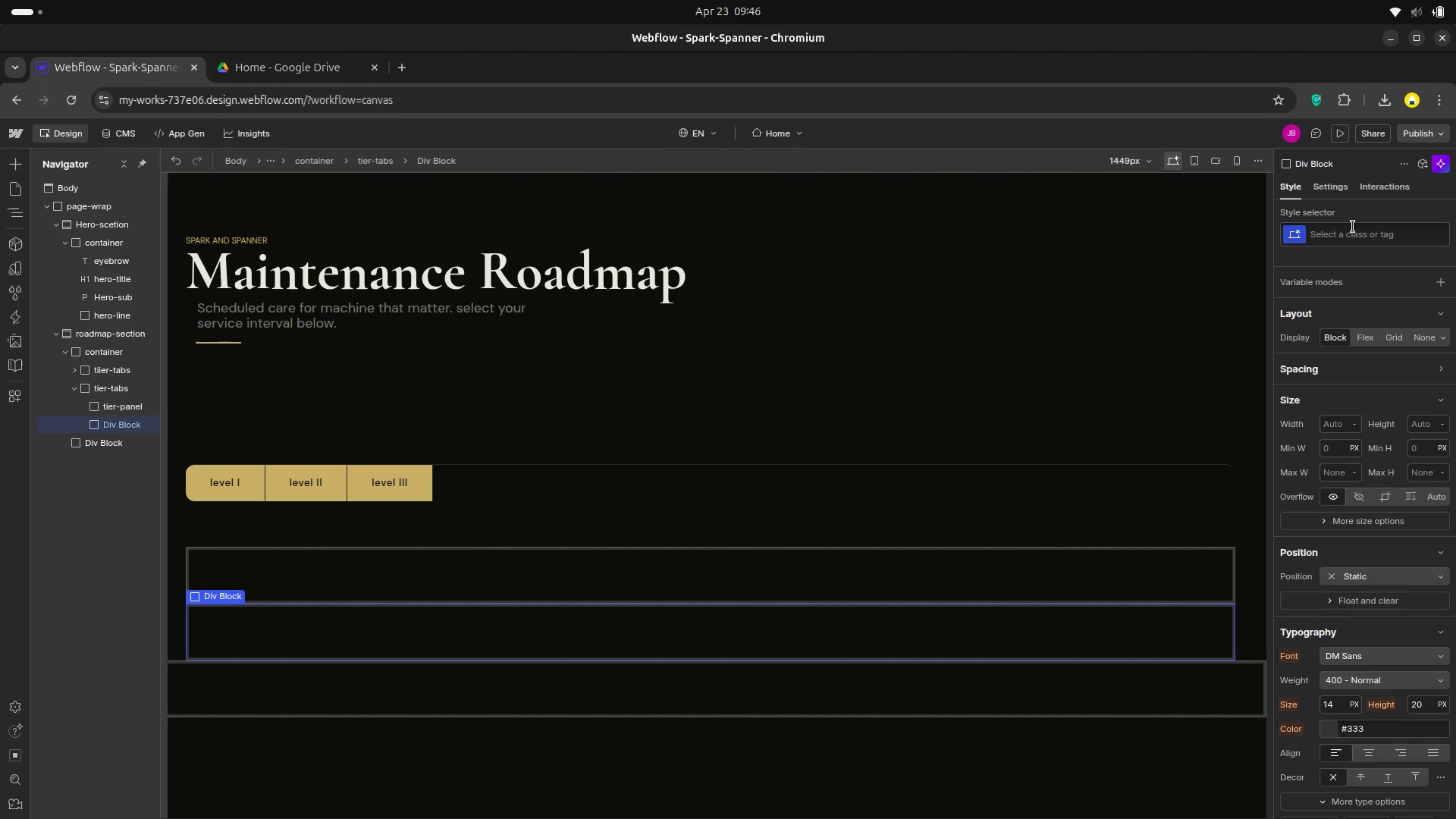 
left_click([1351, 235])
 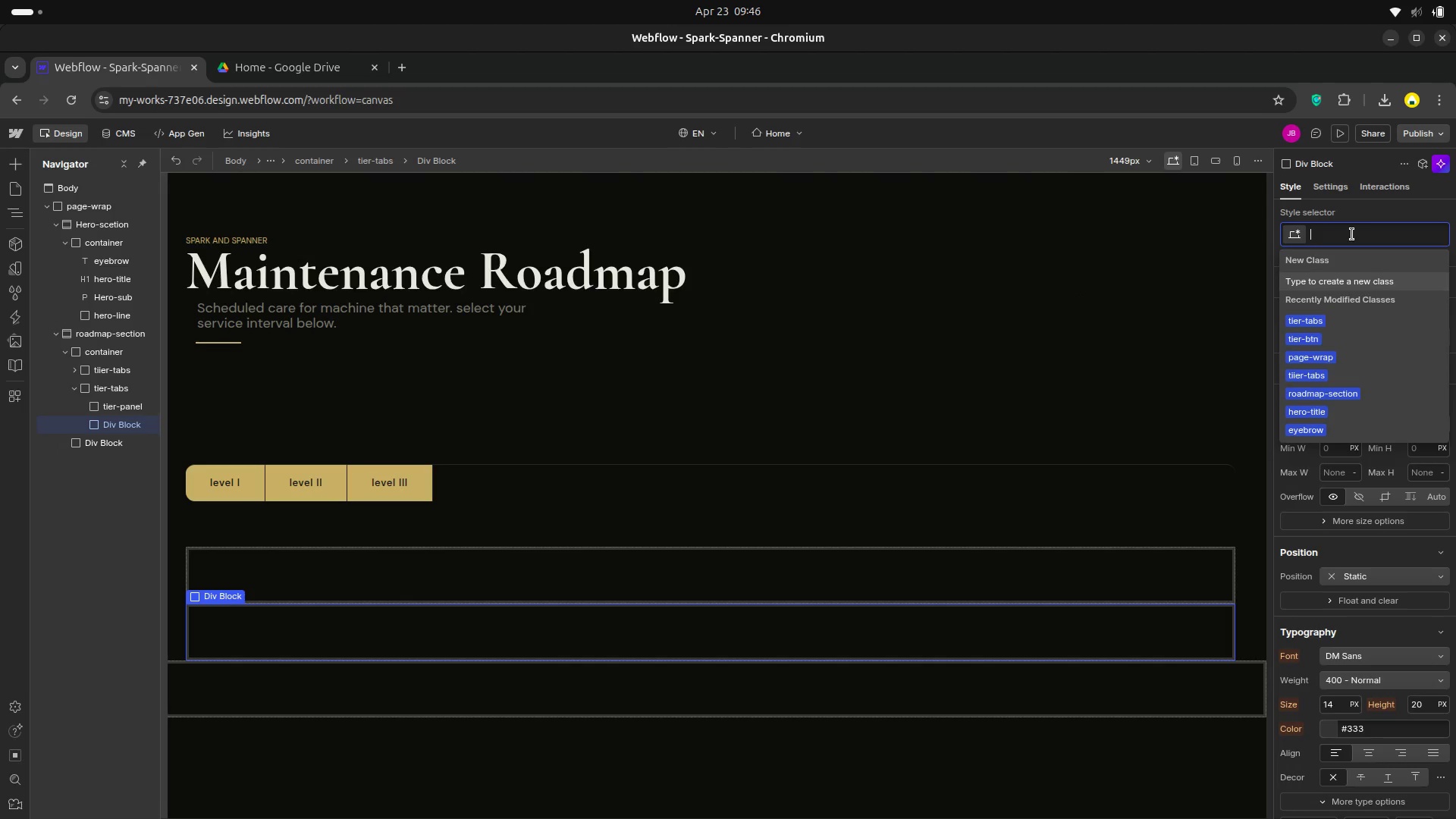 
type(tier-panel)
 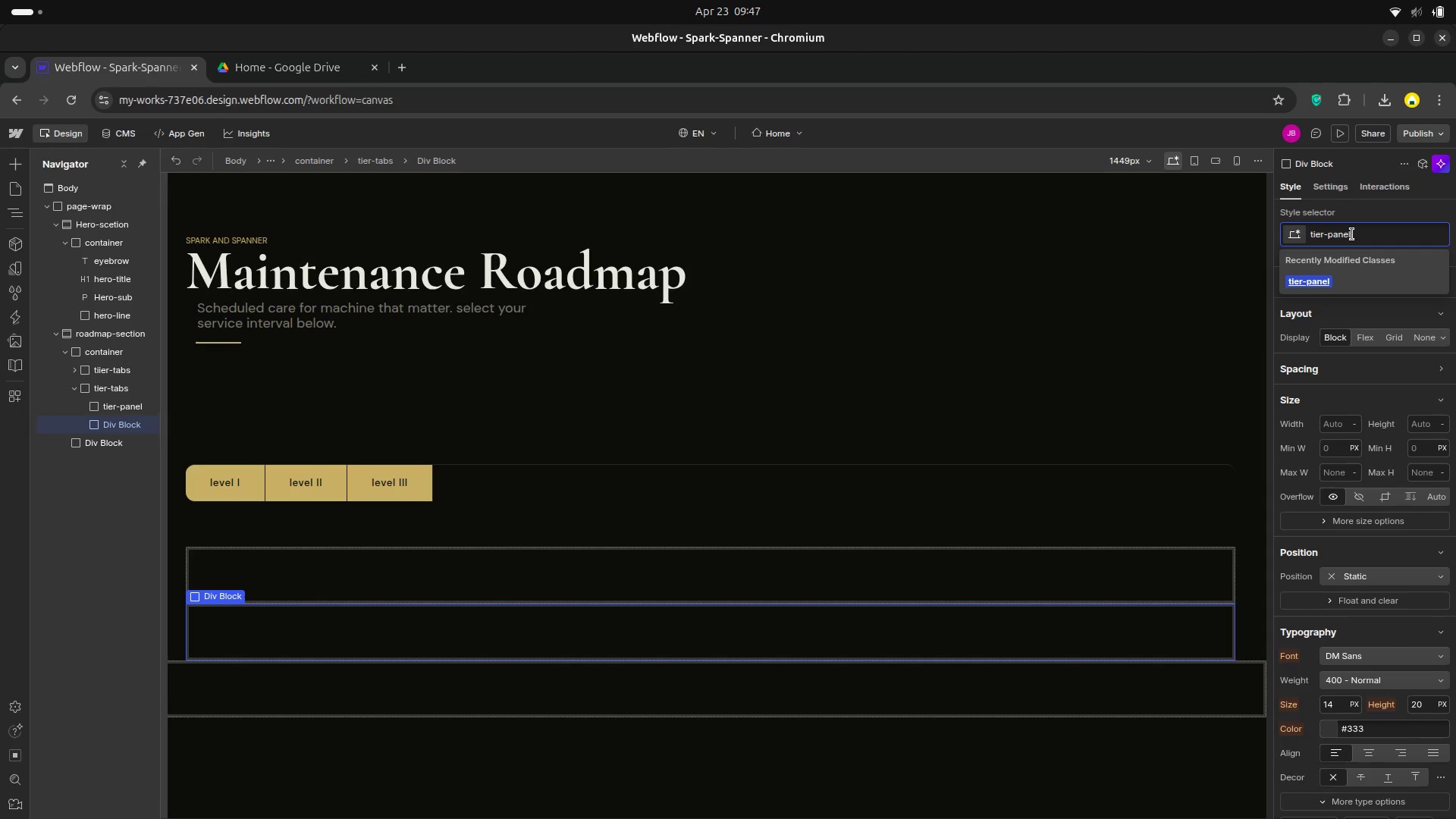 
key(Enter)
 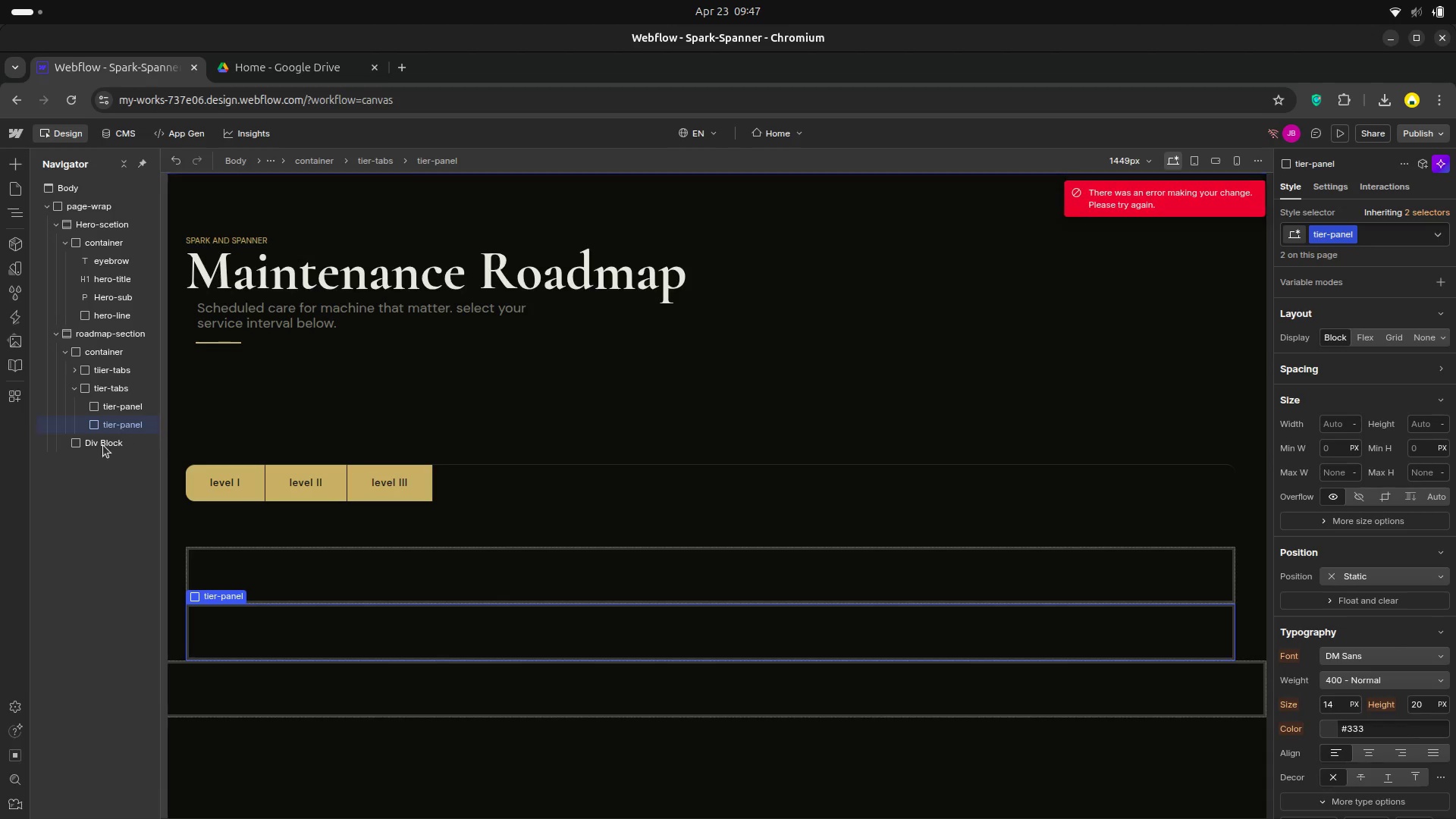 
left_click([95, 445])
 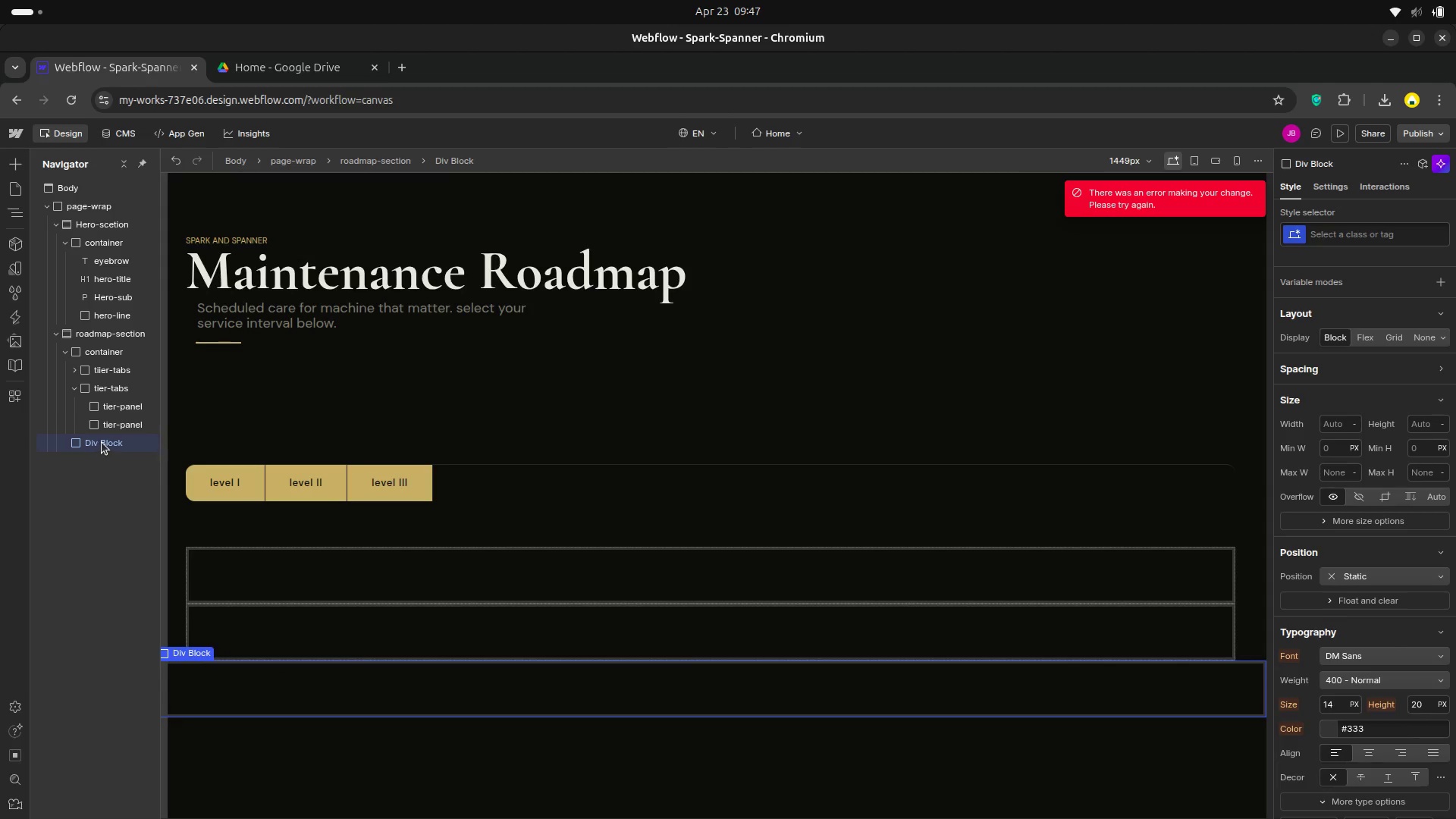 
key(Delete)
 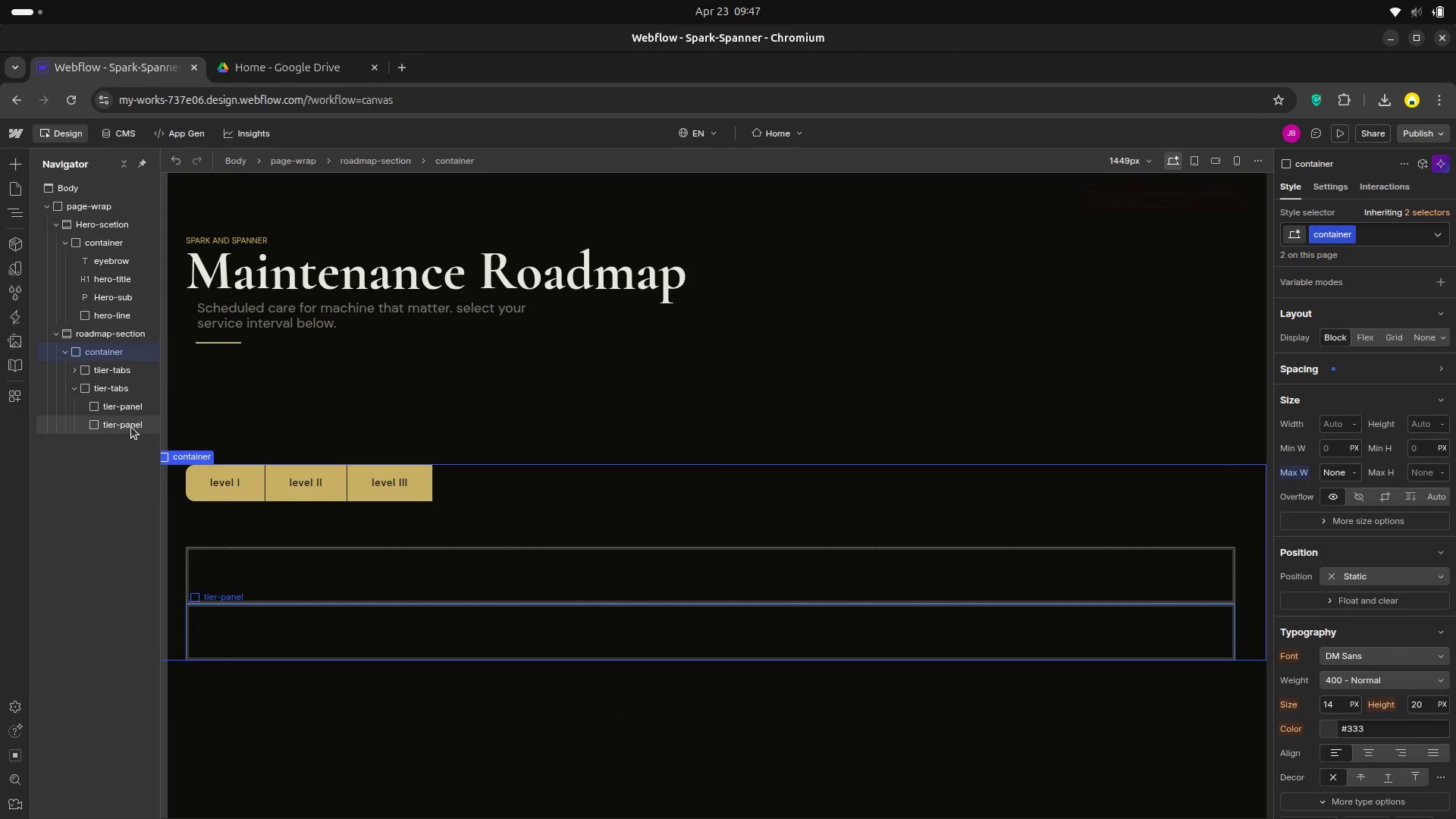 
left_click([131, 427])
 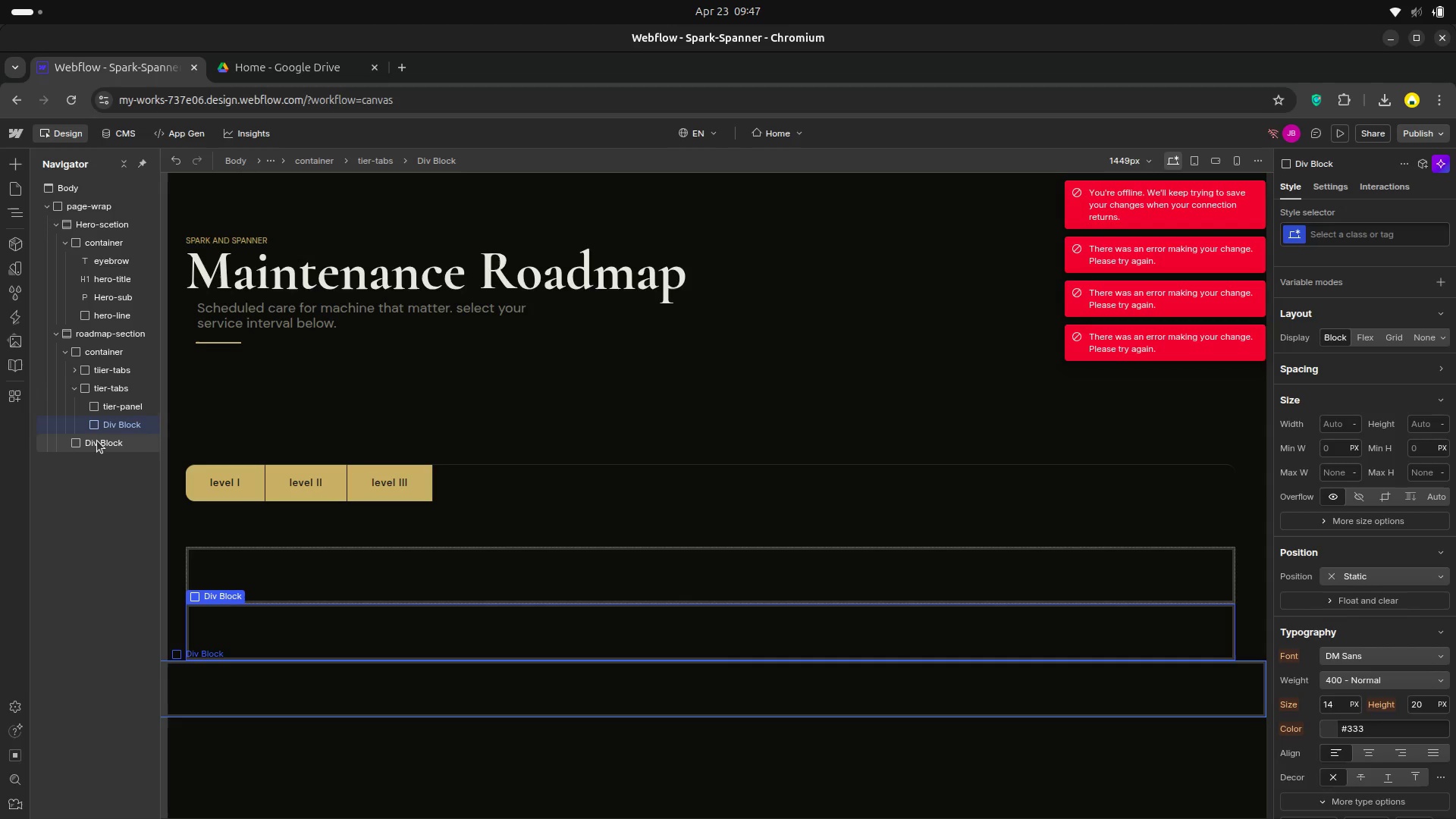 
left_click([97, 441])
 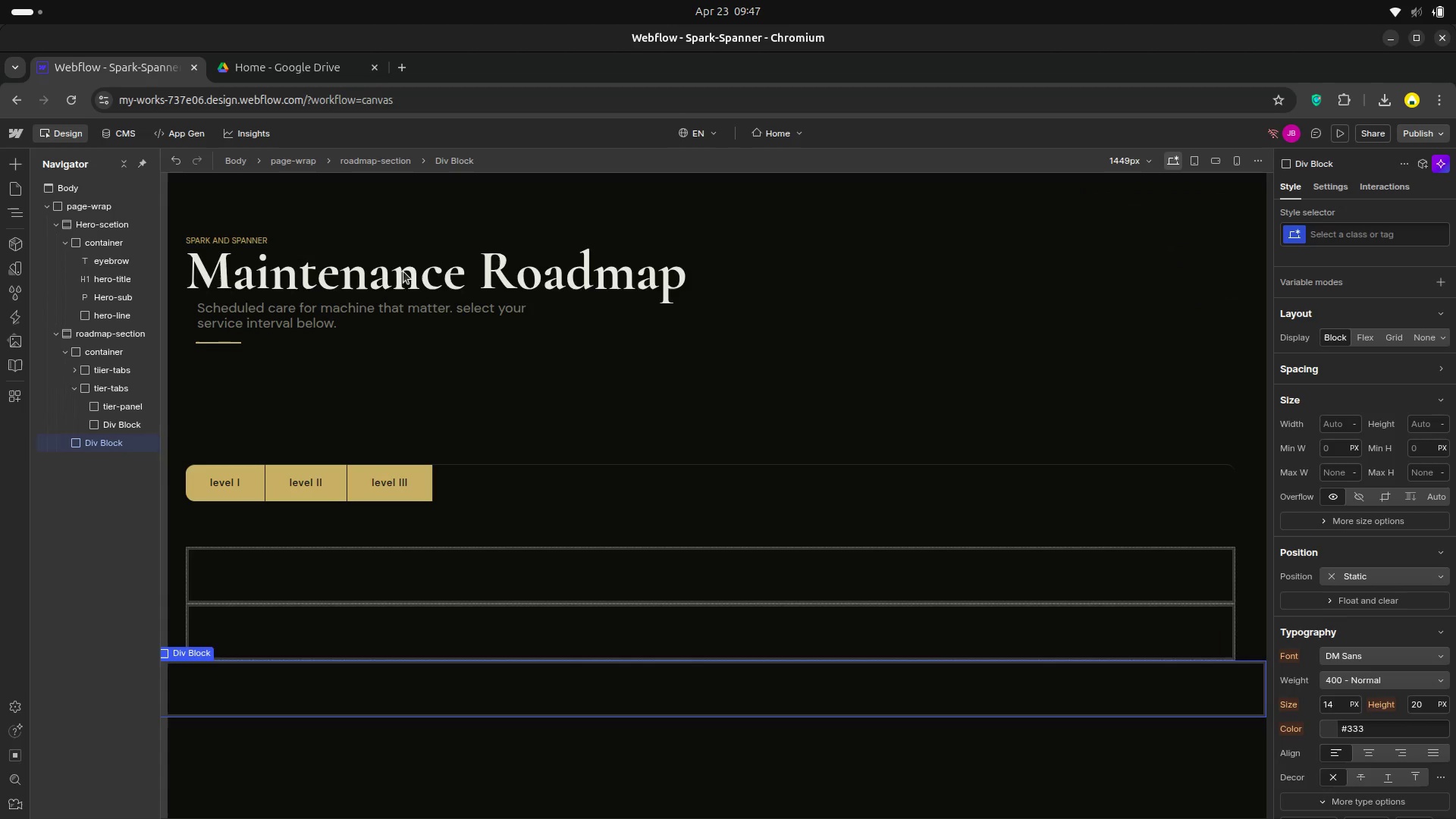 
left_click([1316, 180])
 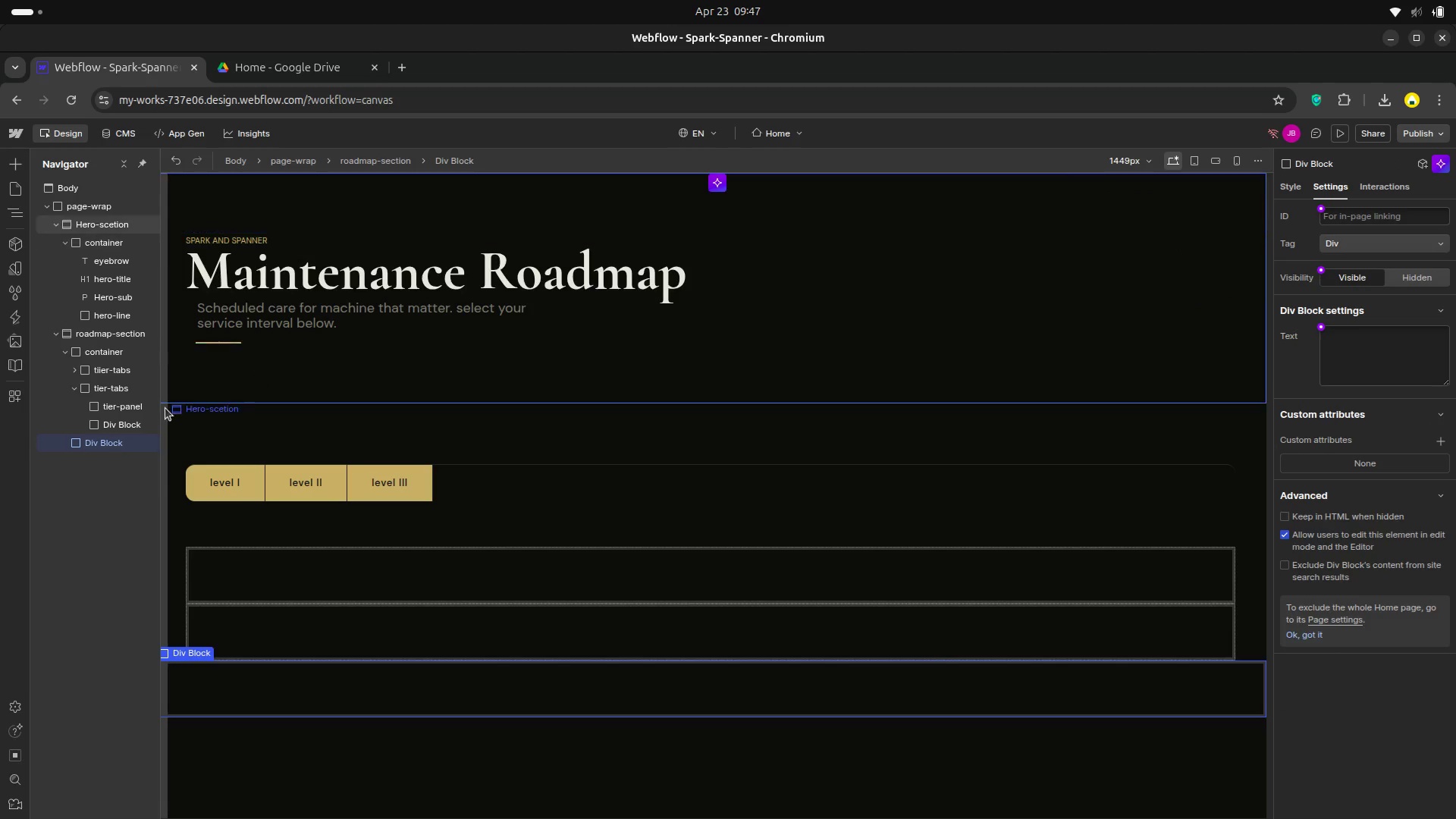 
left_click([124, 419])
 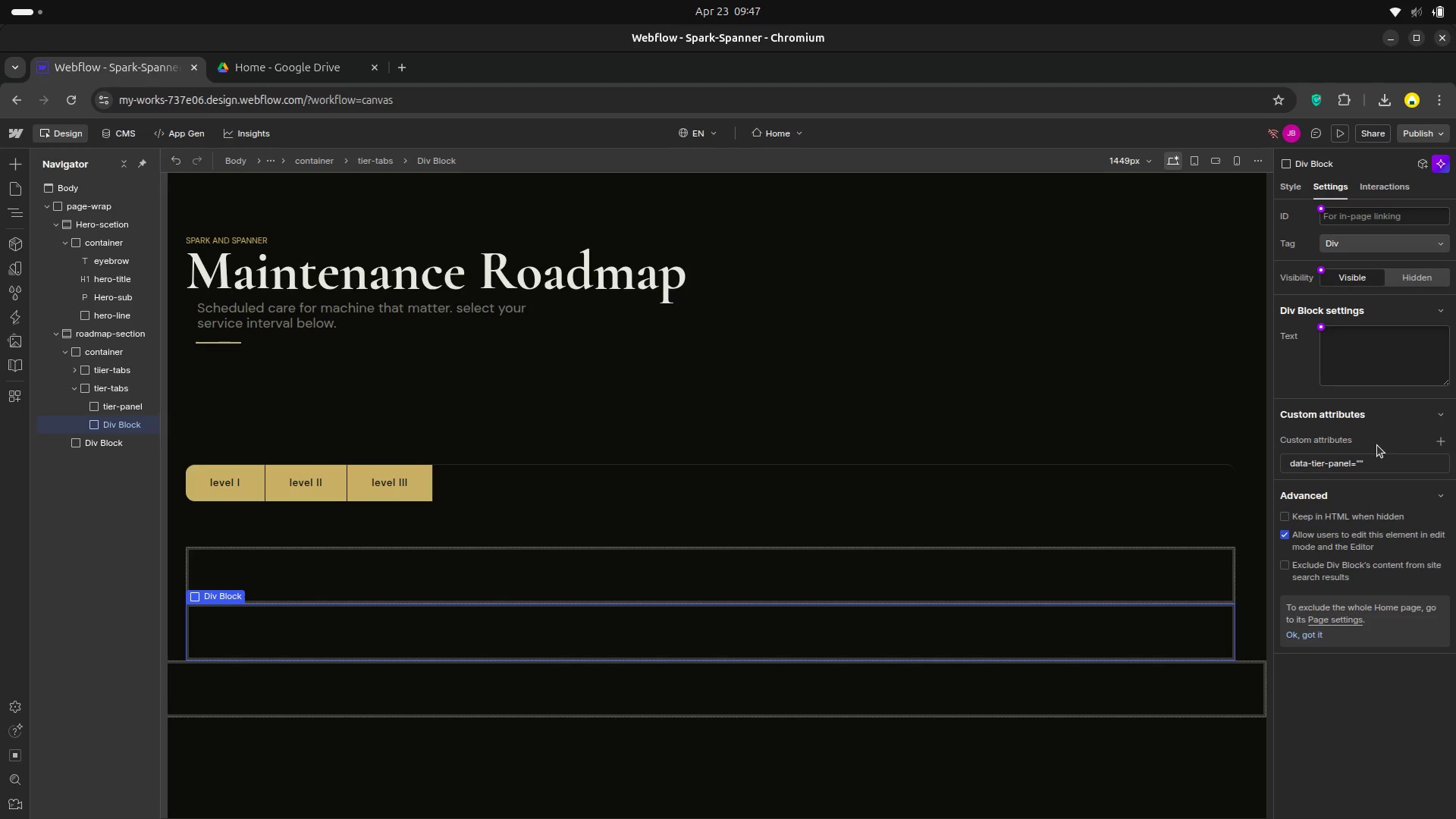 
left_click([1330, 460])
 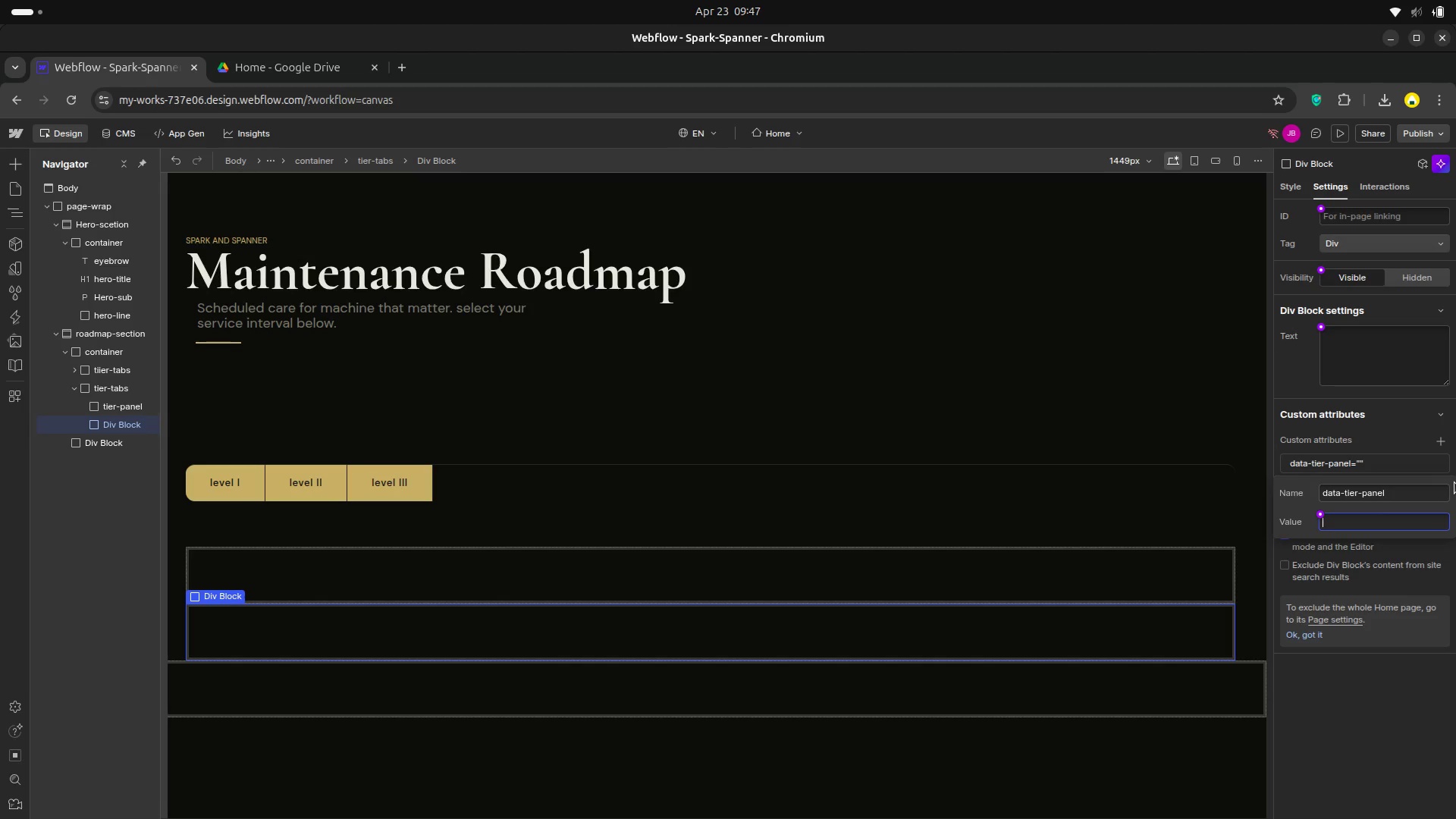 
type(lw)
key(Backspace)
type(evel-2)
 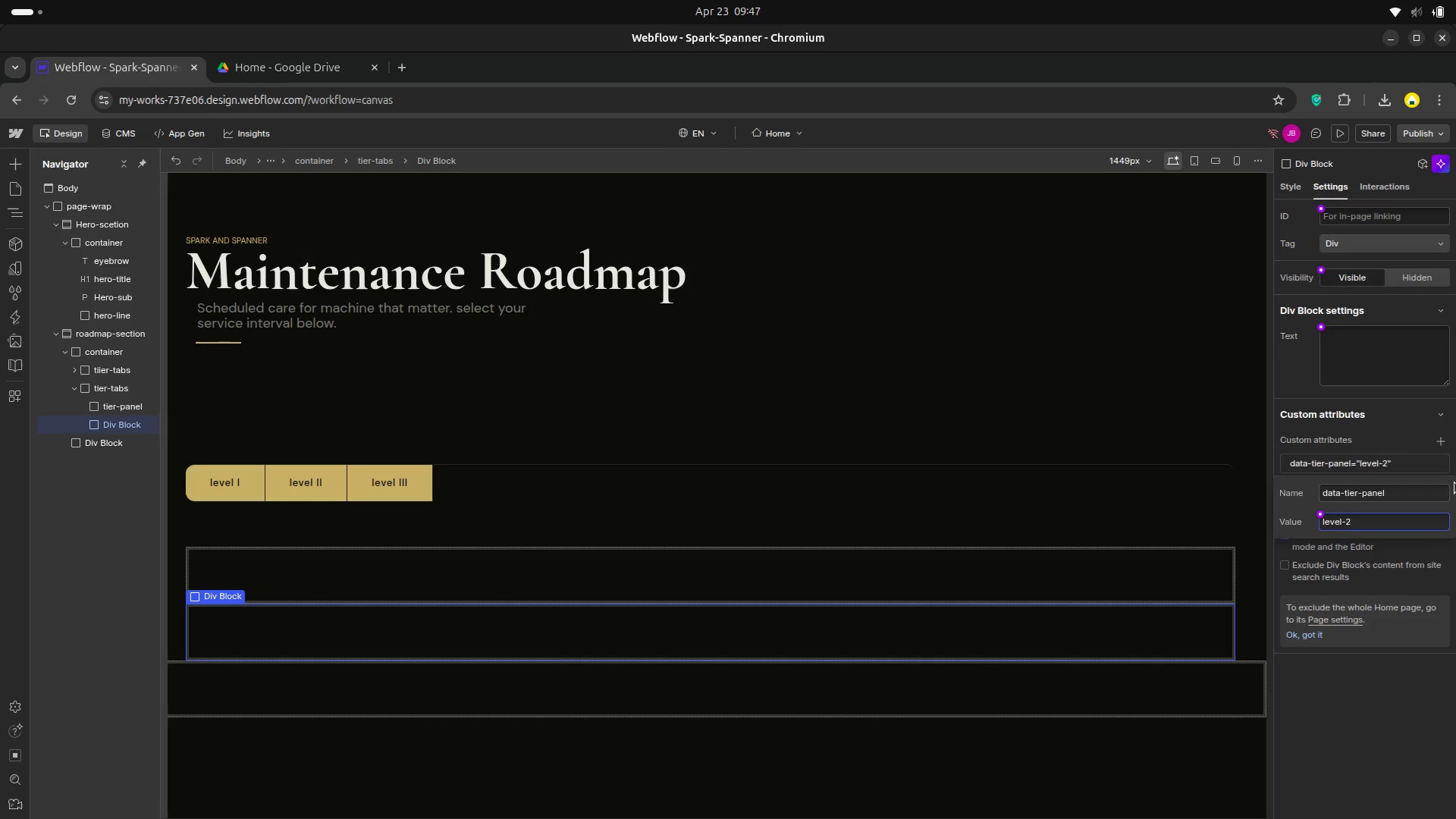 
key(Enter)
 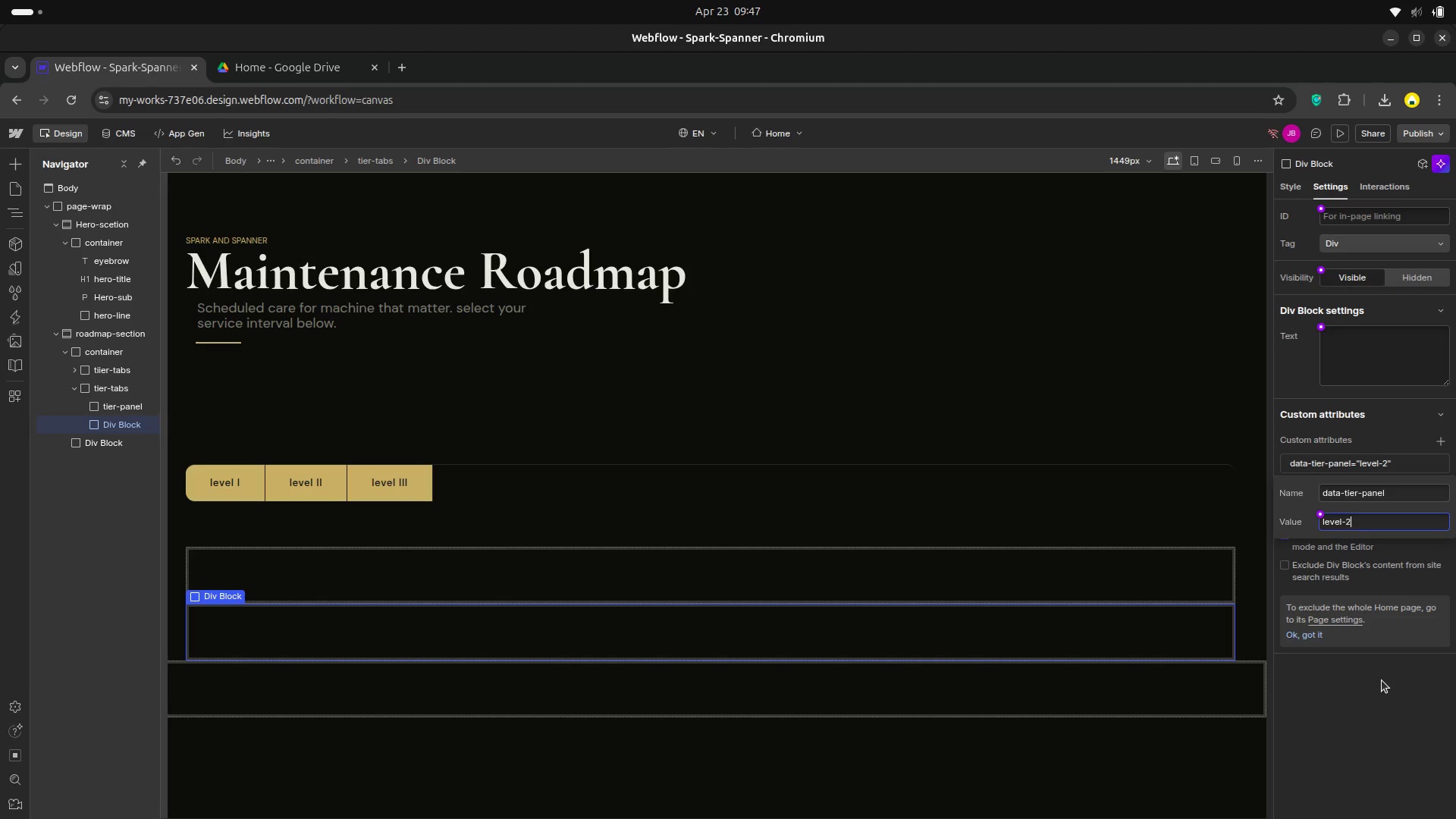 
left_click([1382, 680])
 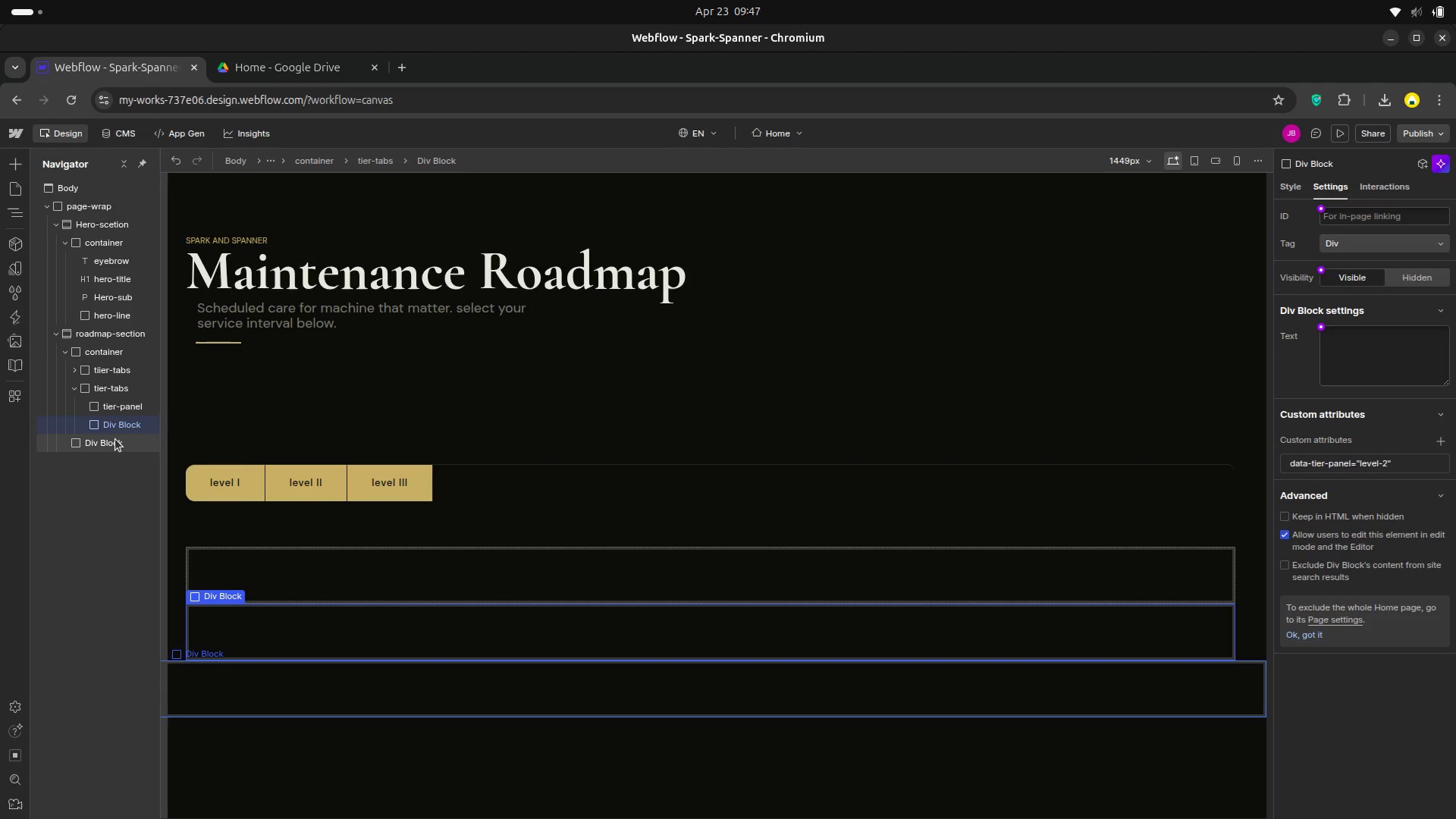 
left_click([128, 429])
 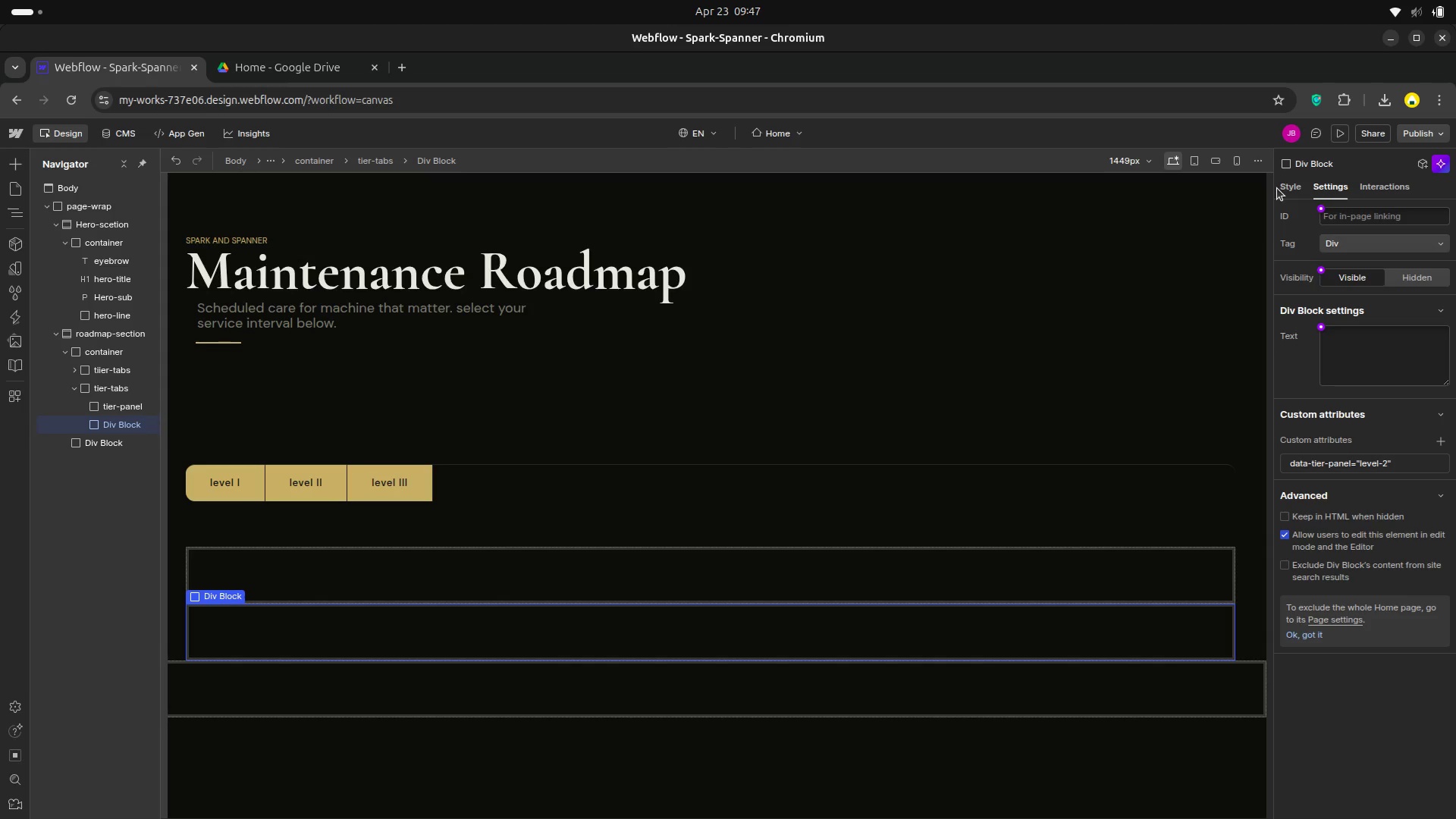 
left_click([1291, 190])
 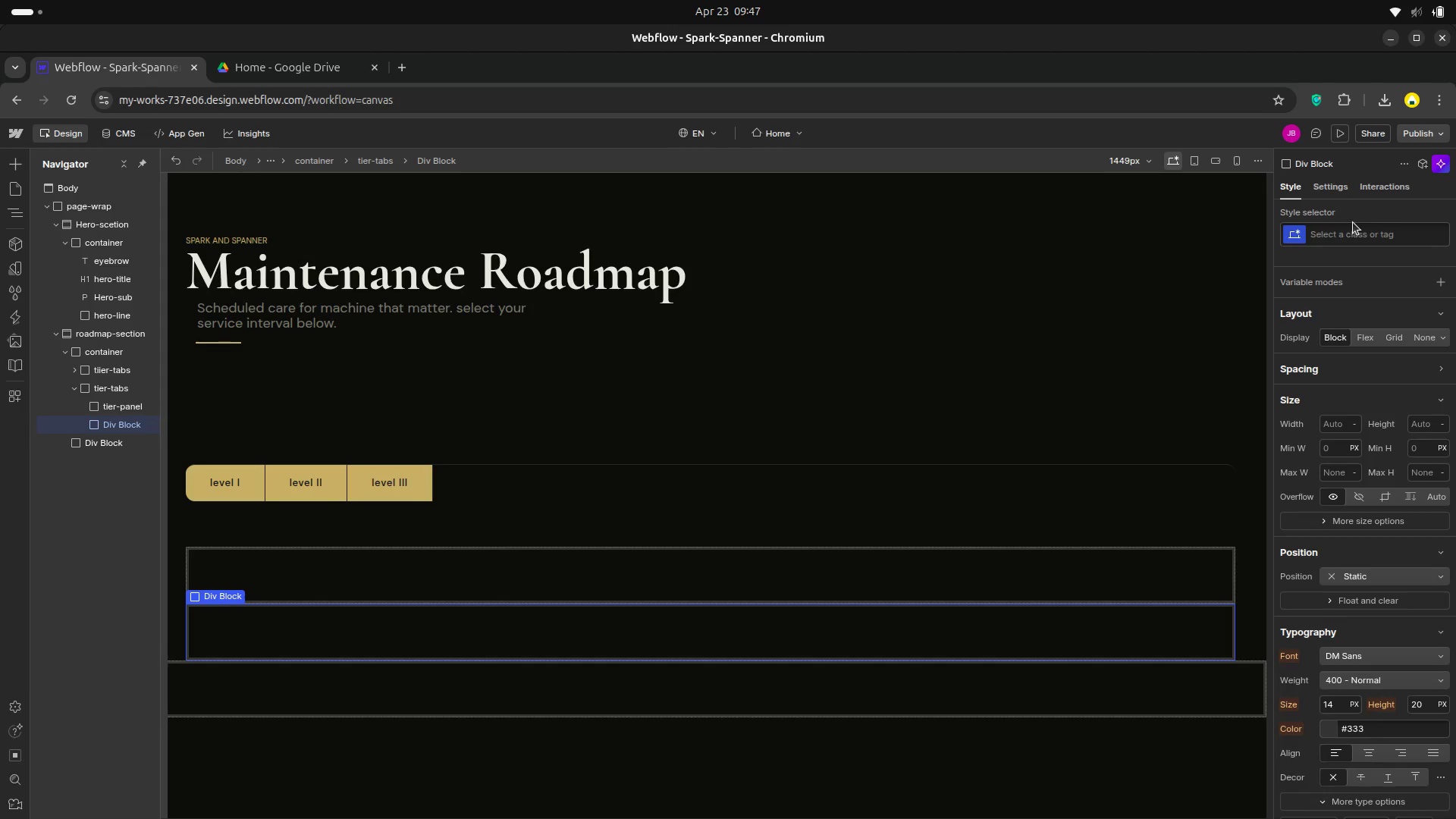 
left_click([1338, 239])
 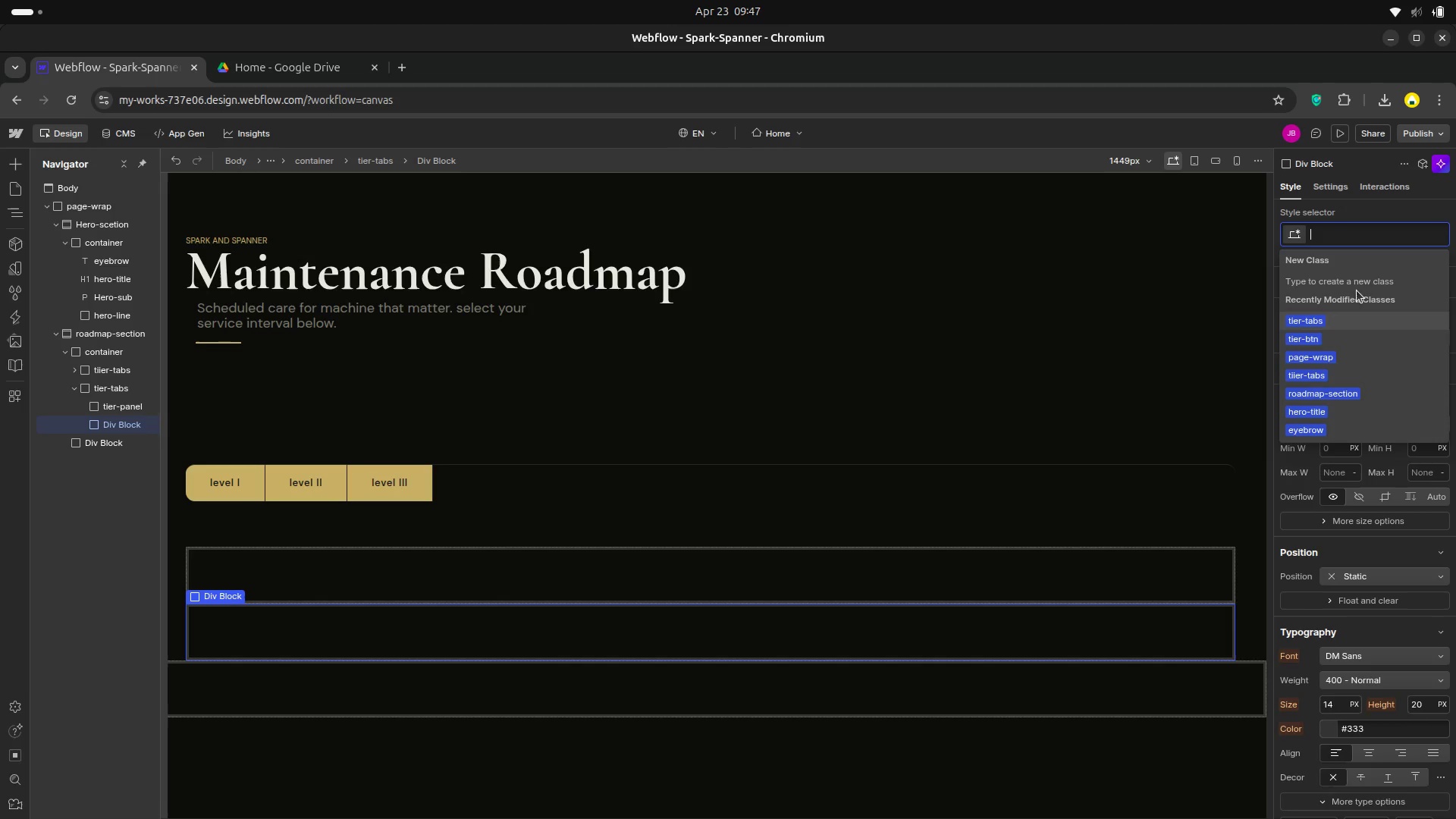 
wait(6.5)
 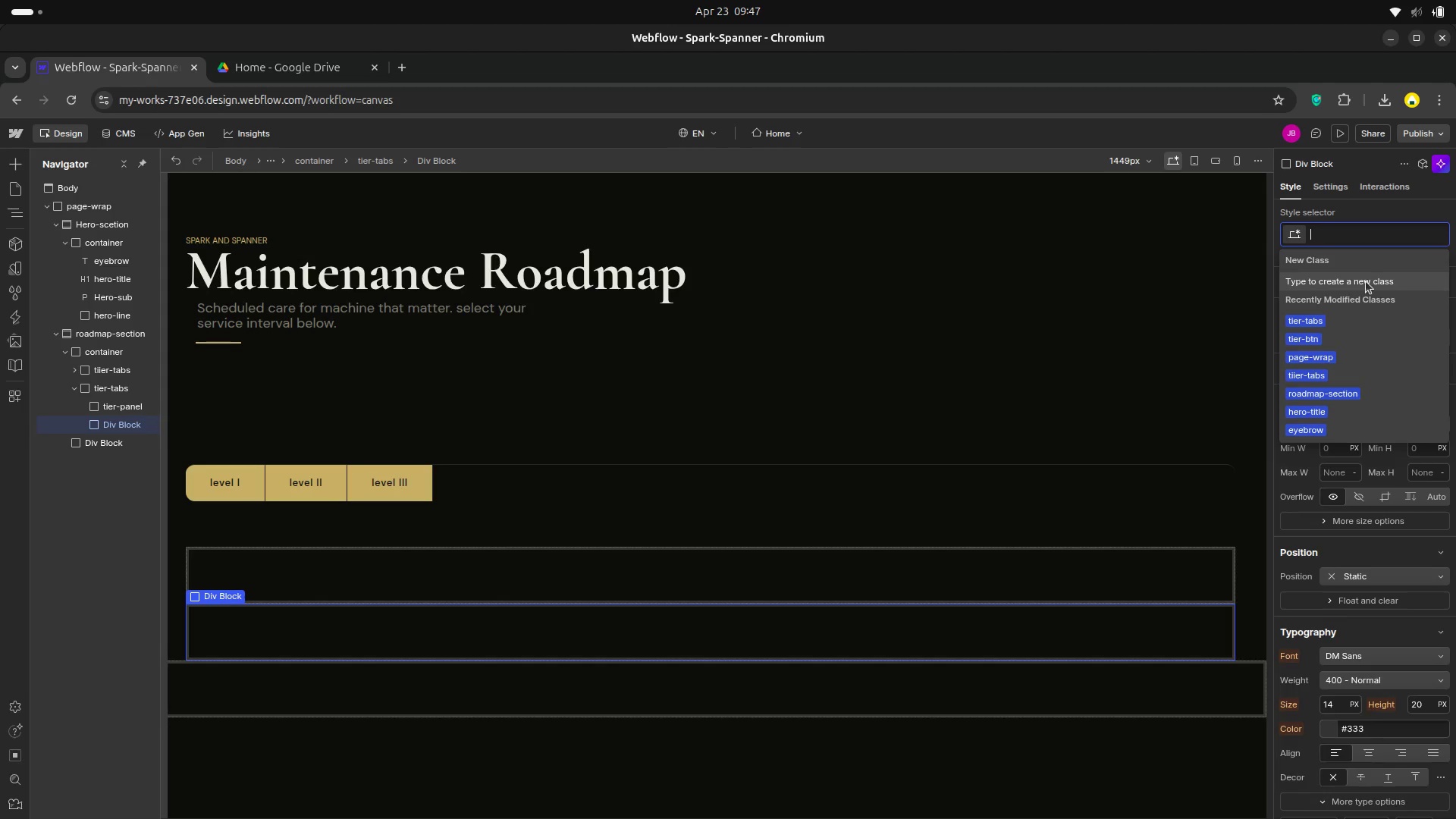 
type(level-2)
 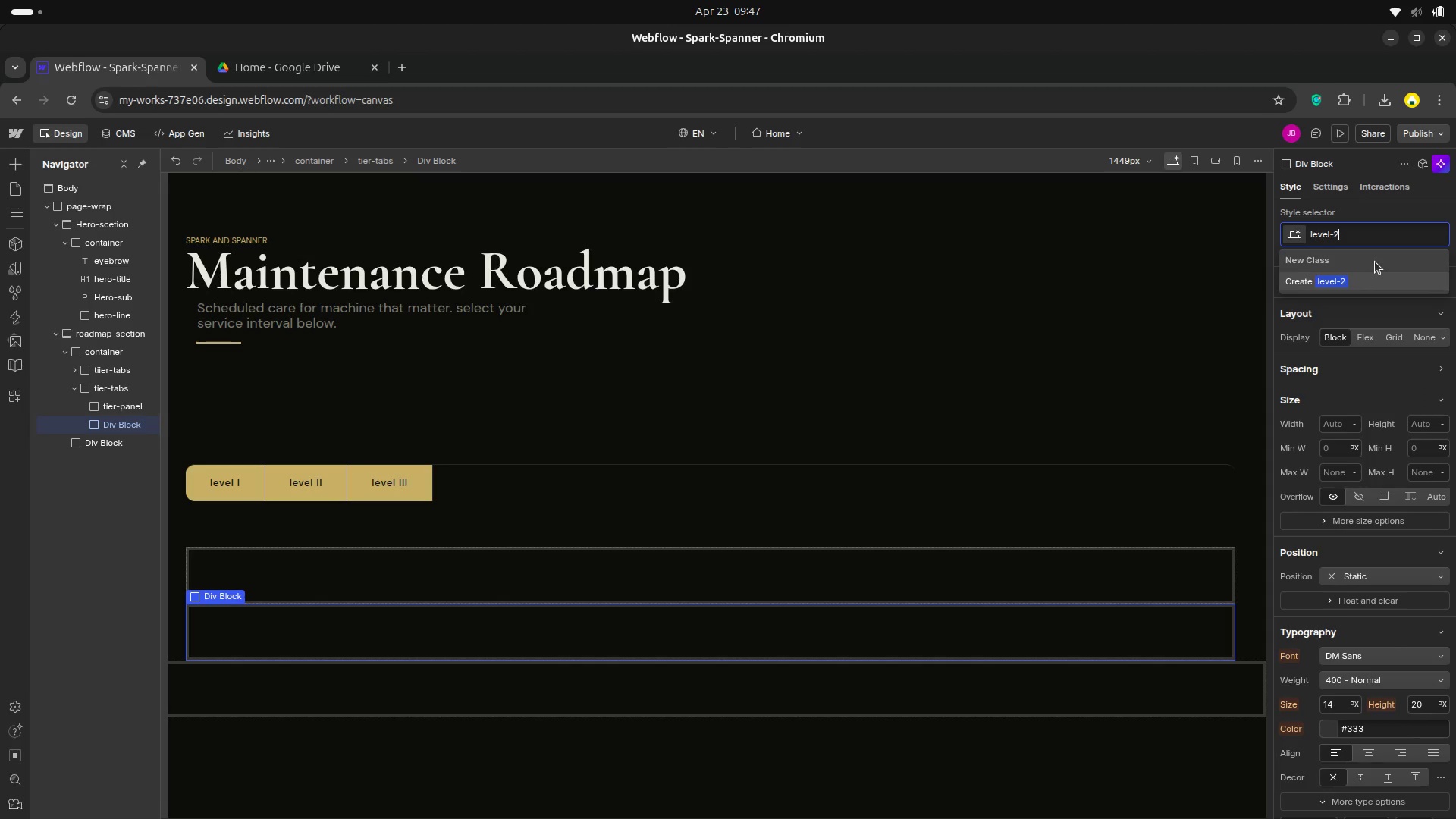 
key(Backspace)
key(Backspace)
key(Backspace)
key(Backspace)
key(Backspace)
key(Backspace)
key(Backspace)
type(tier-panel)
 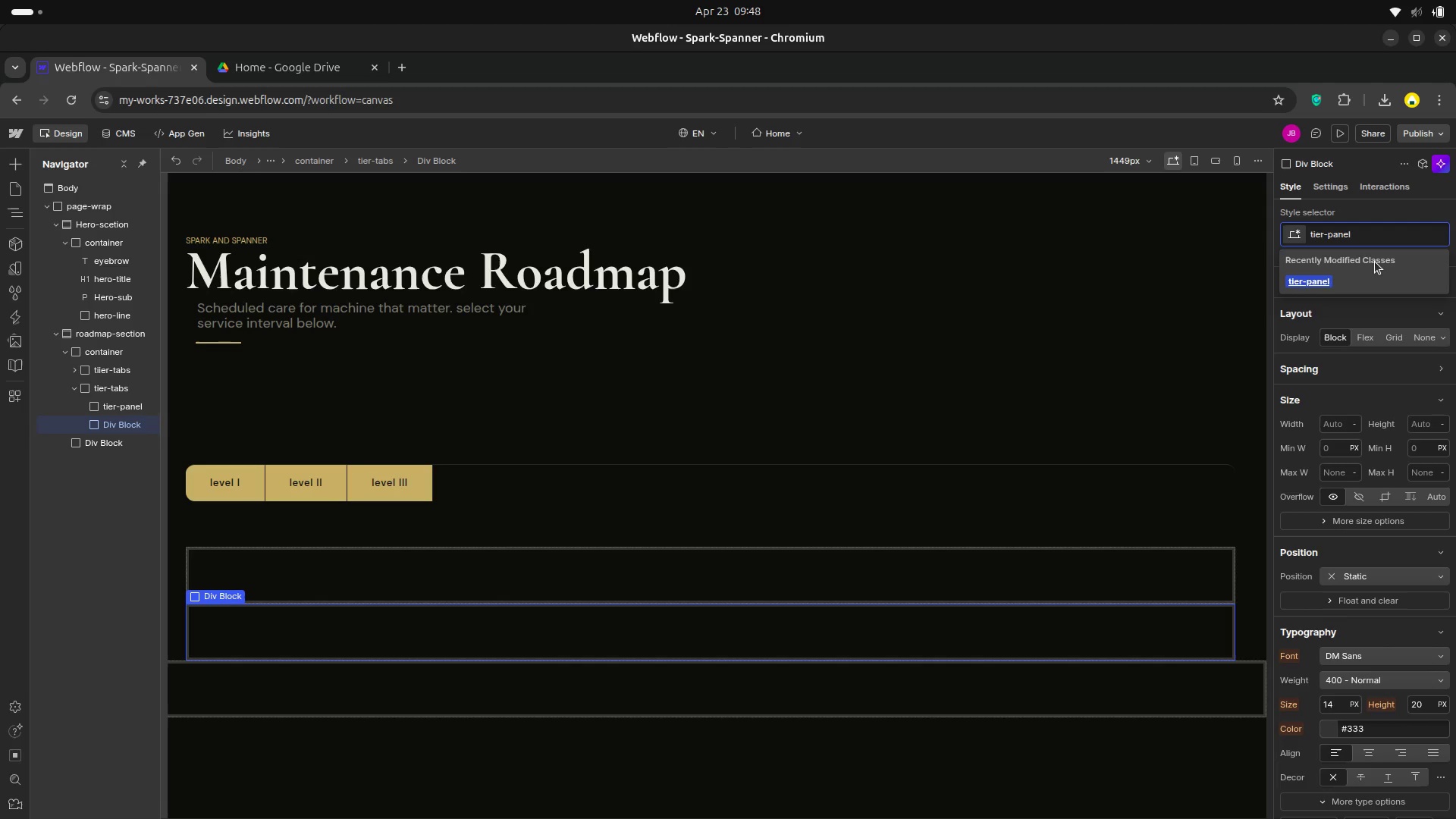 
key(Enter)
 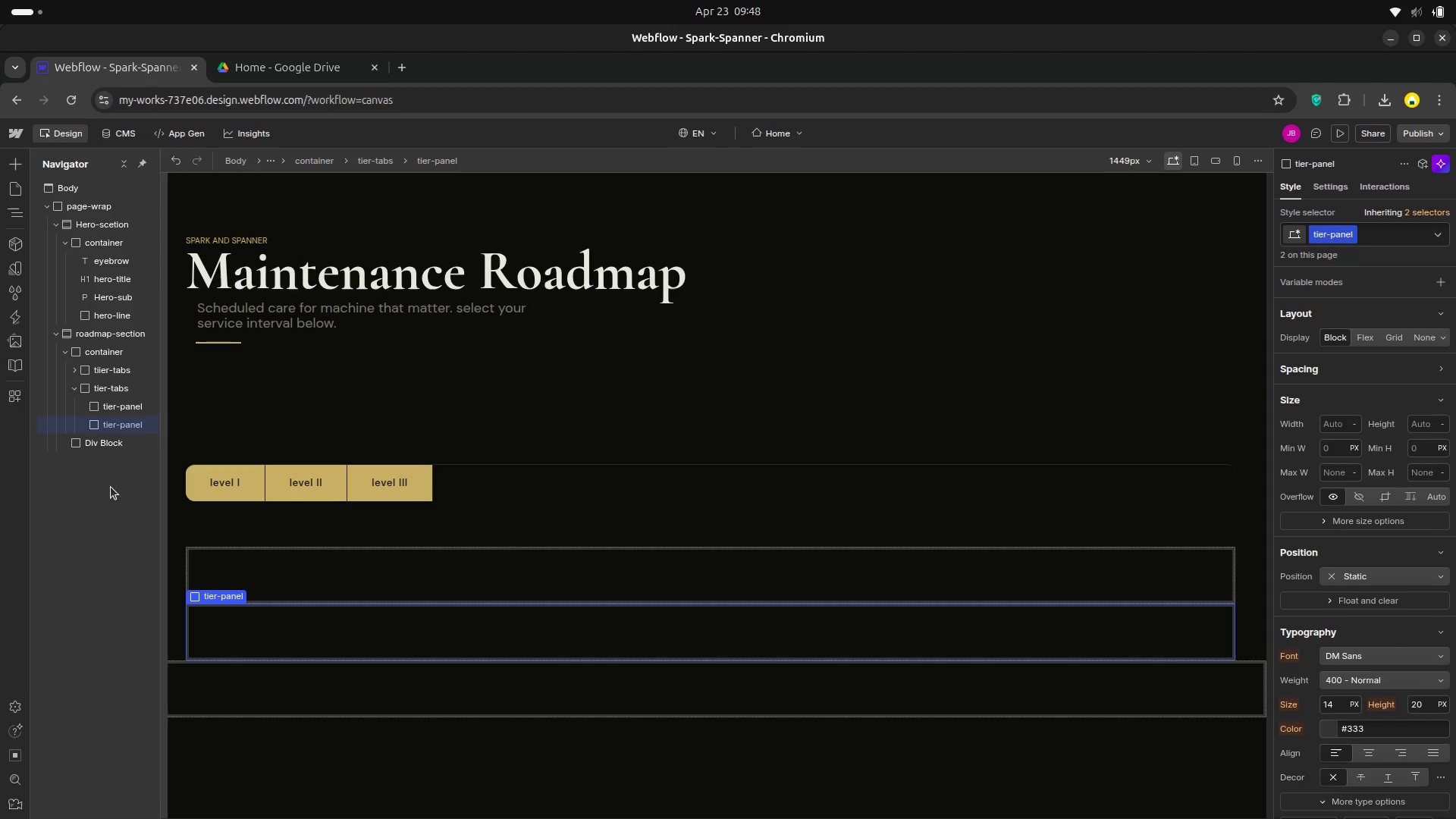 
left_click([96, 446])
 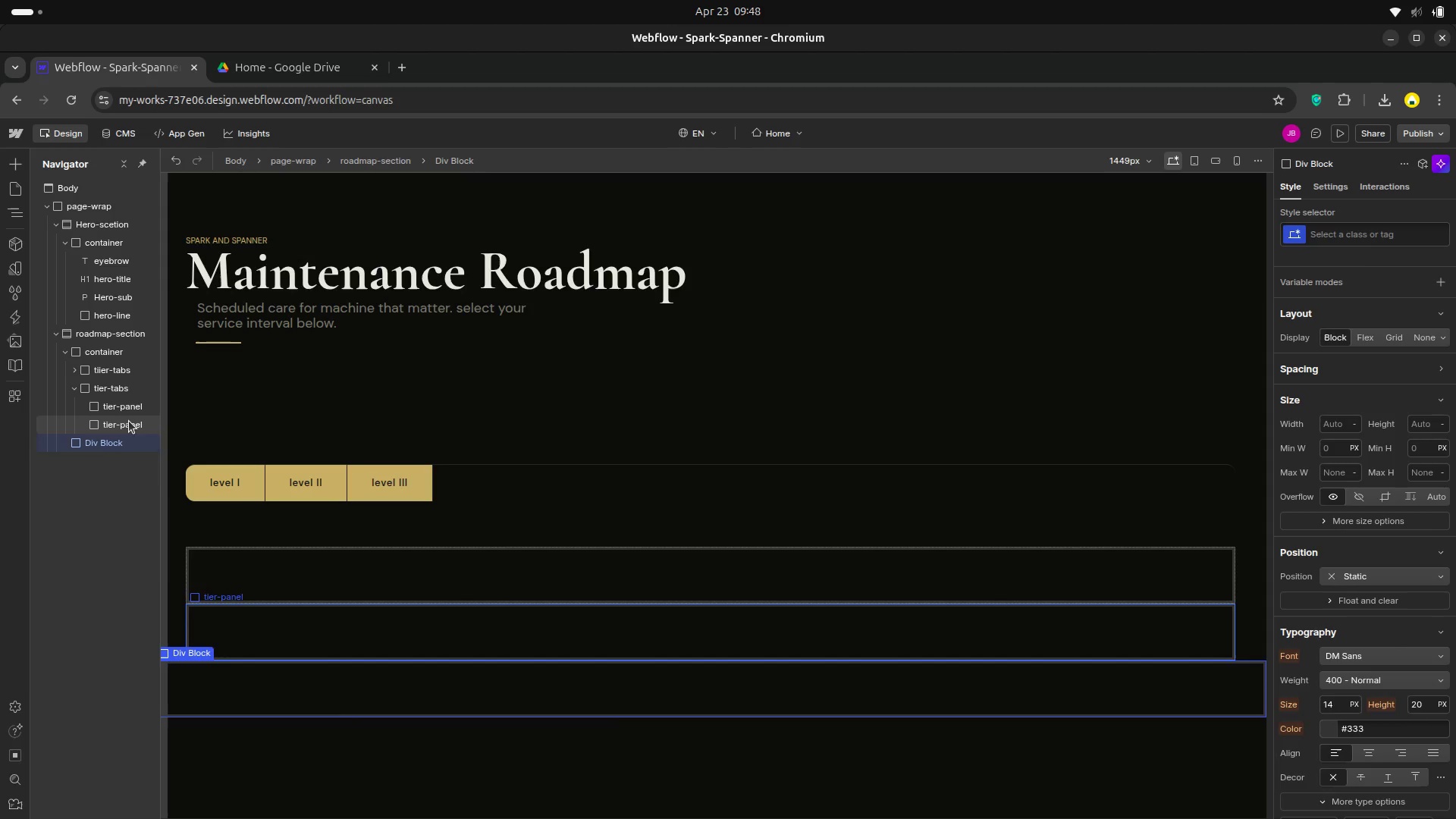 
key(Delete)
 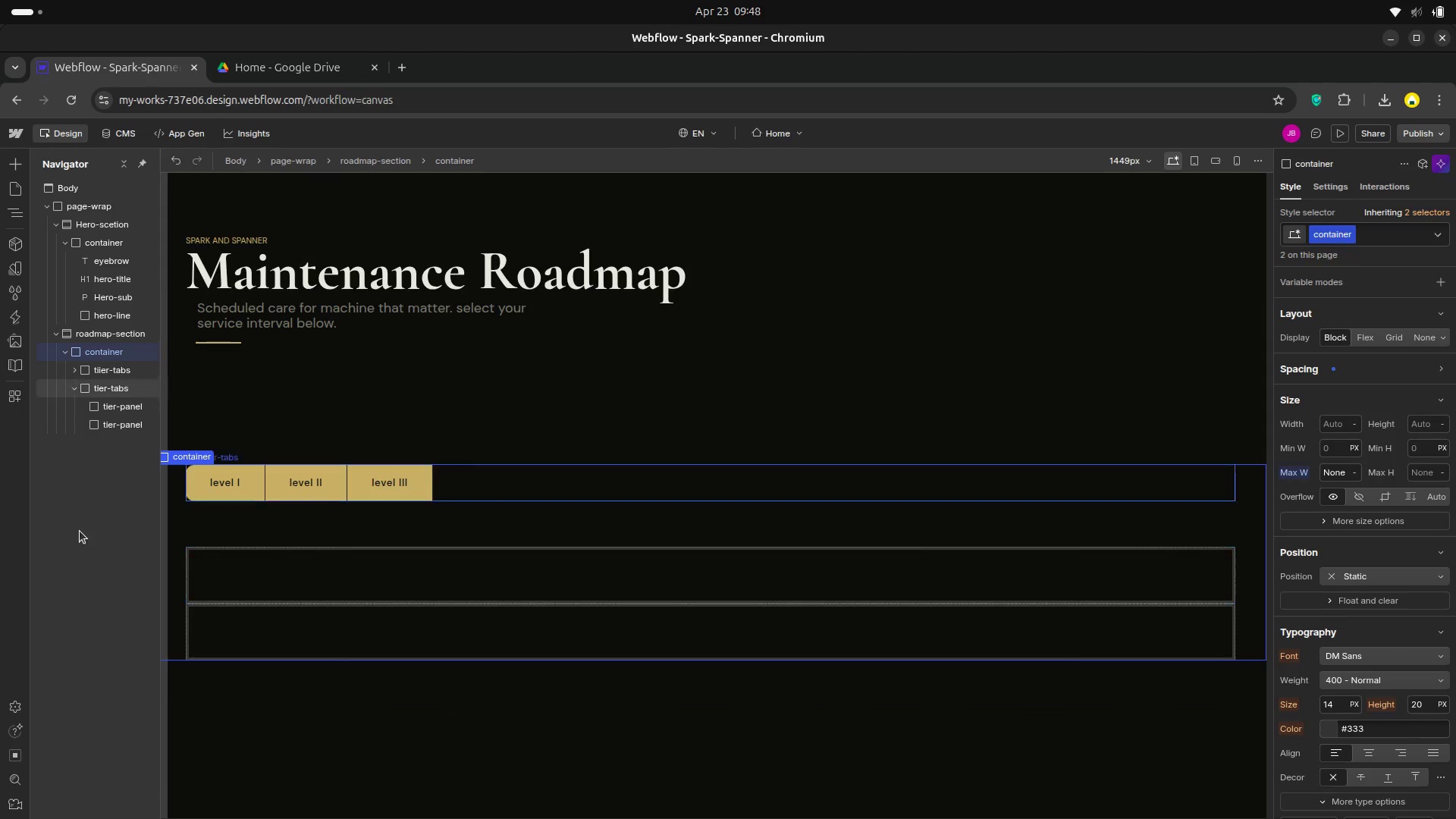 
left_click([157, 504])
 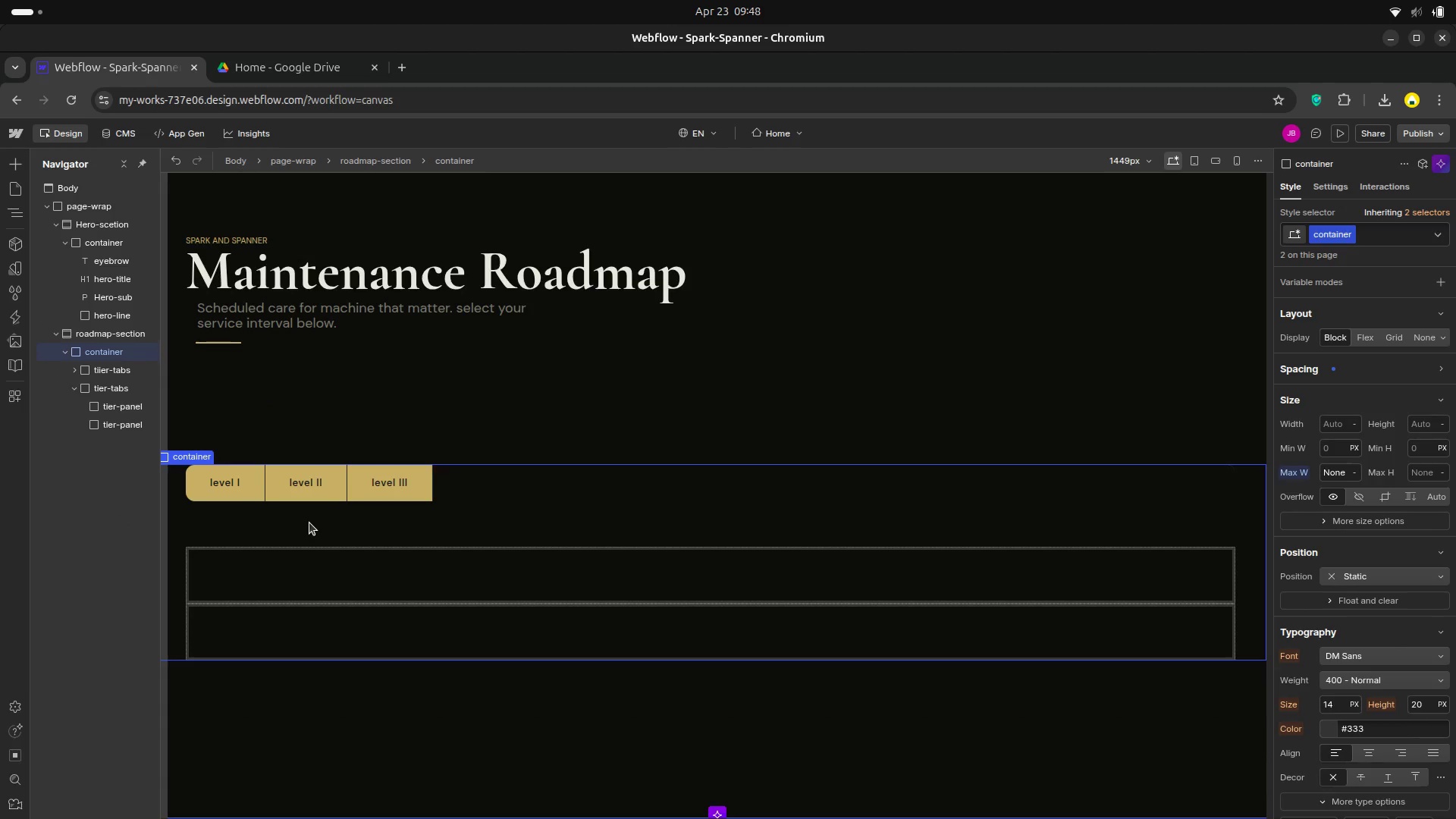 
wait(14.72)
 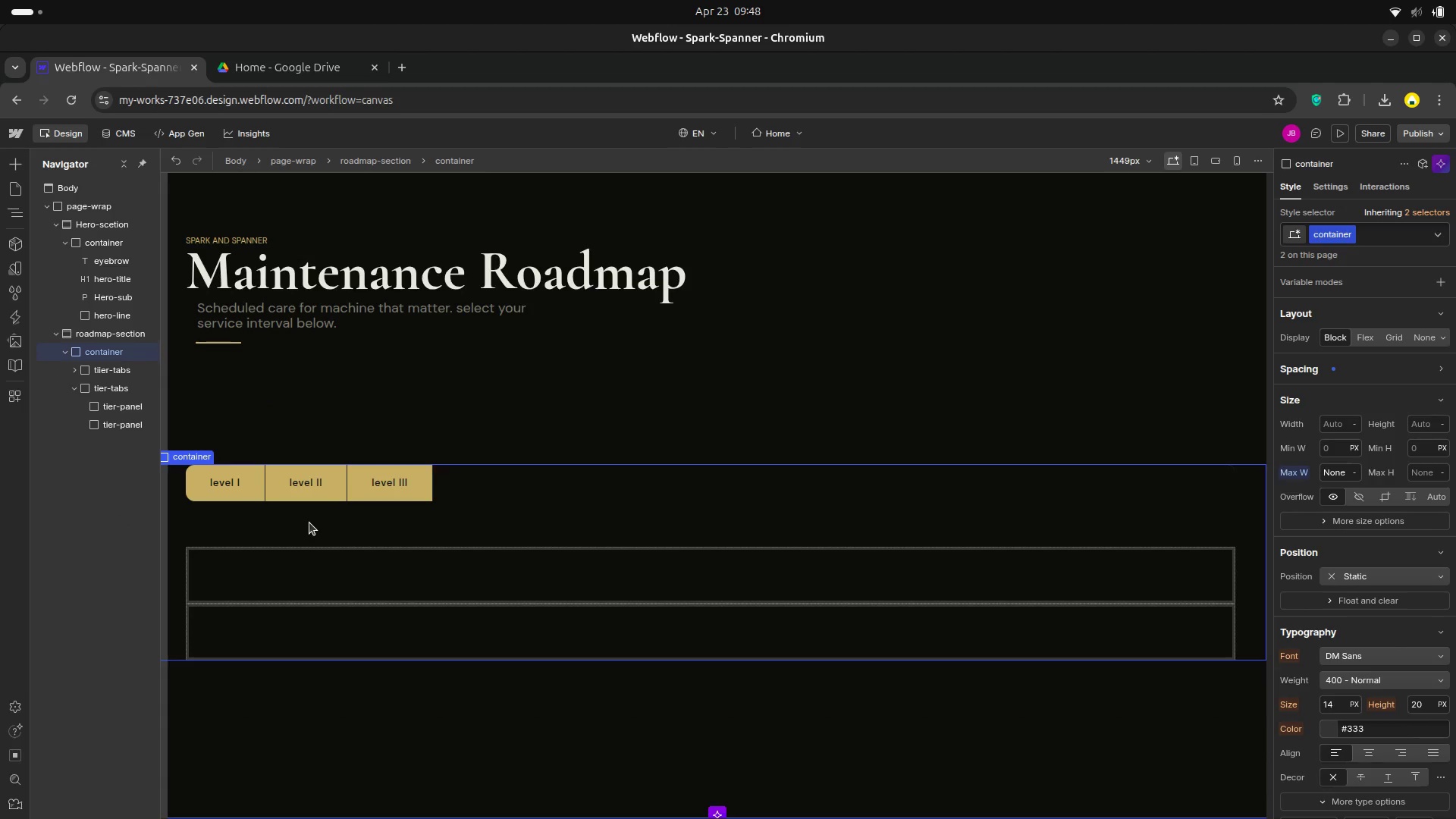 
scroll: coordinate [1367, 613], scroll_direction: down, amount: 1.0
 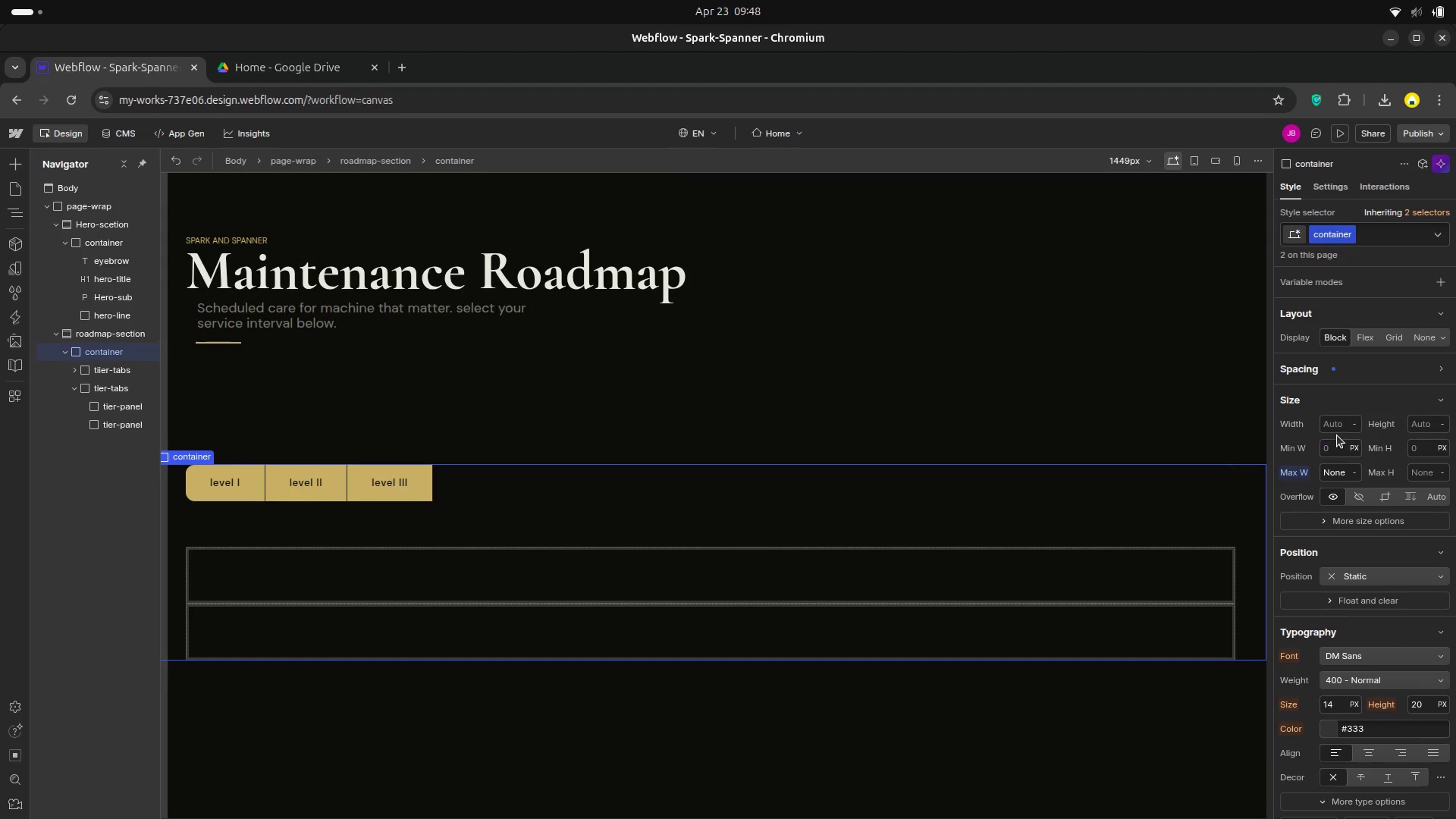 
scroll: coordinate [1337, 435], scroll_direction: up, amount: 1.0
 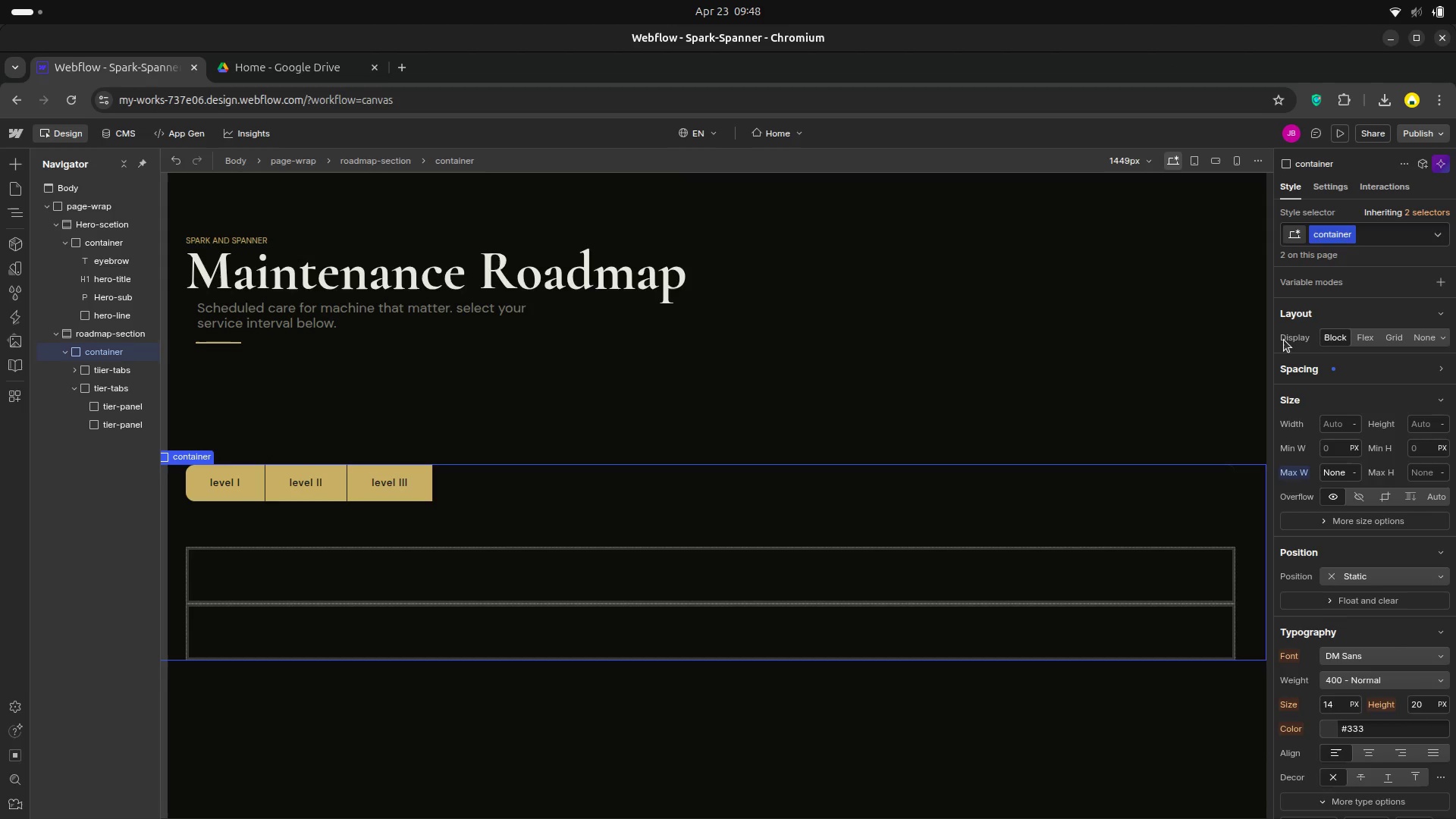 
left_click([1284, 339])
 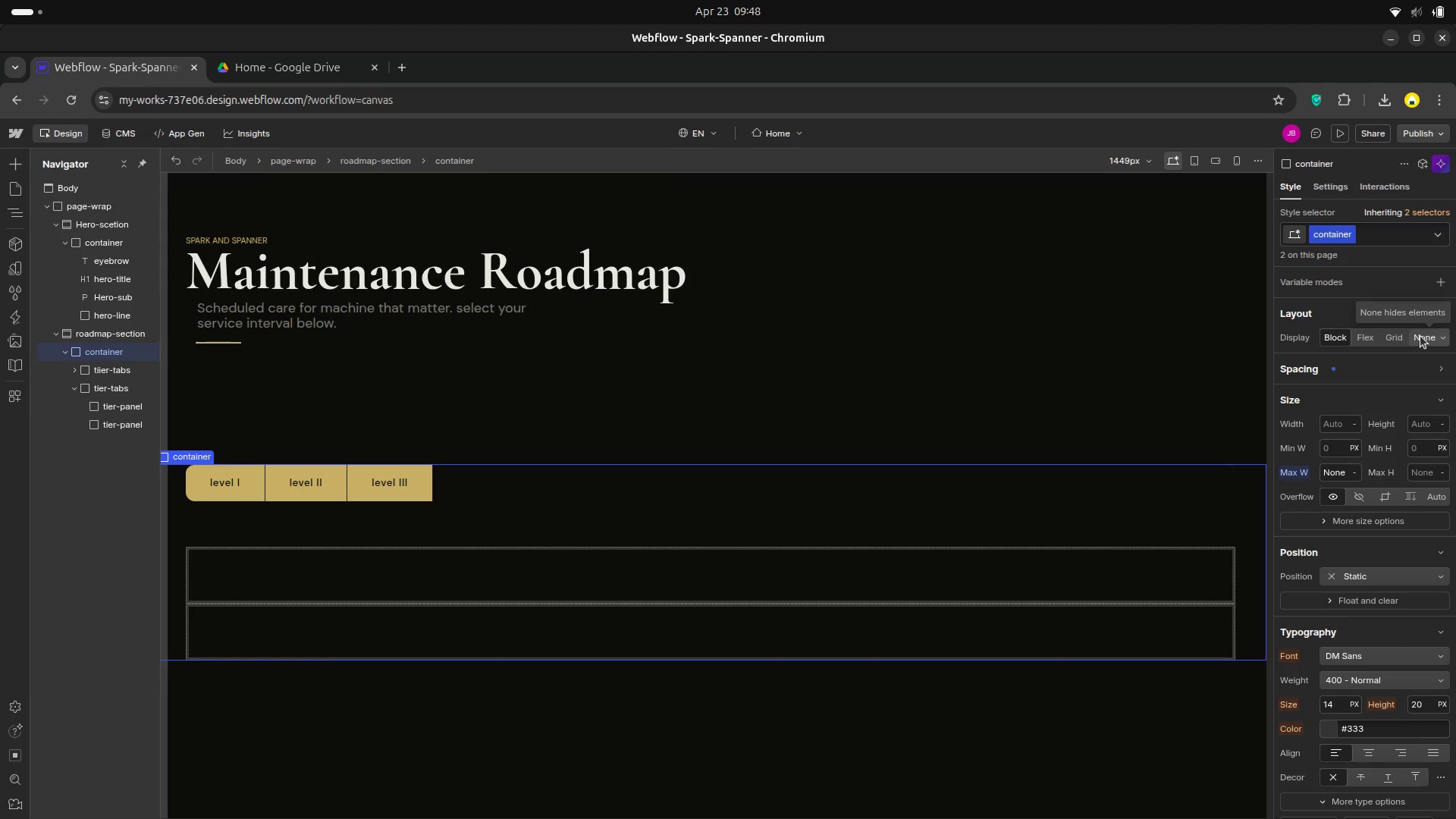 
left_click([1420, 336])
 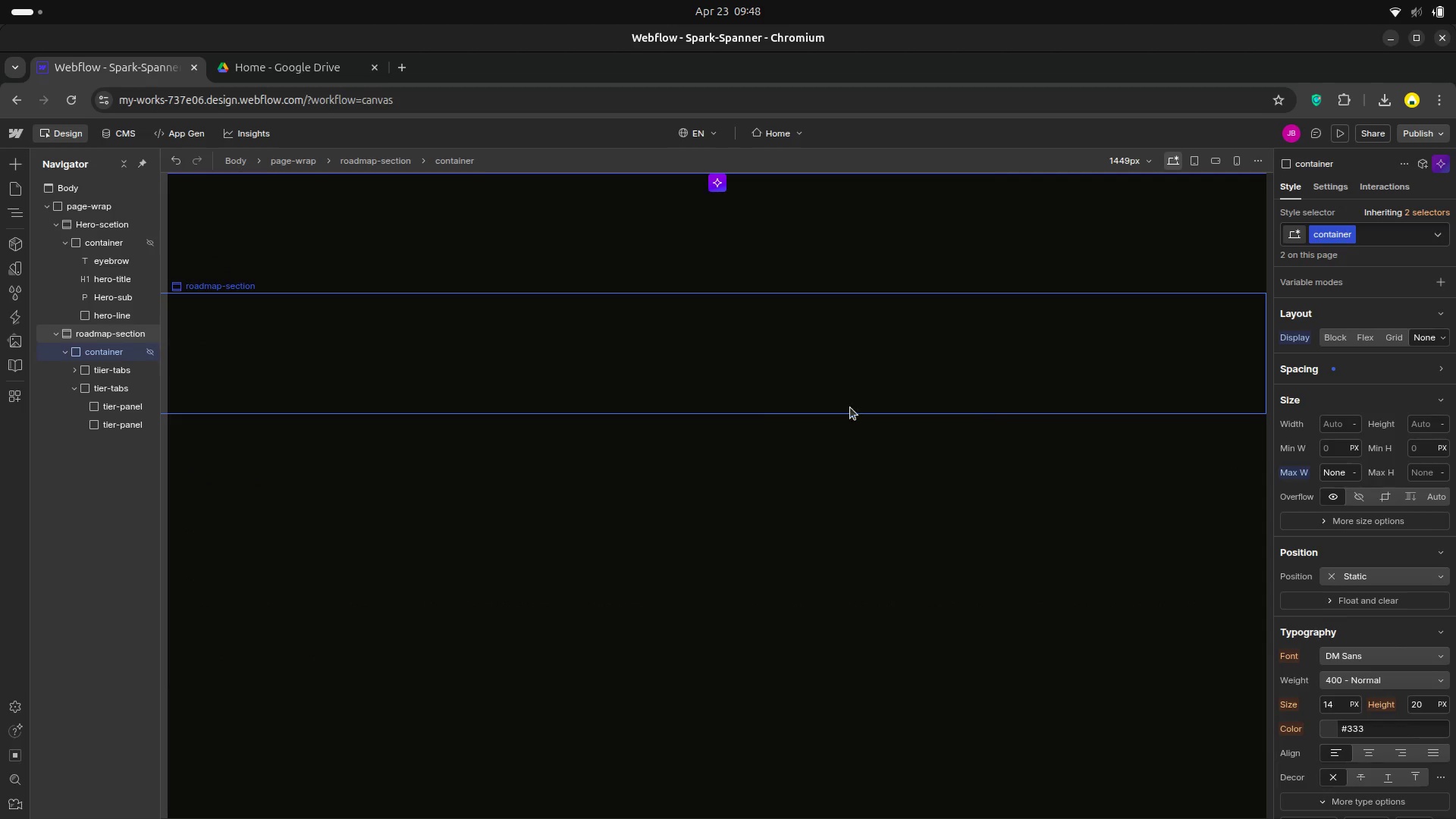 
scroll: coordinate [771, 412], scroll_direction: up, amount: 4.0
 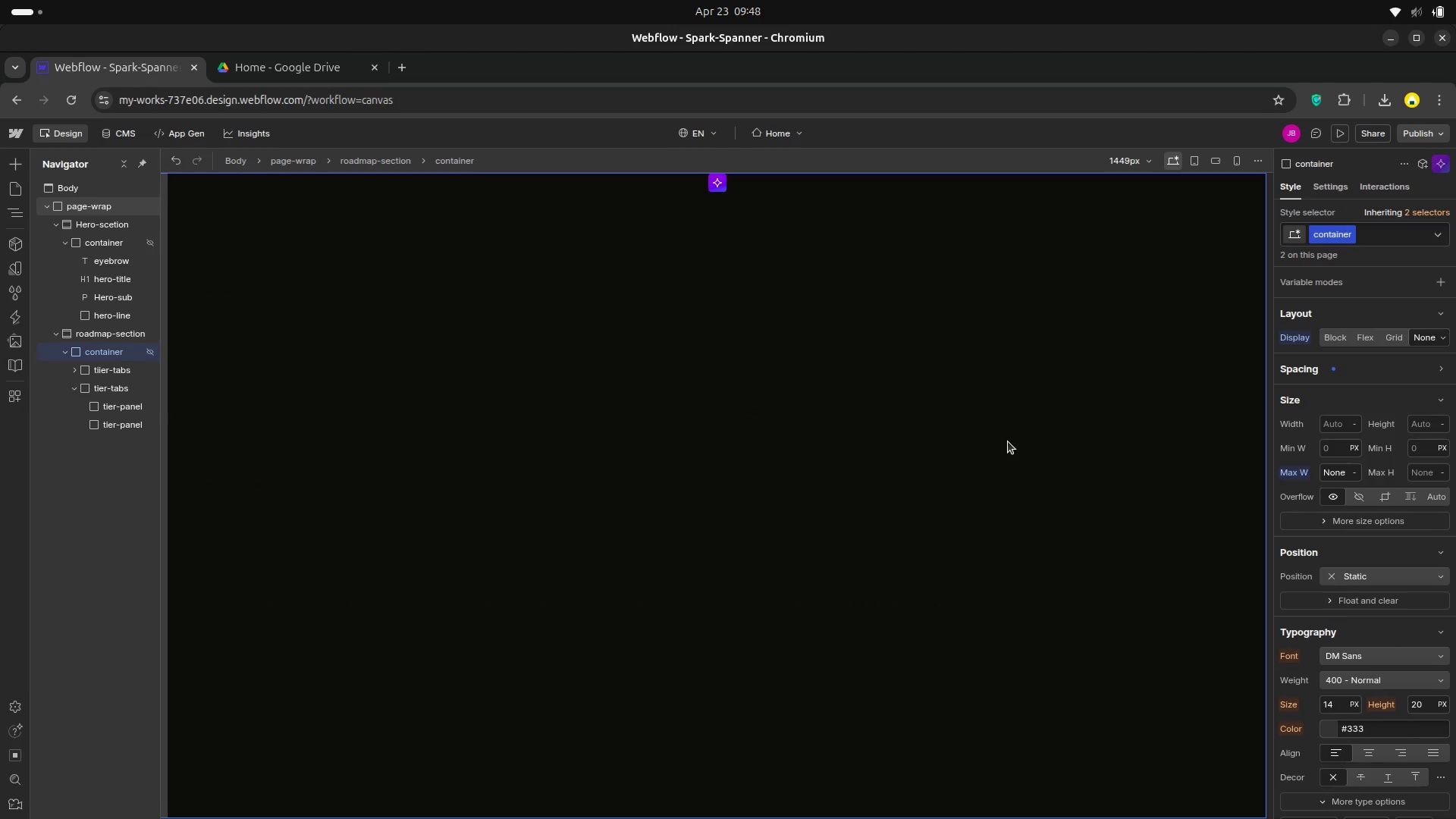 
wait(7.63)
 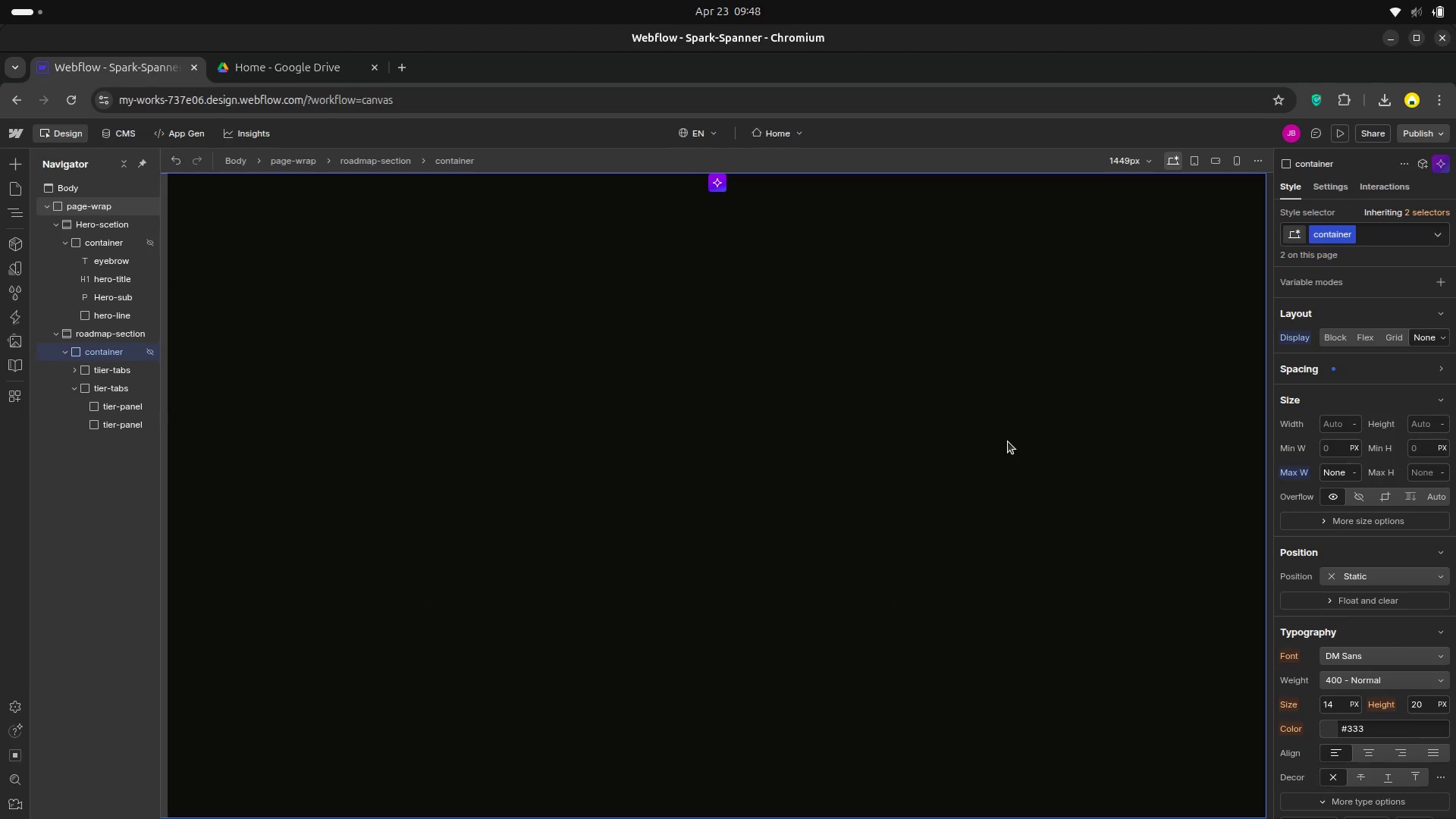 
left_click([1298, 344])
 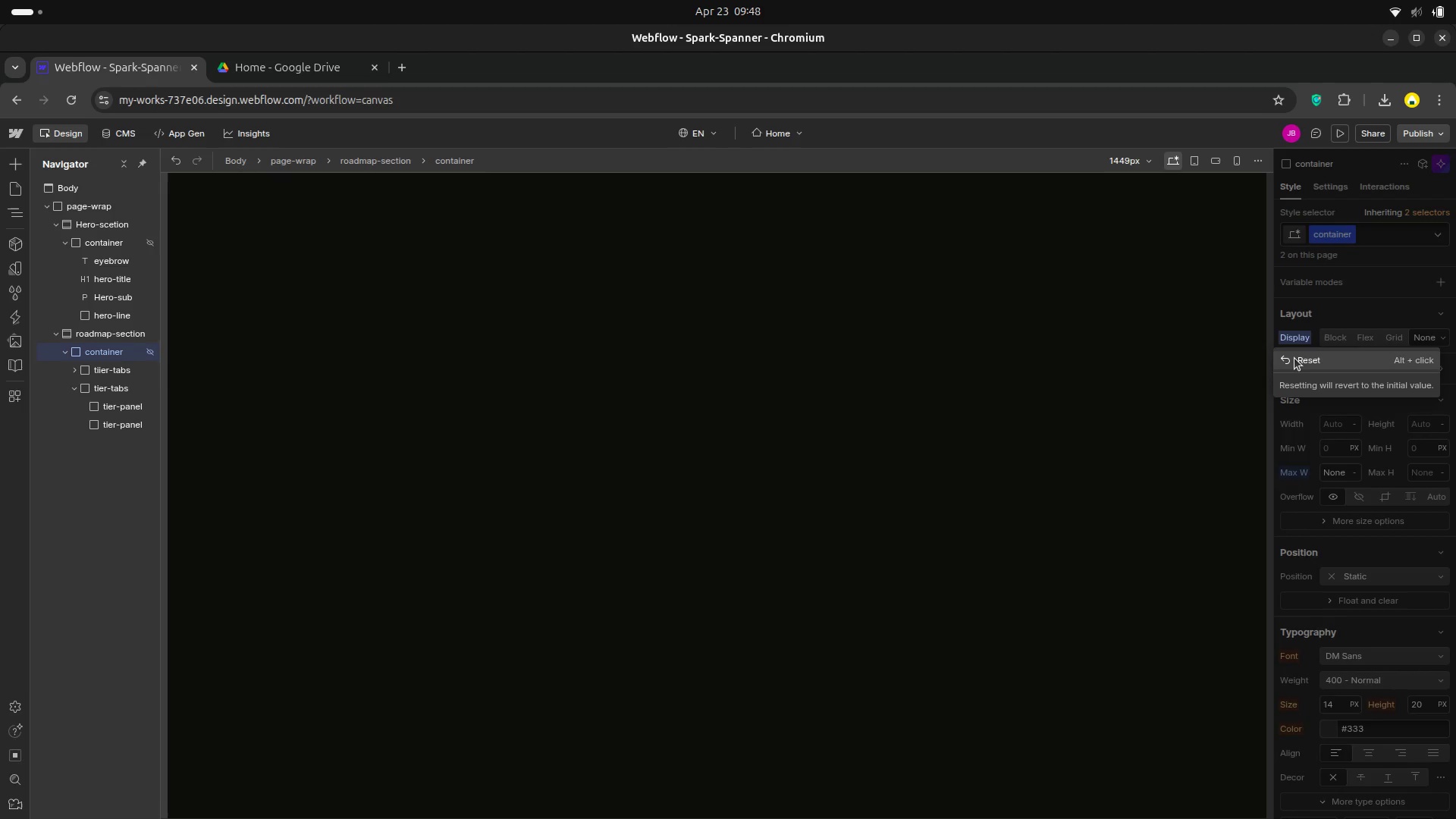 
left_click([1294, 362])
 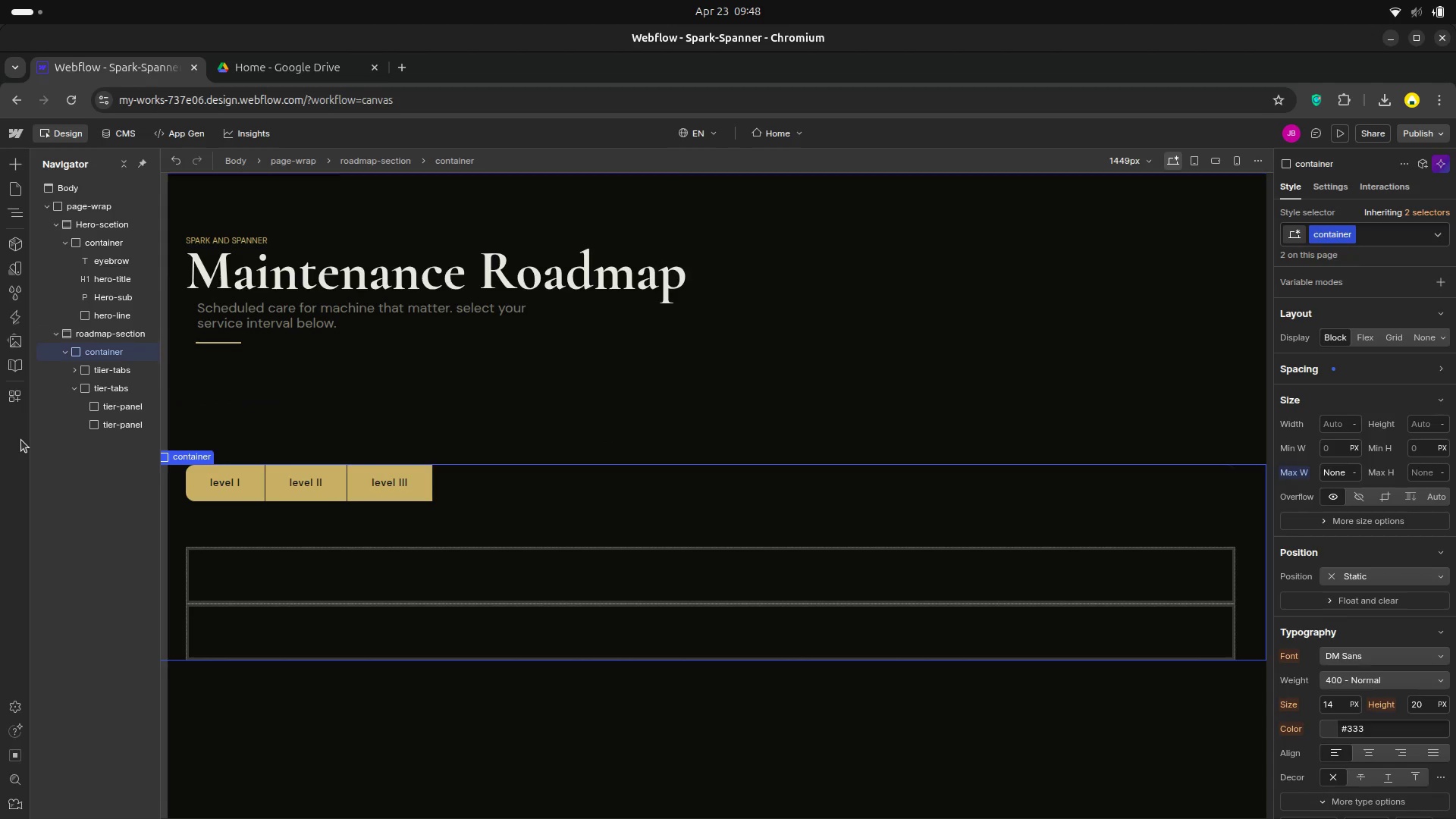 
left_click([133, 428])
 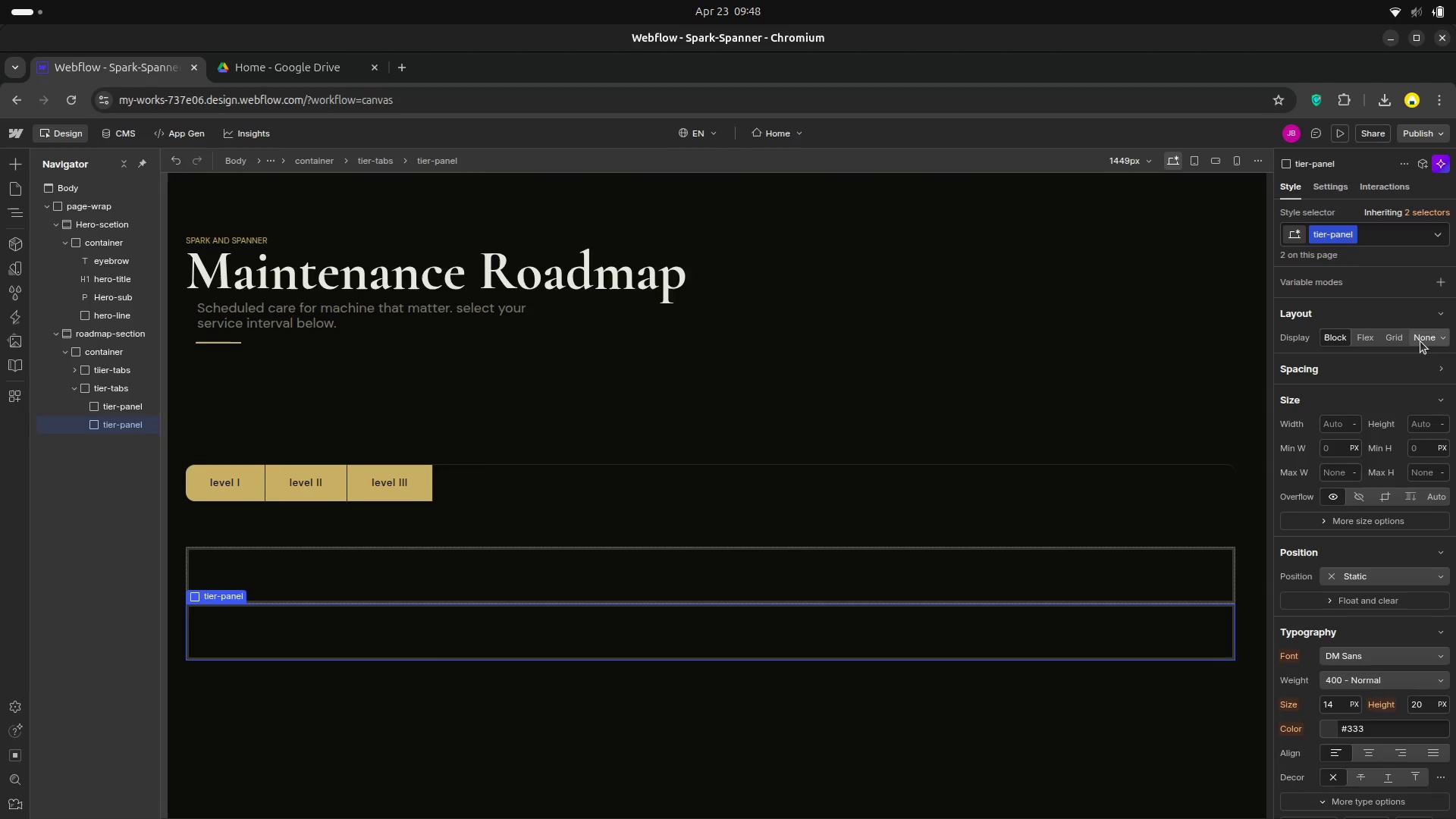 
mouse_move([1399, 353])
 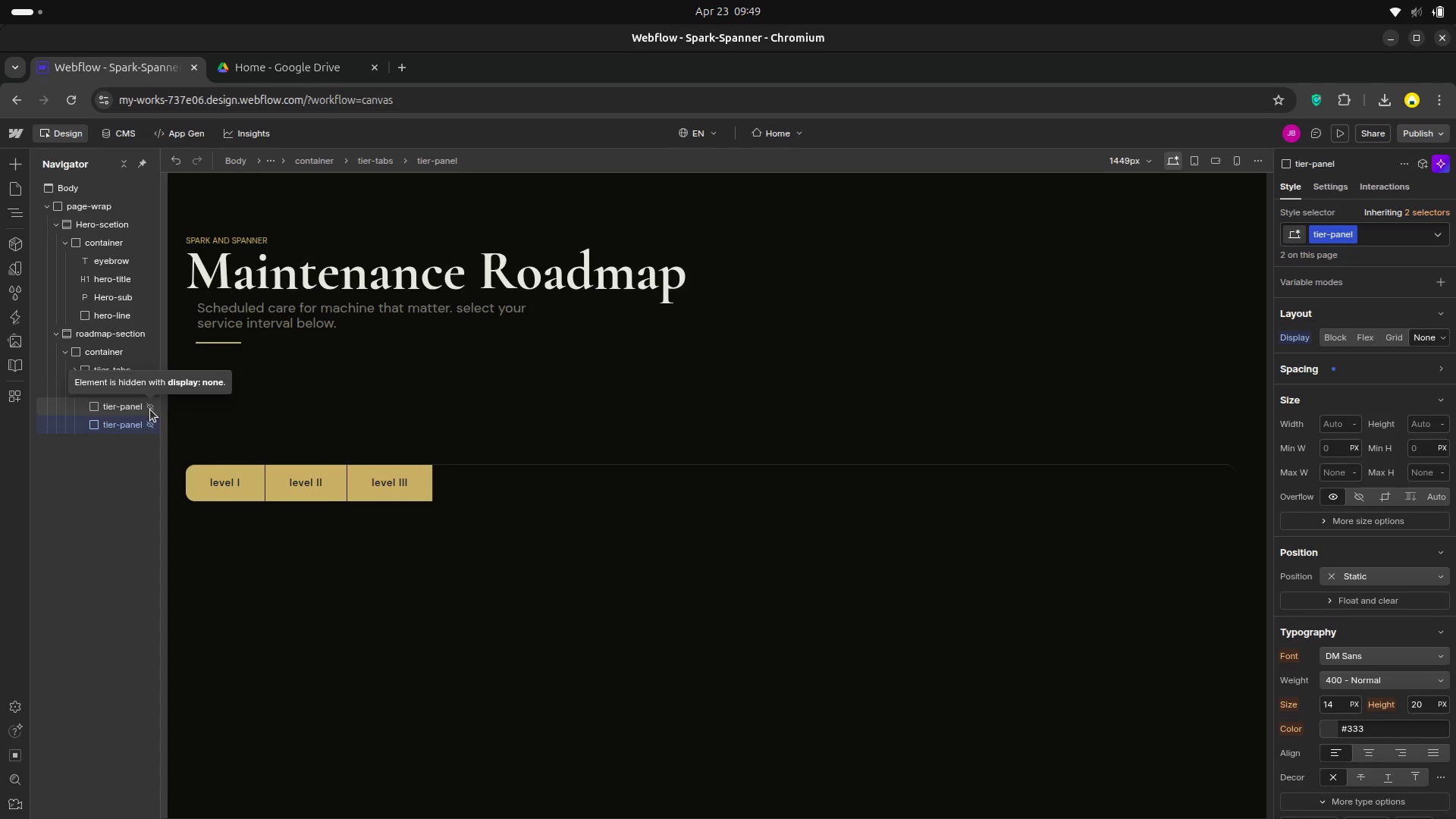 
wait(27.46)
 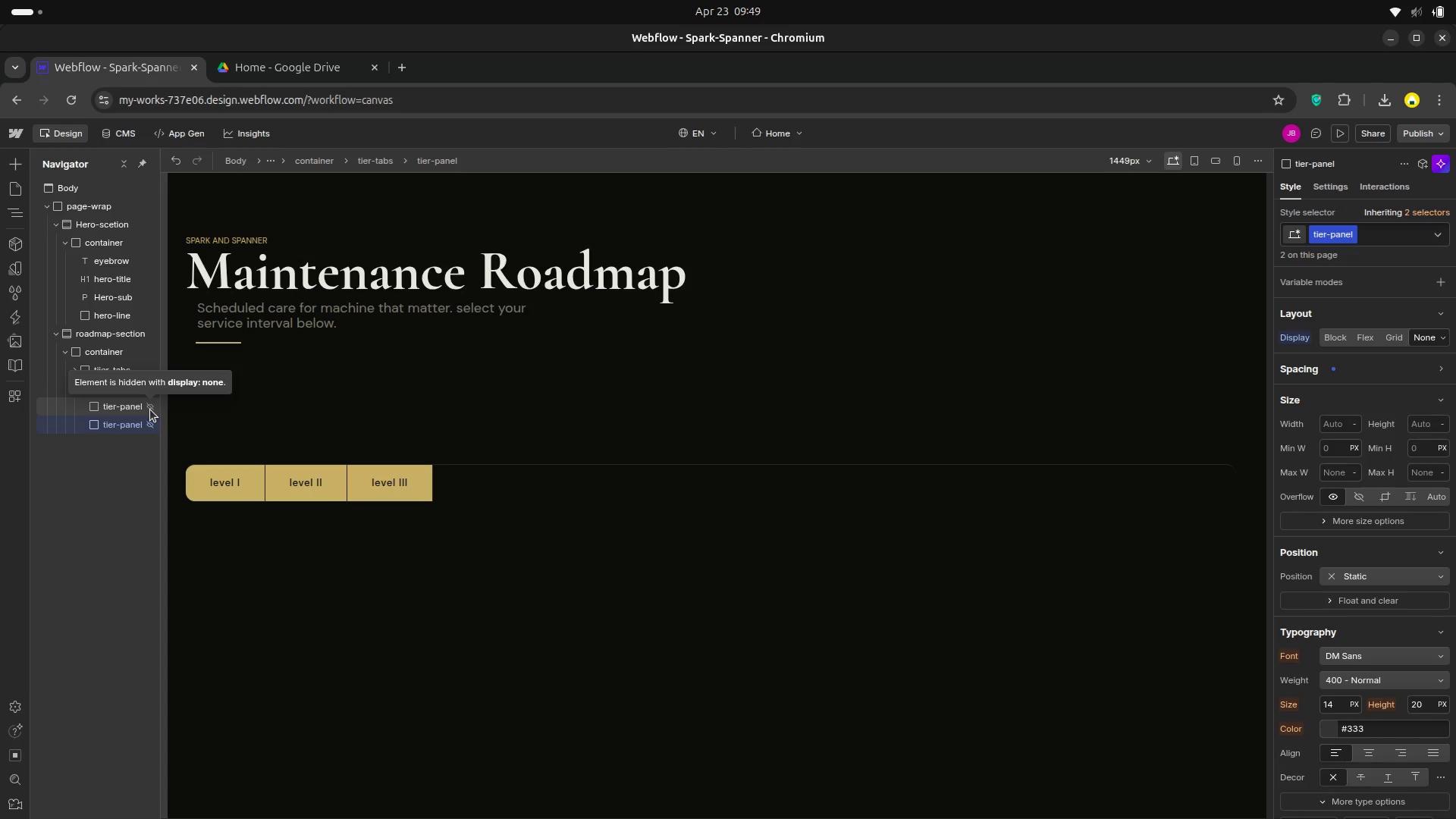 
left_click([142, 406])
 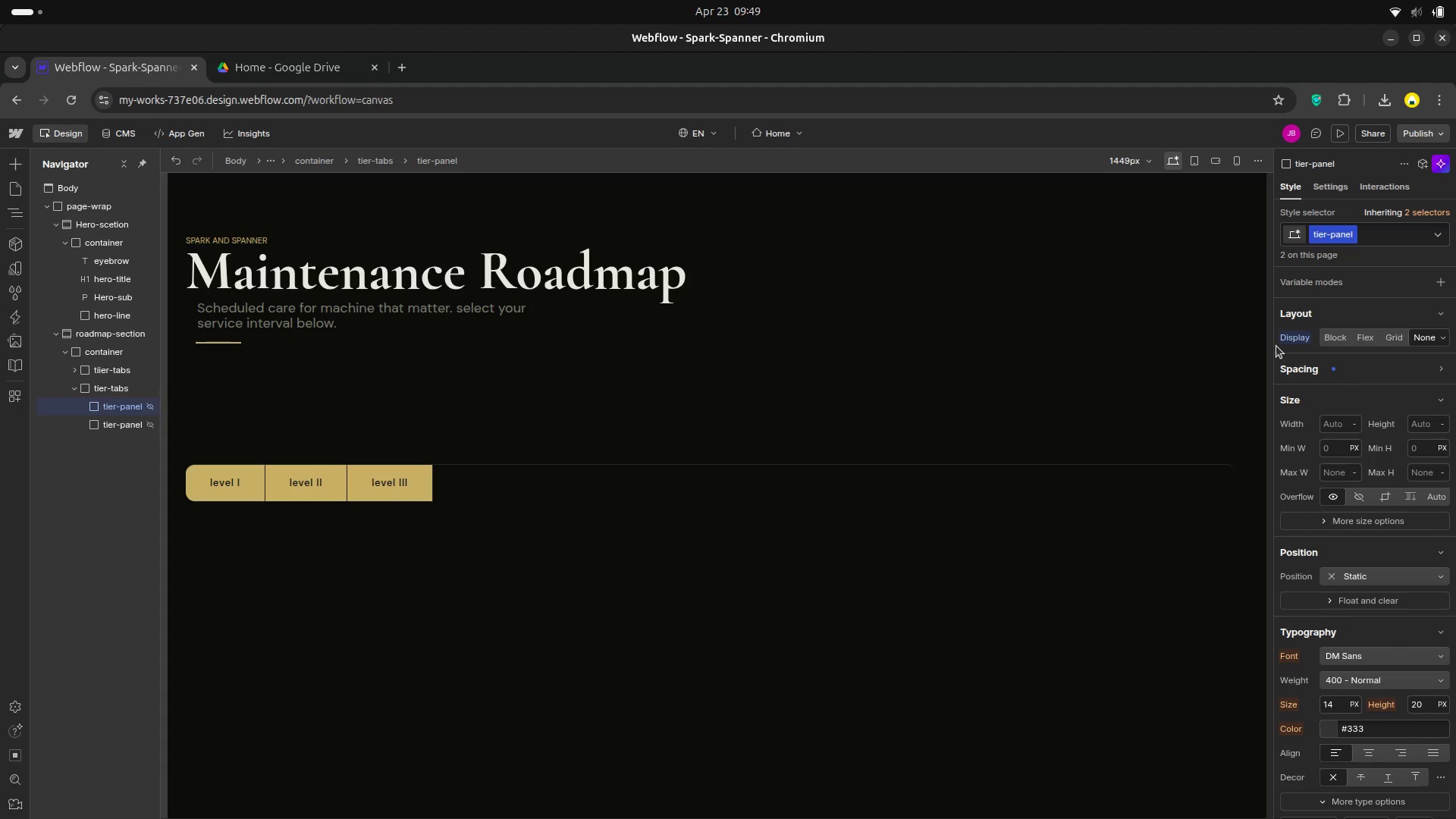 
wait(6.52)
 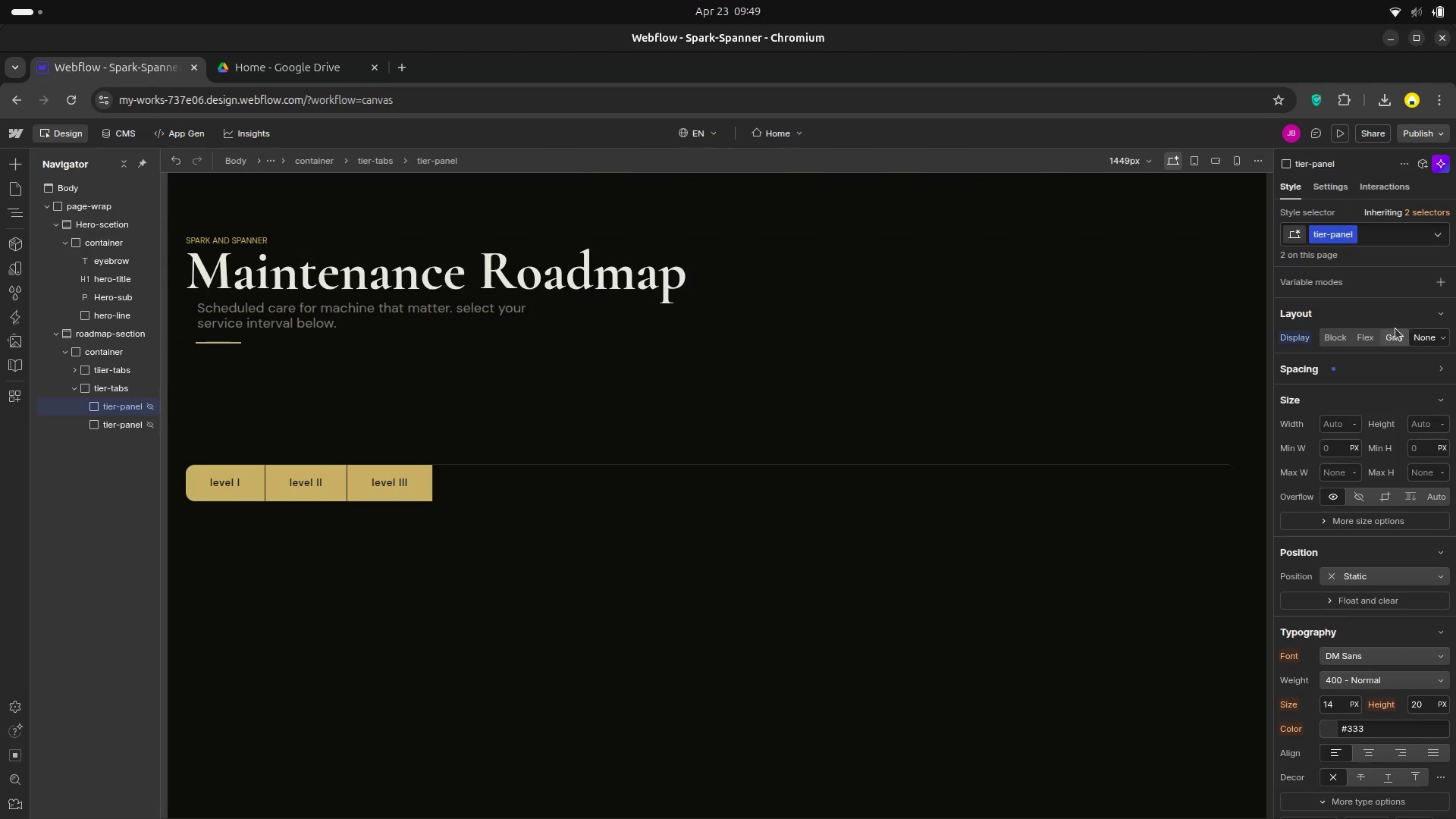 
left_click([1294, 337])
 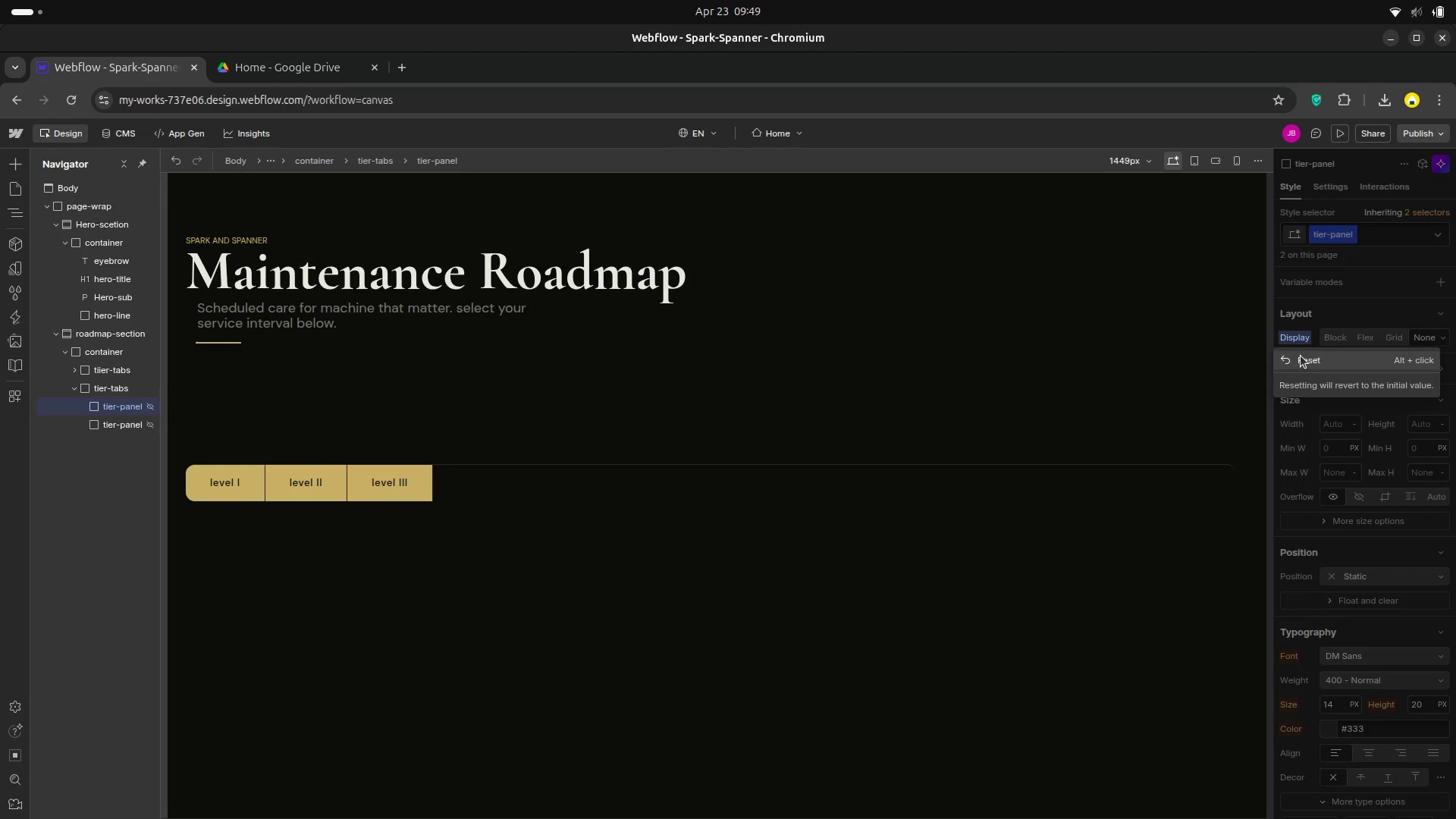 
left_click([1301, 356])
 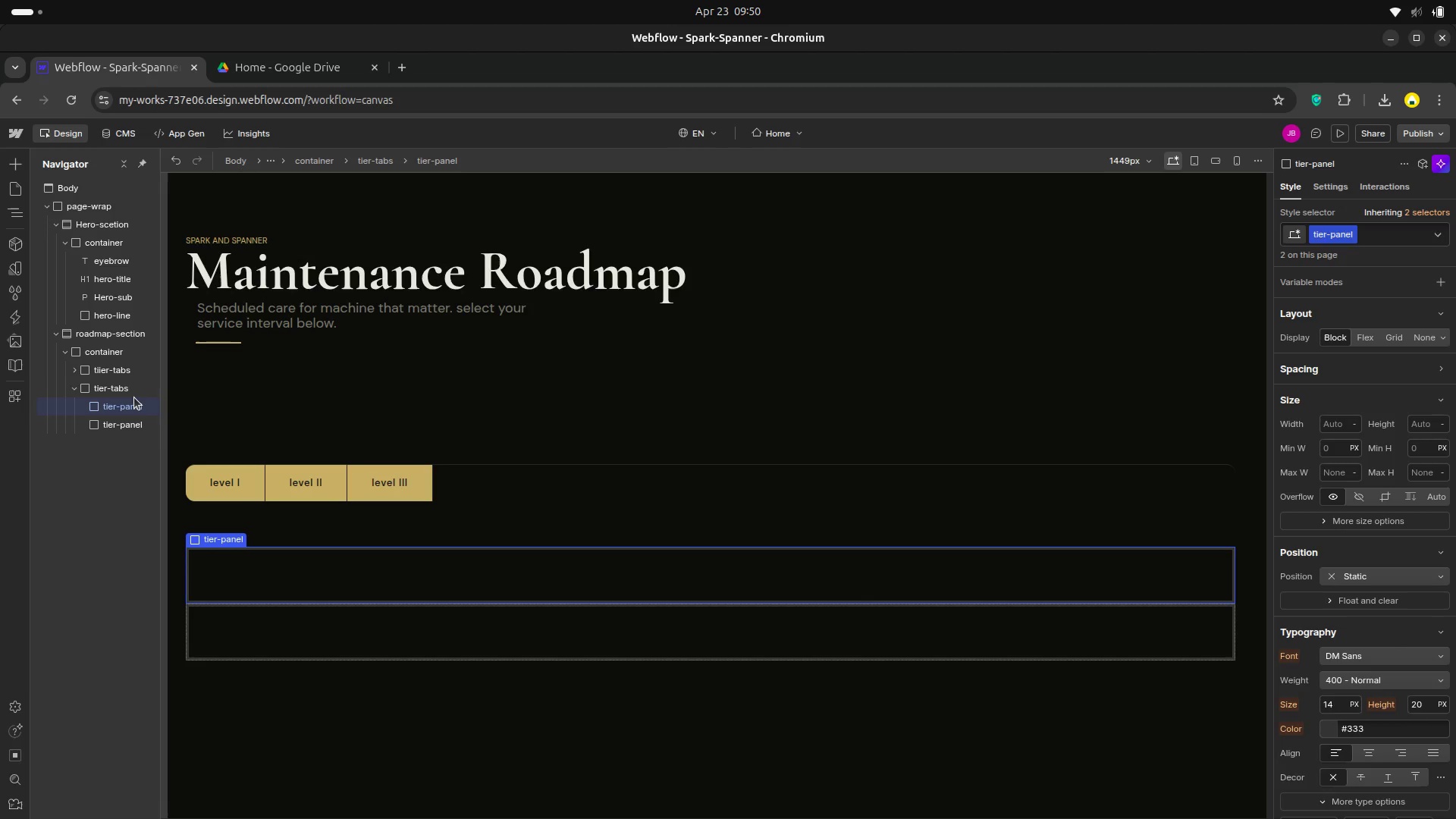 
wait(63.28)
 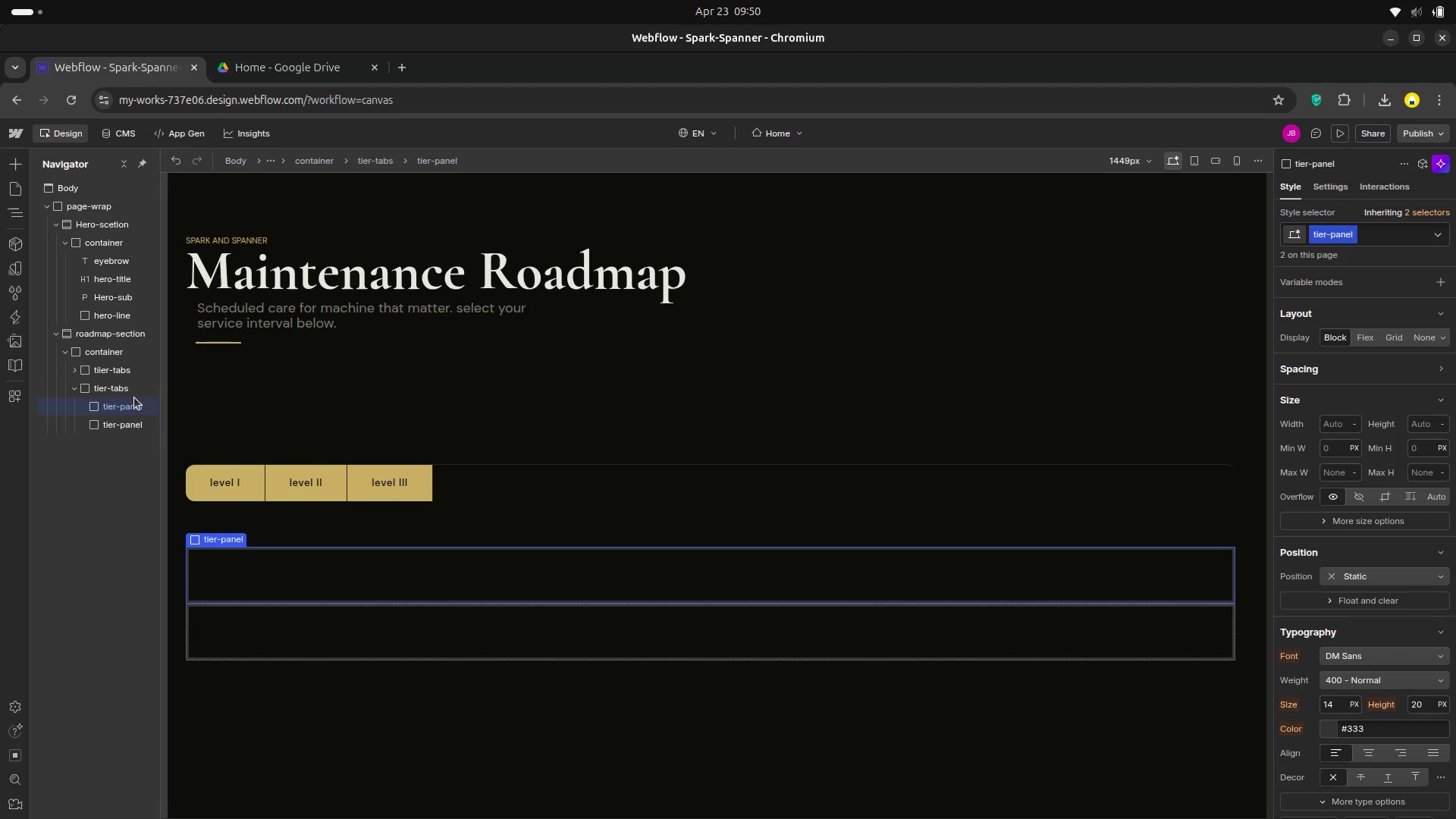 
left_click([142, 406])
 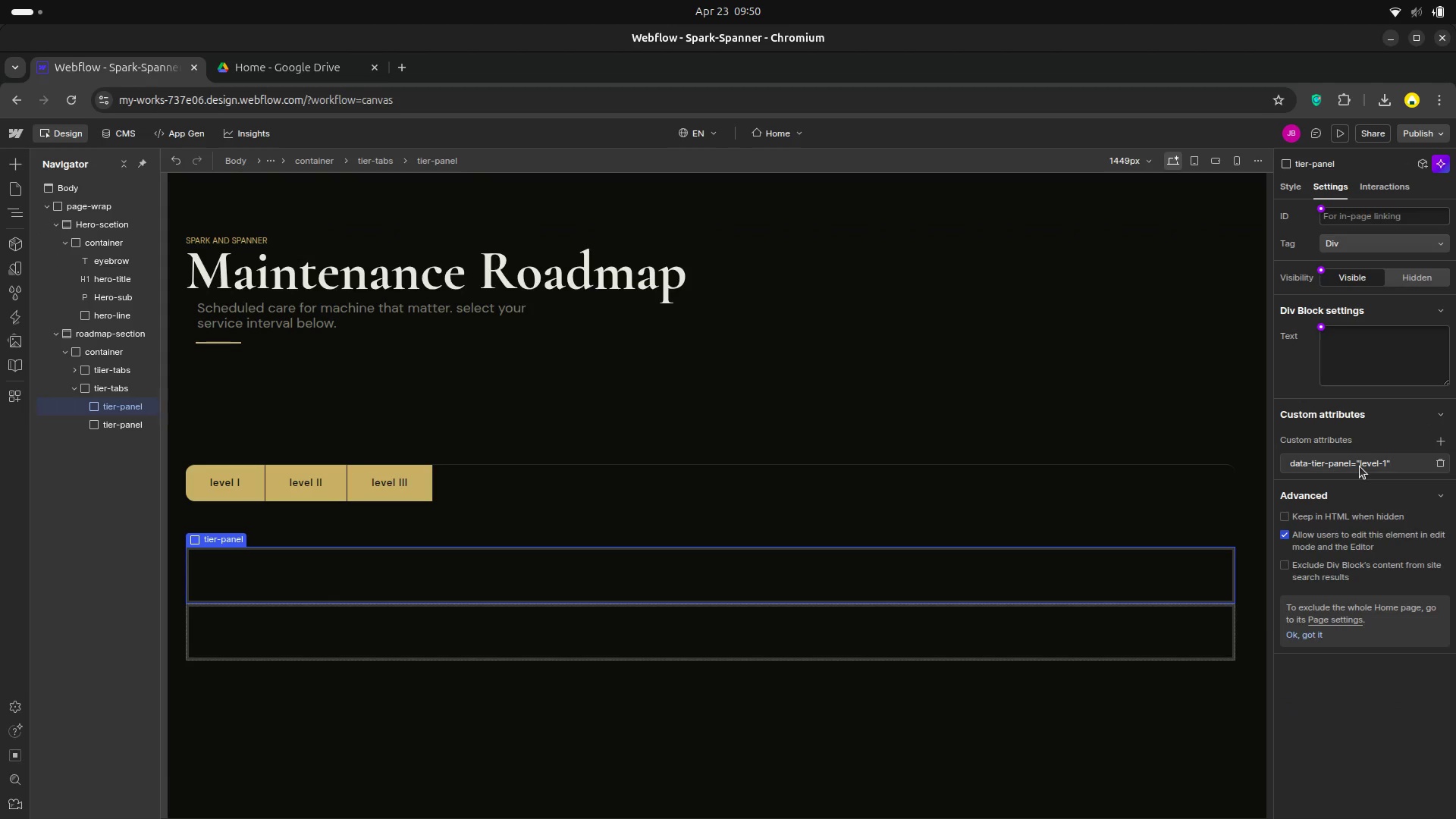 
wait(20.27)
 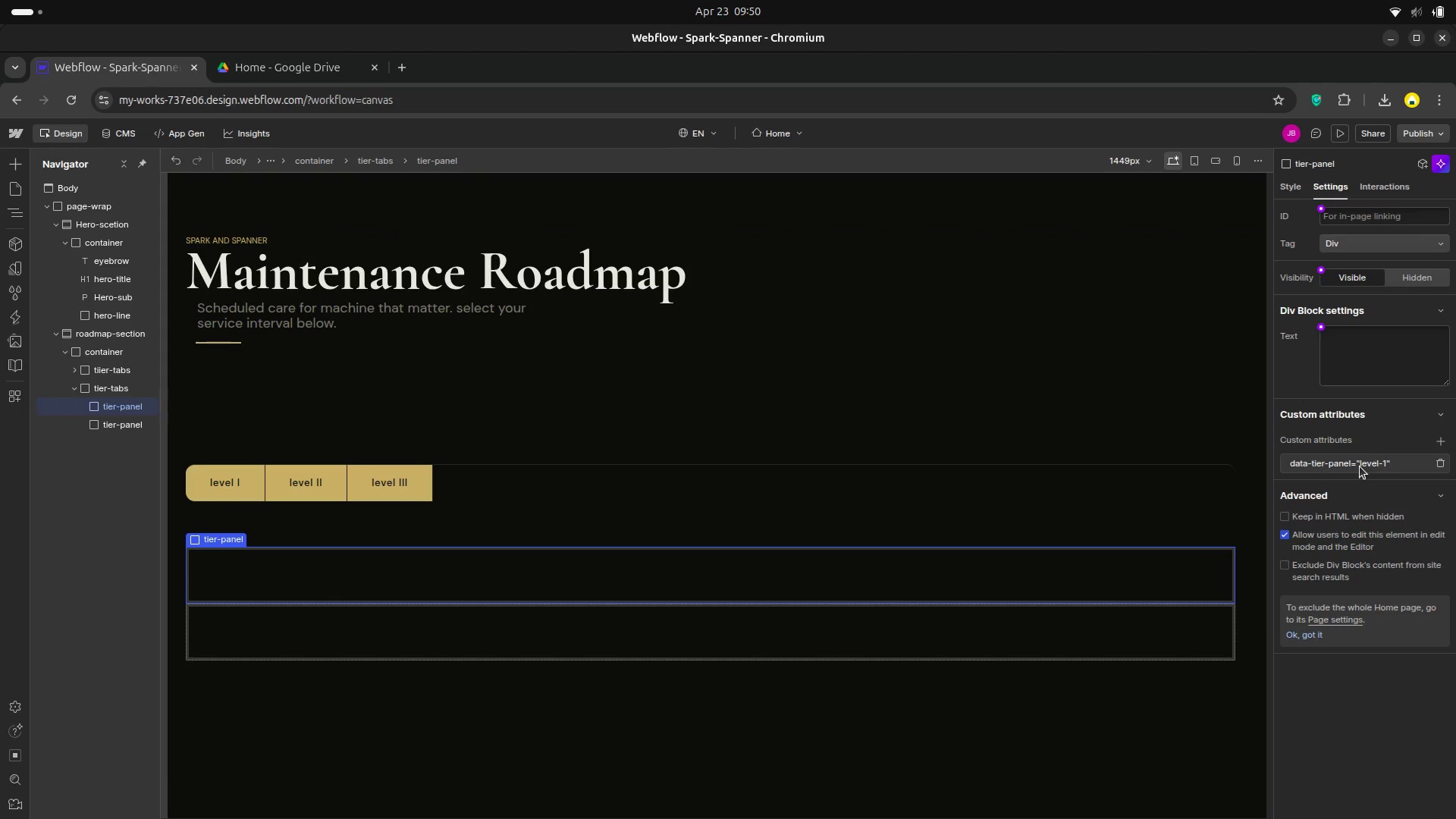 
left_click([1294, 193])
 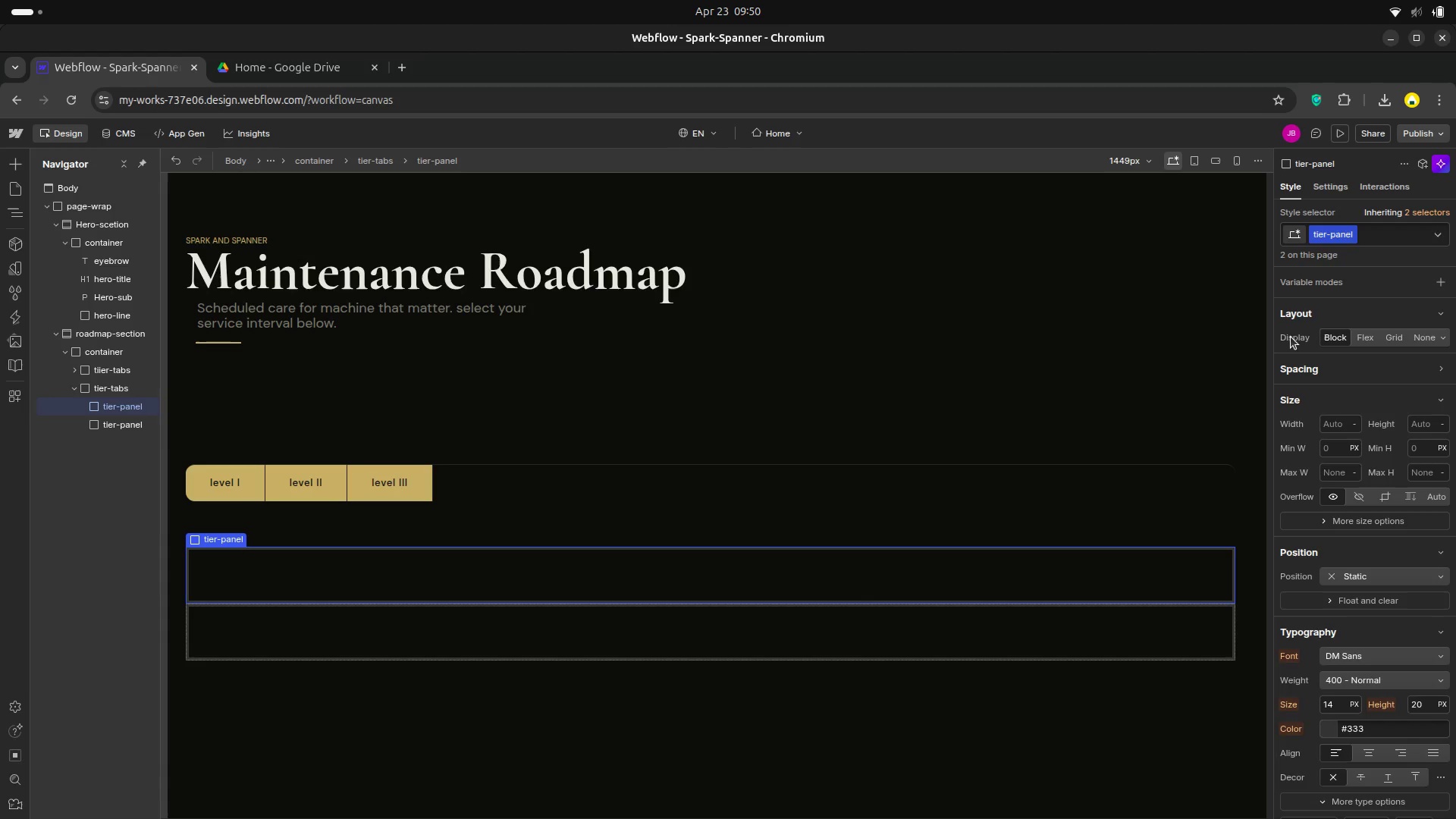 
left_click([1336, 337])
 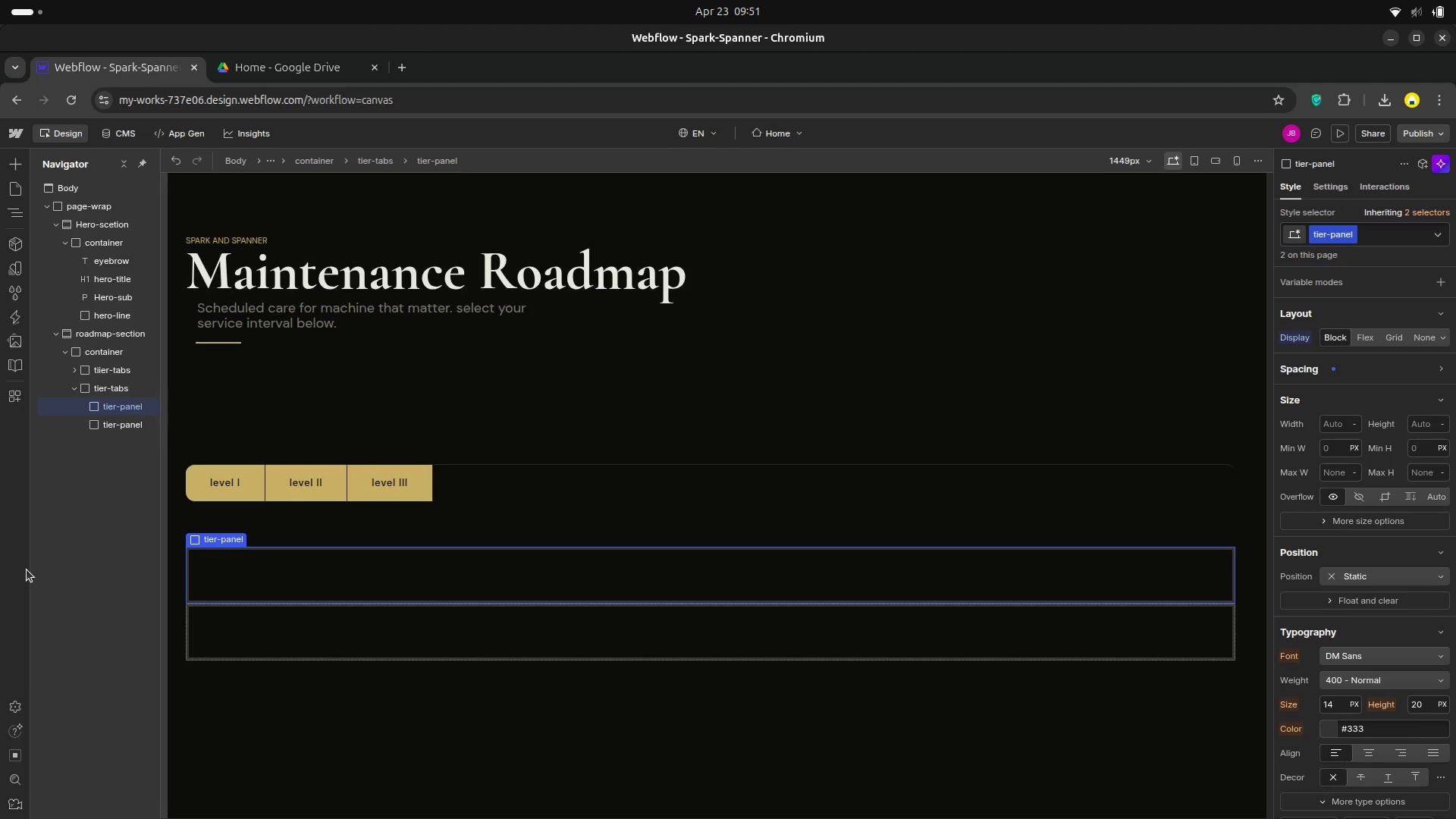 
wait(68.33)
 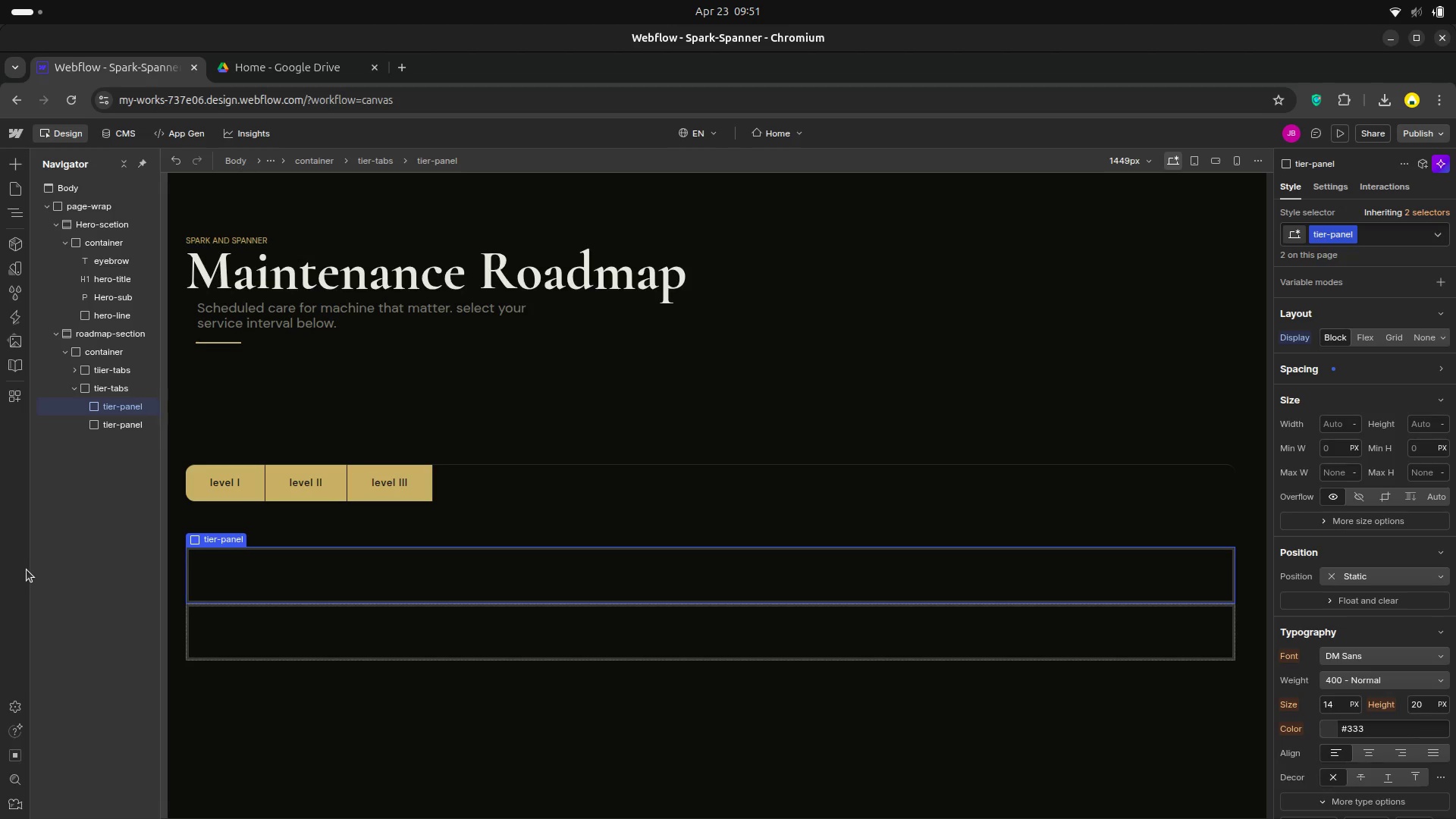 
left_click([118, 431])
 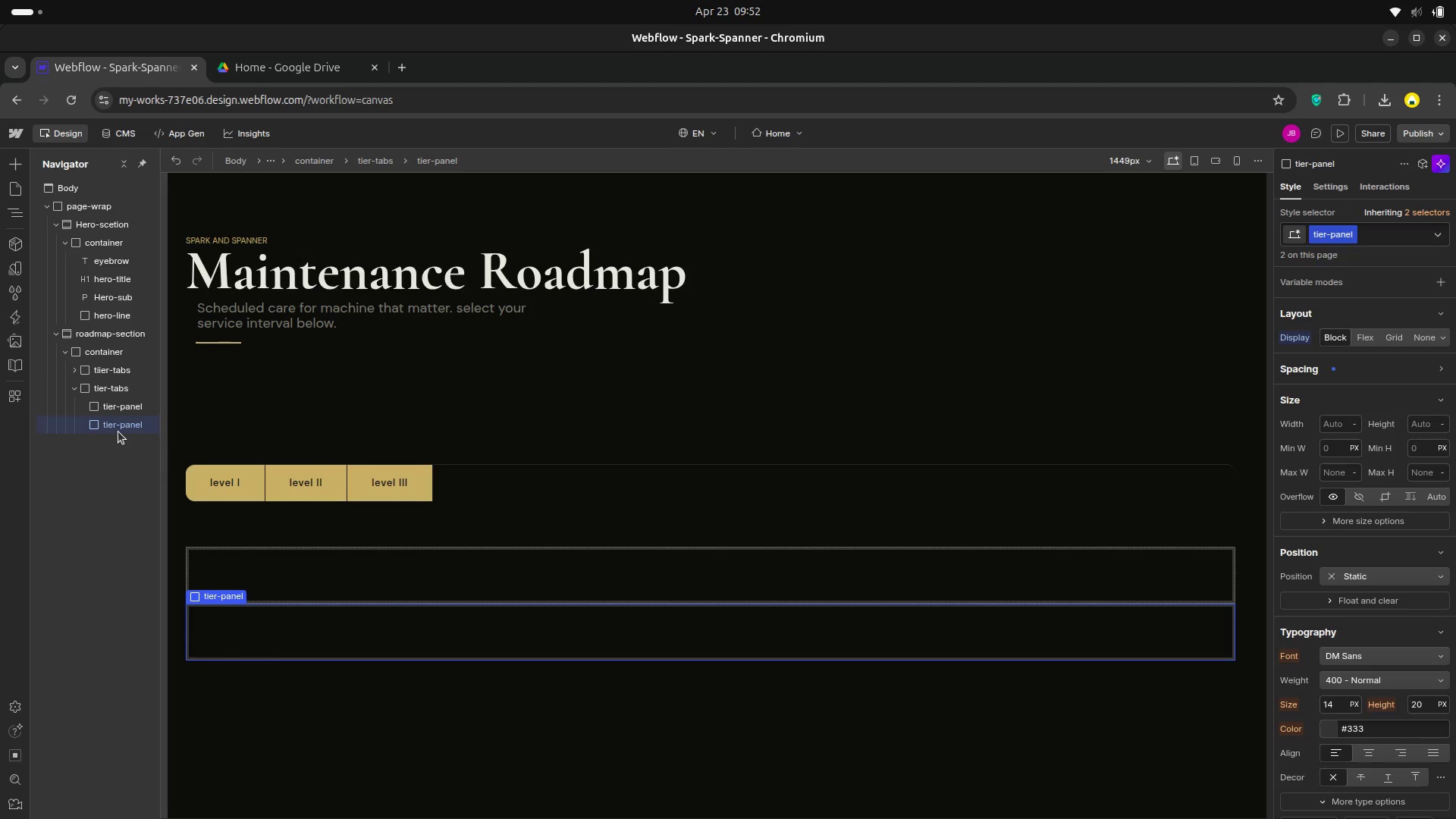 
right_click([118, 431])
 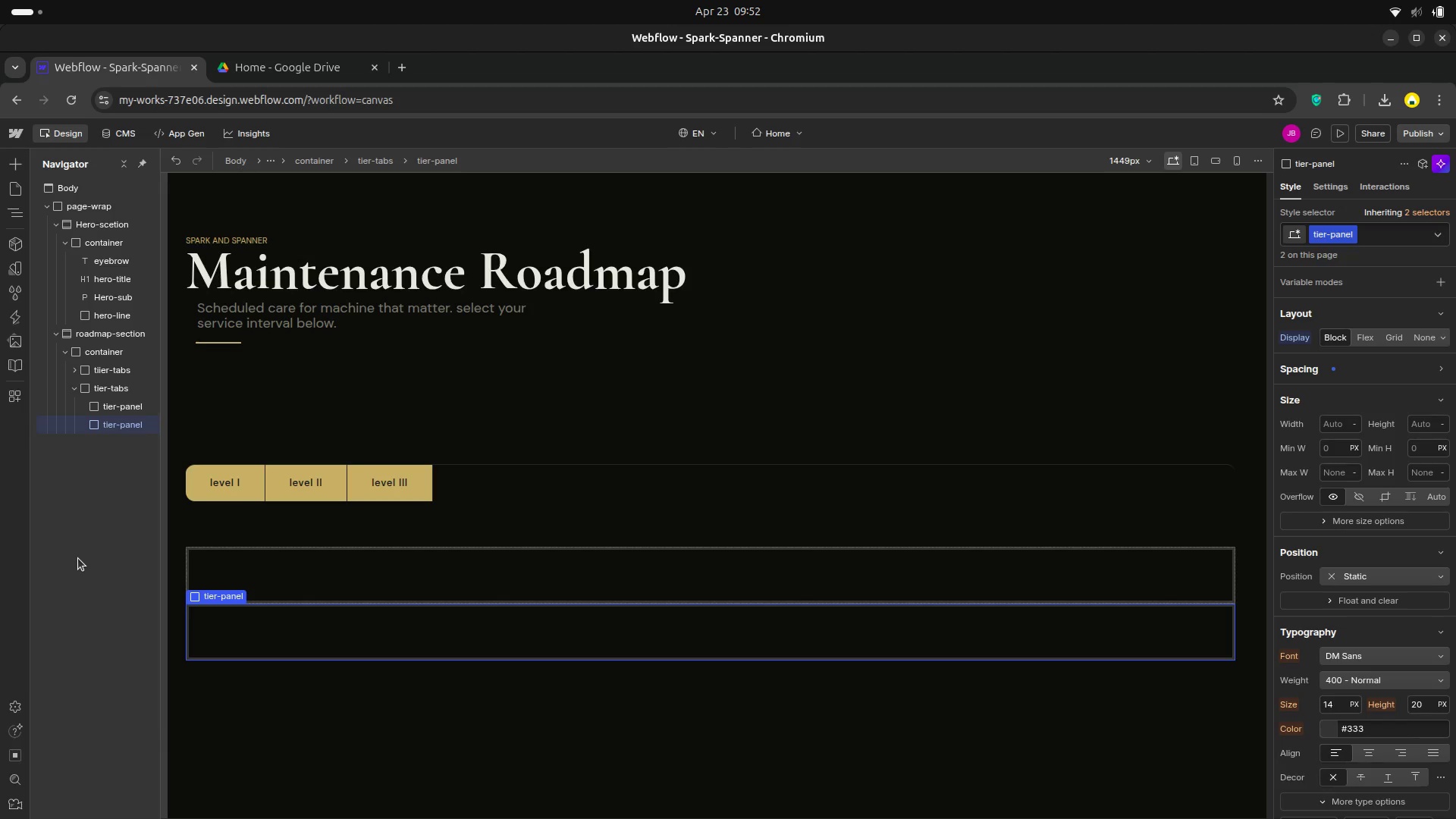 
wait(16.08)
 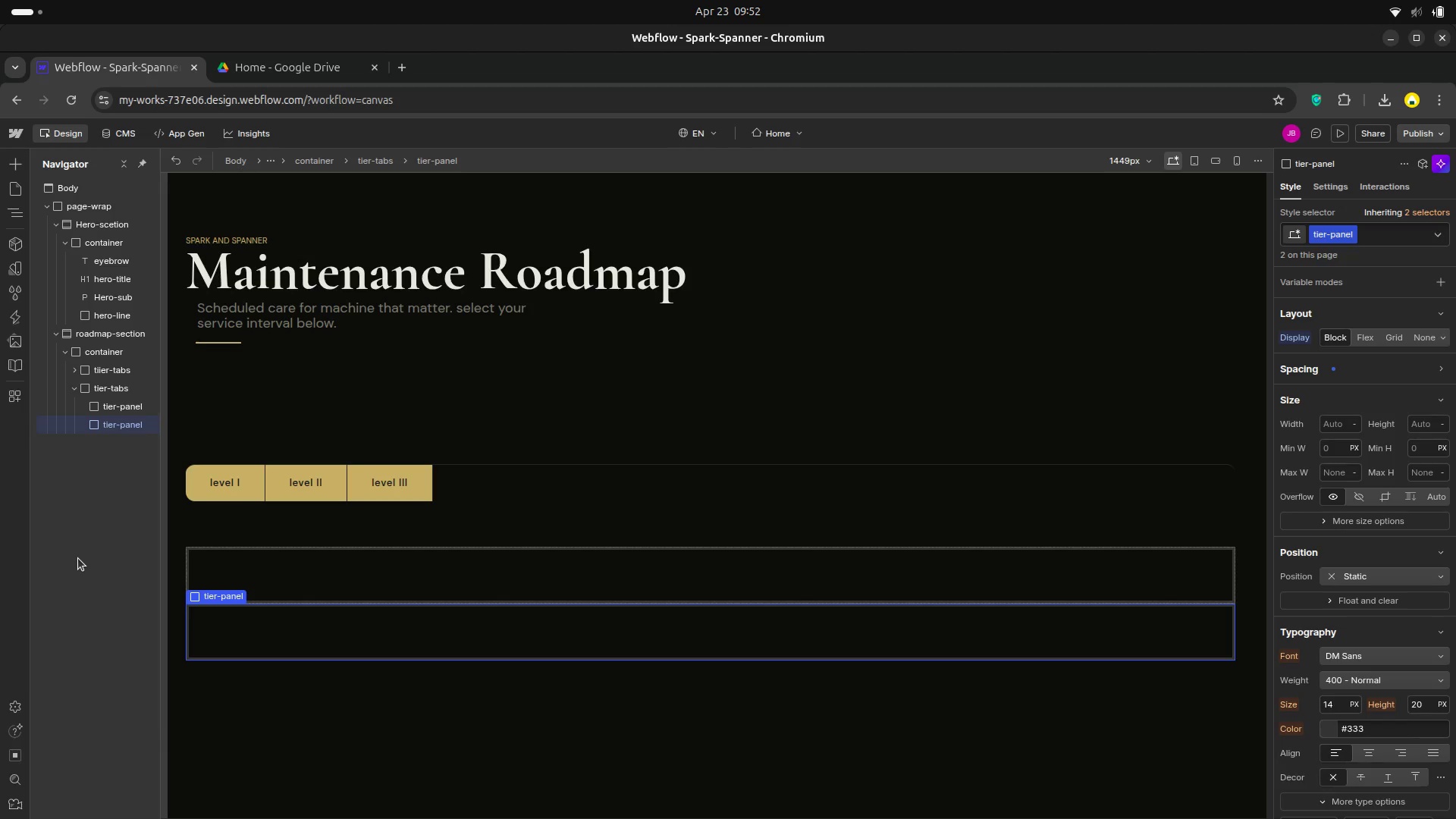 
key(A)
 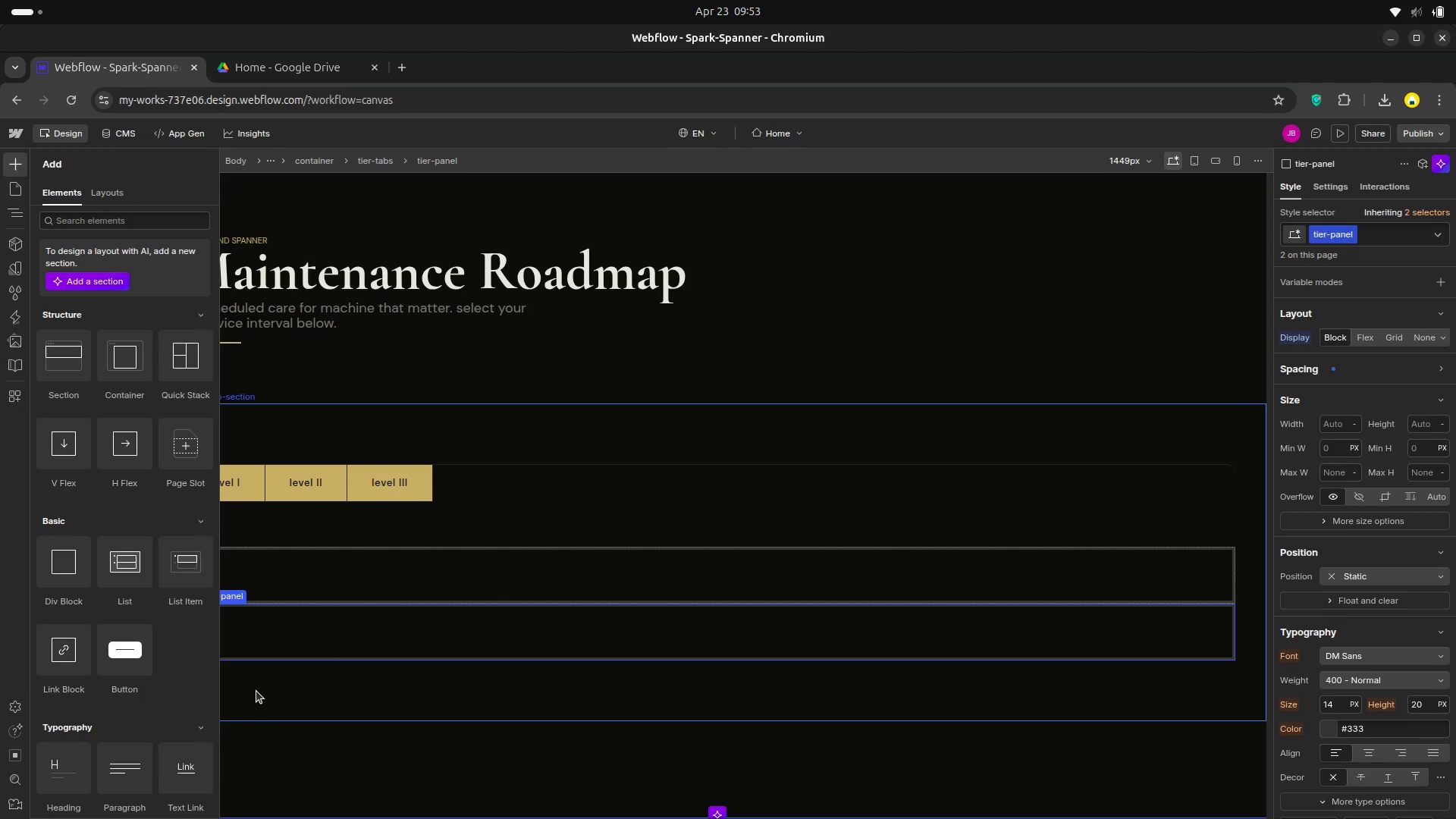 
wait(58.48)
 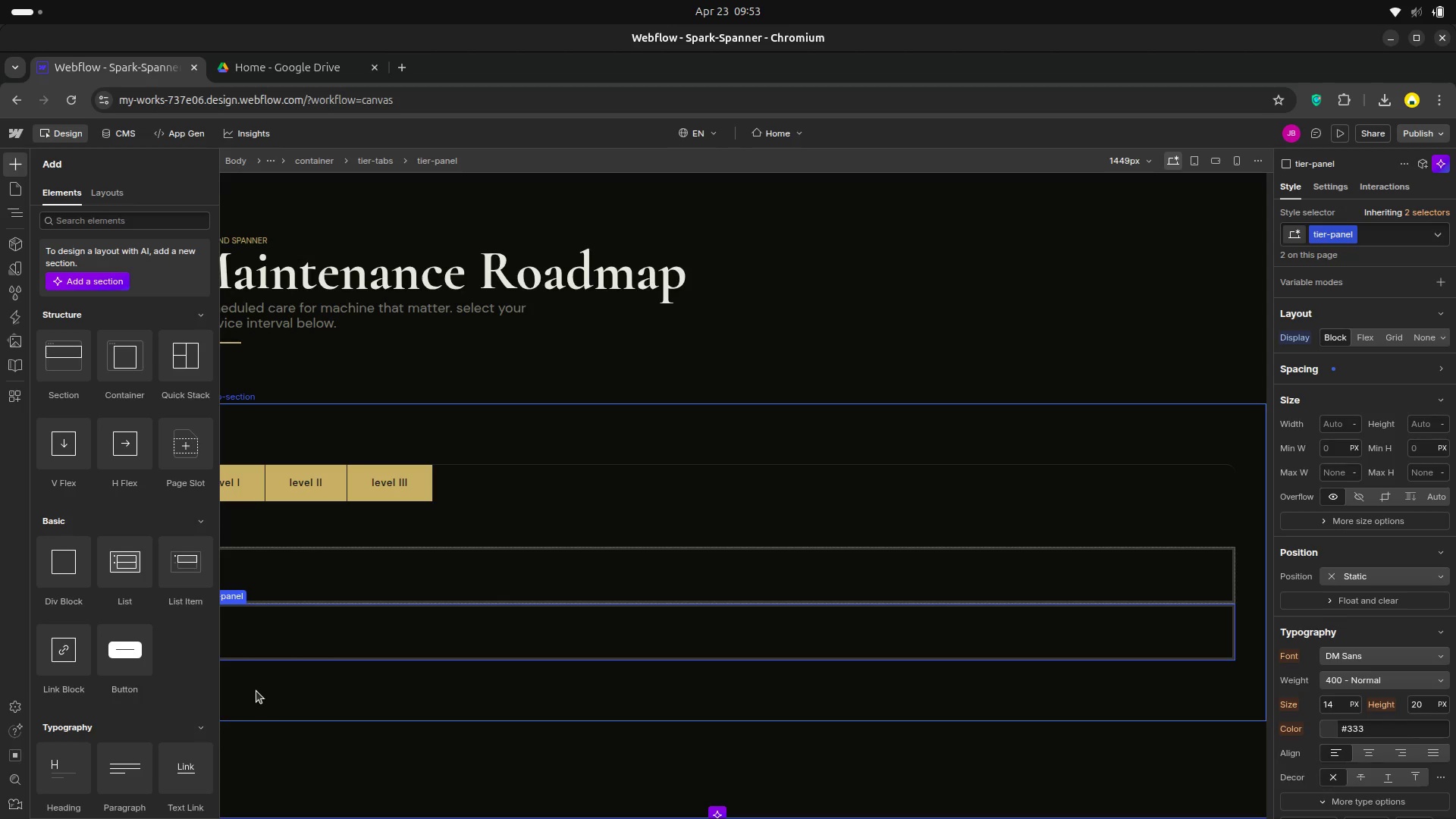 
scroll: coordinate [93, 624], scroll_direction: down, amount: 2.0
 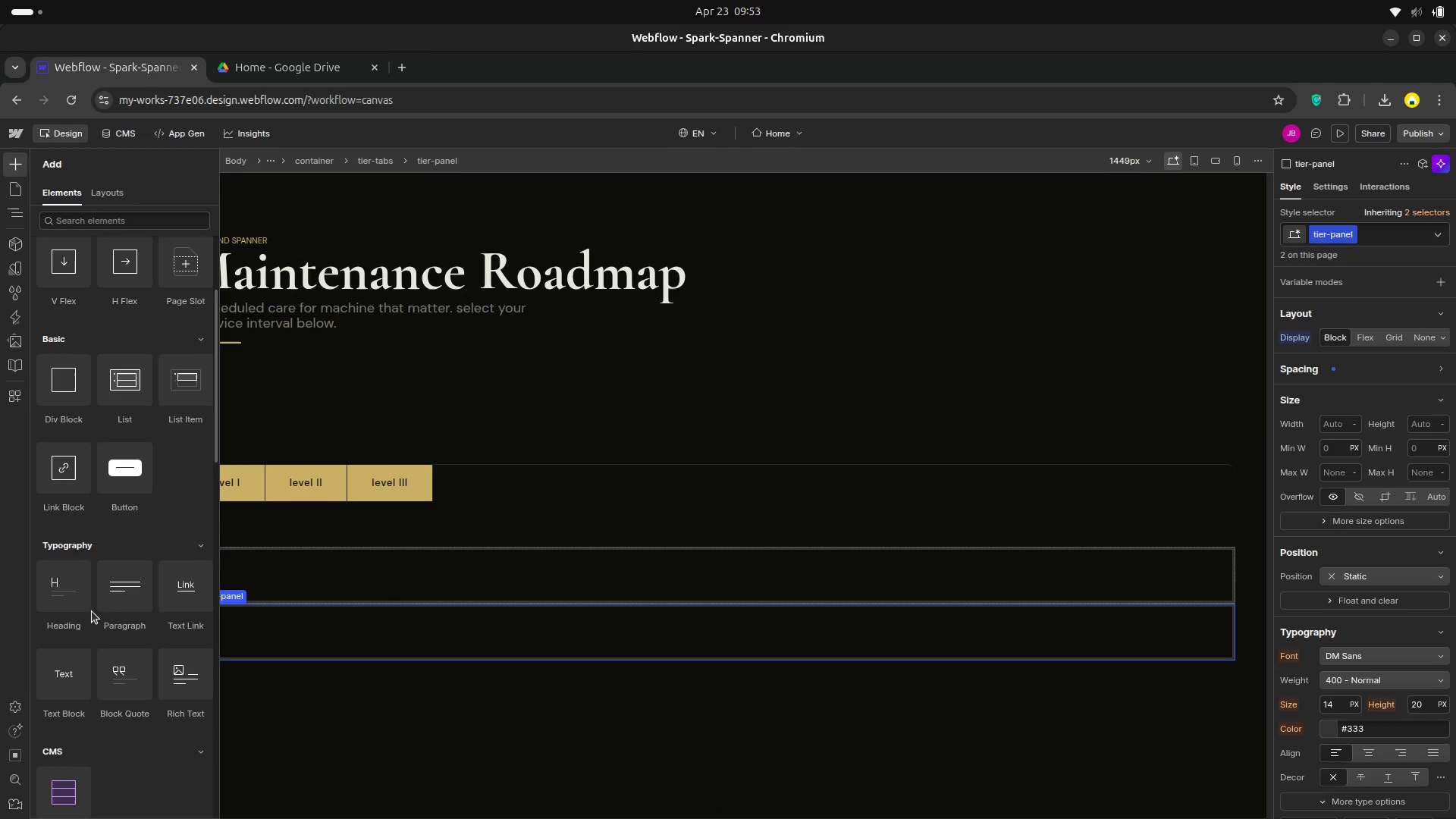 
scroll: coordinate [91, 592], scroll_direction: up, amount: 1.0
 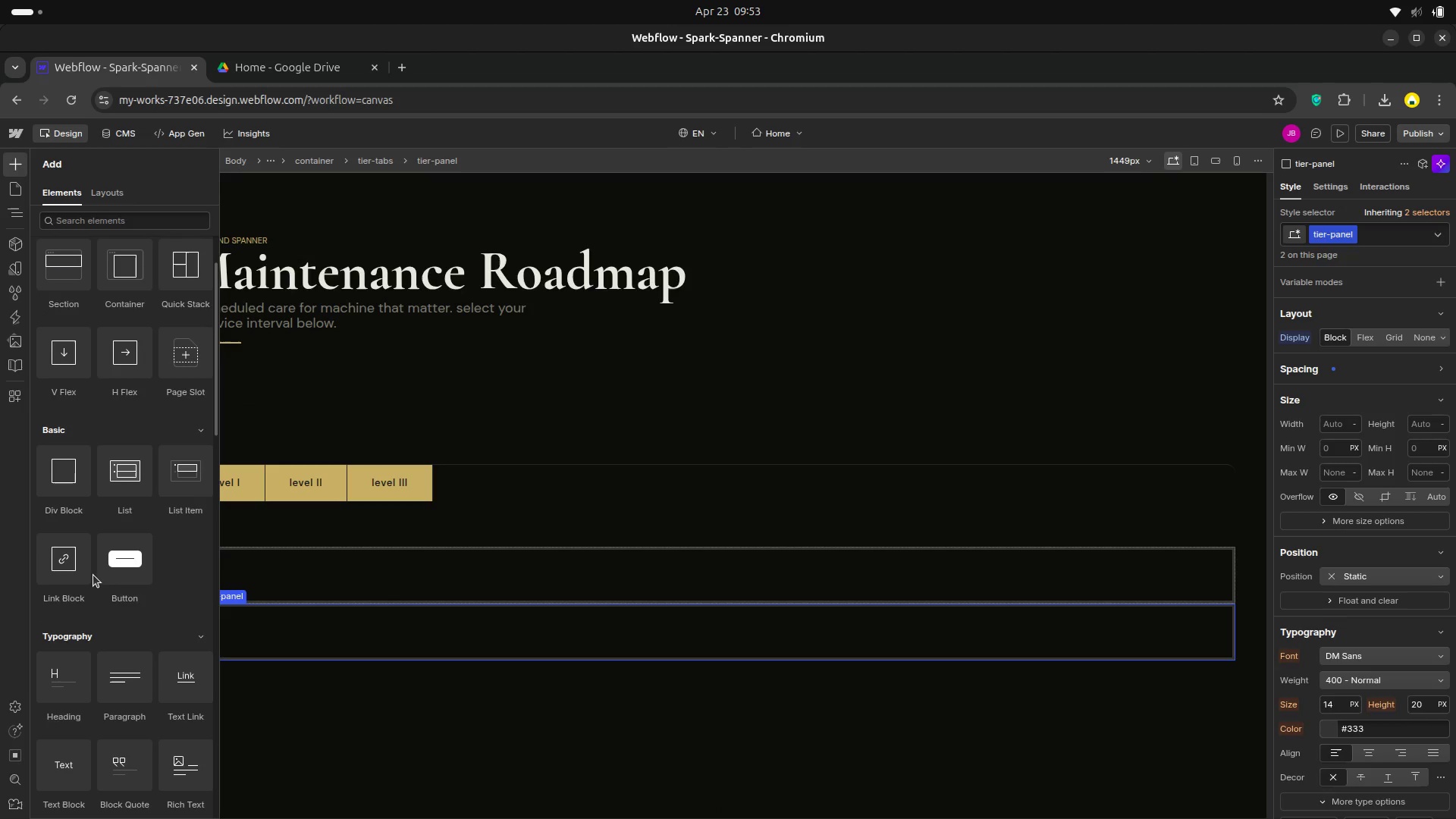 
scroll: coordinate [105, 595], scroll_direction: down, amount: 15.0
 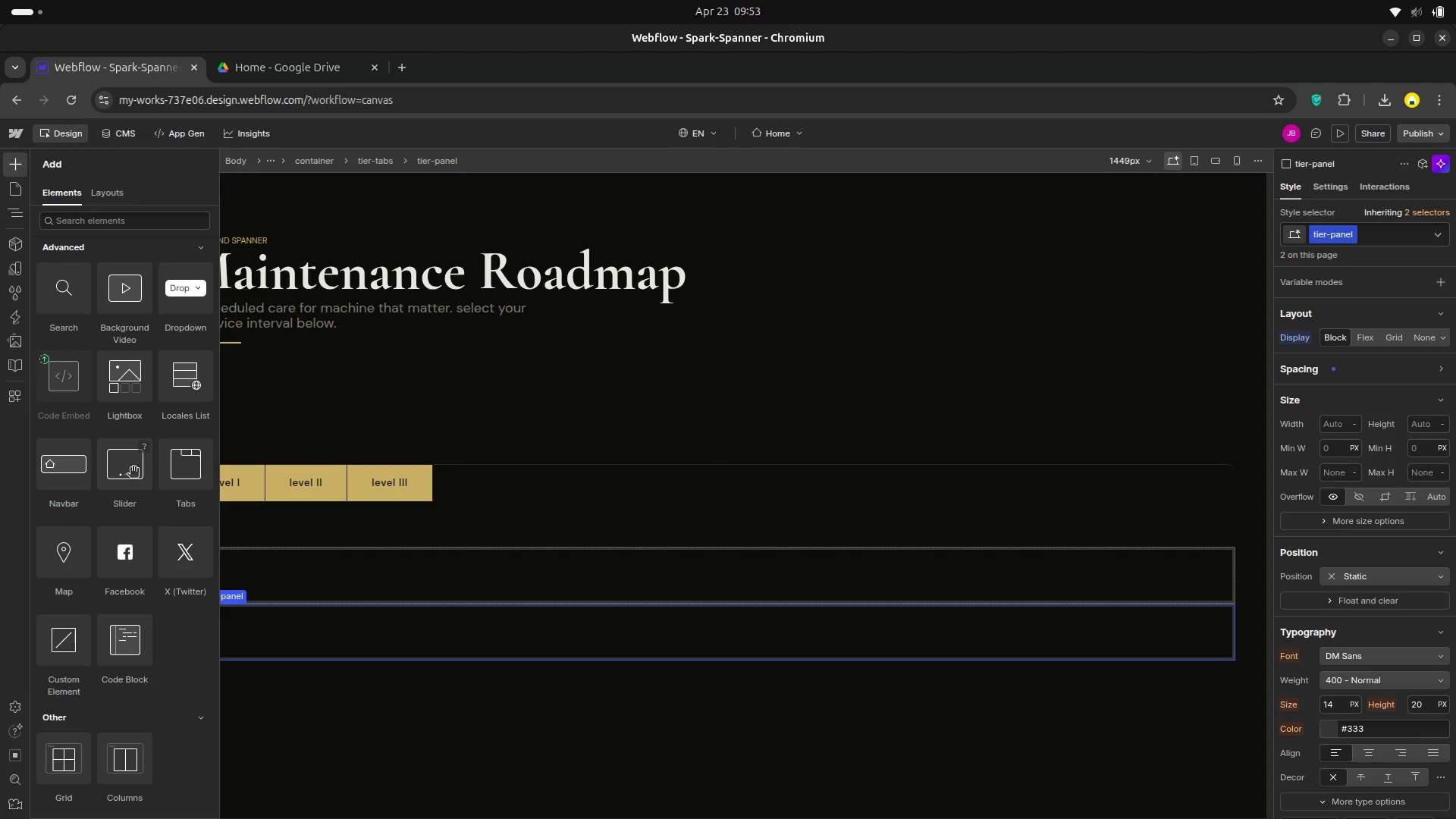 
scroll: coordinate [135, 468], scroll_direction: up, amount: 8.0
 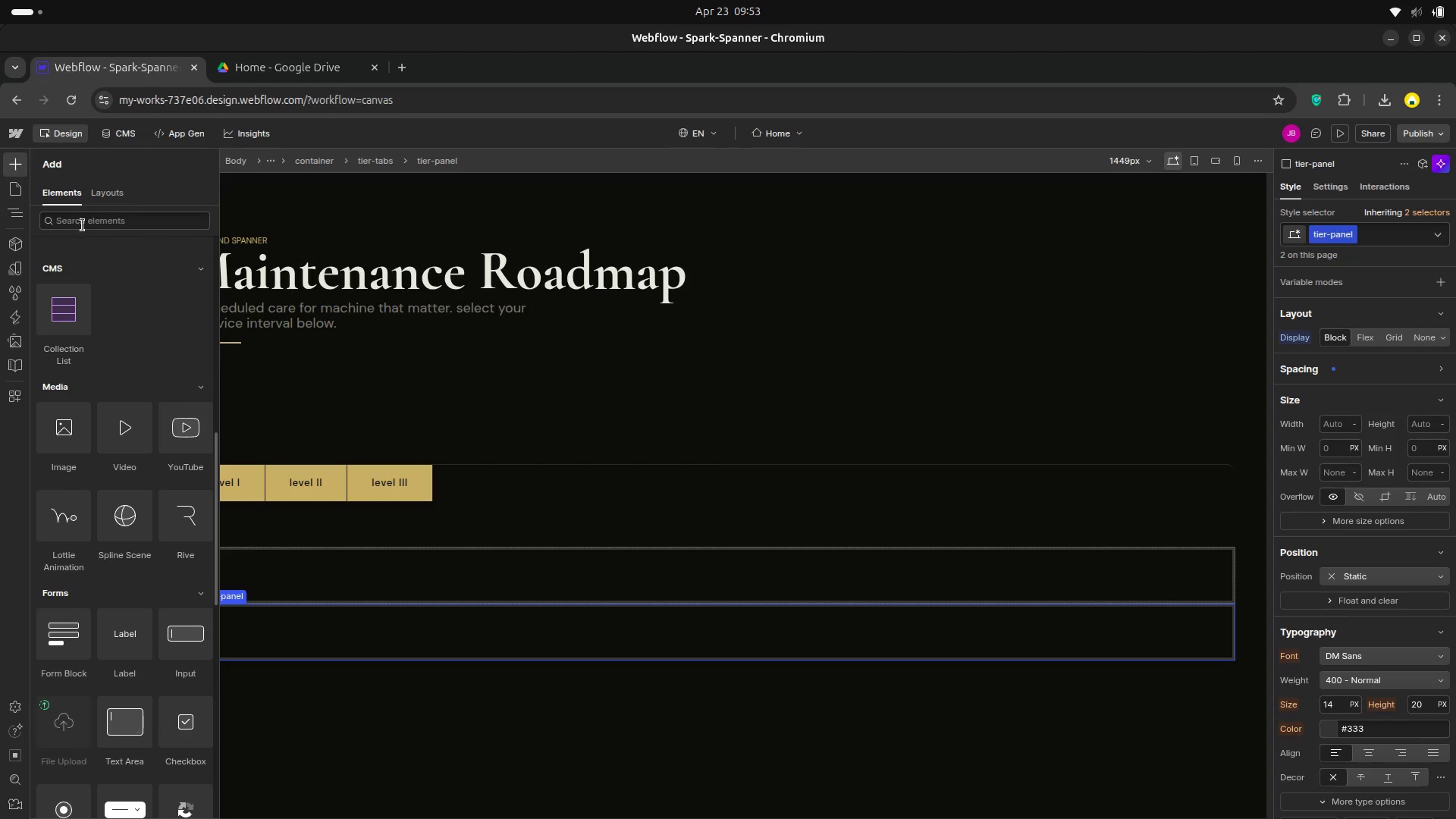 
left_click([85, 221])
 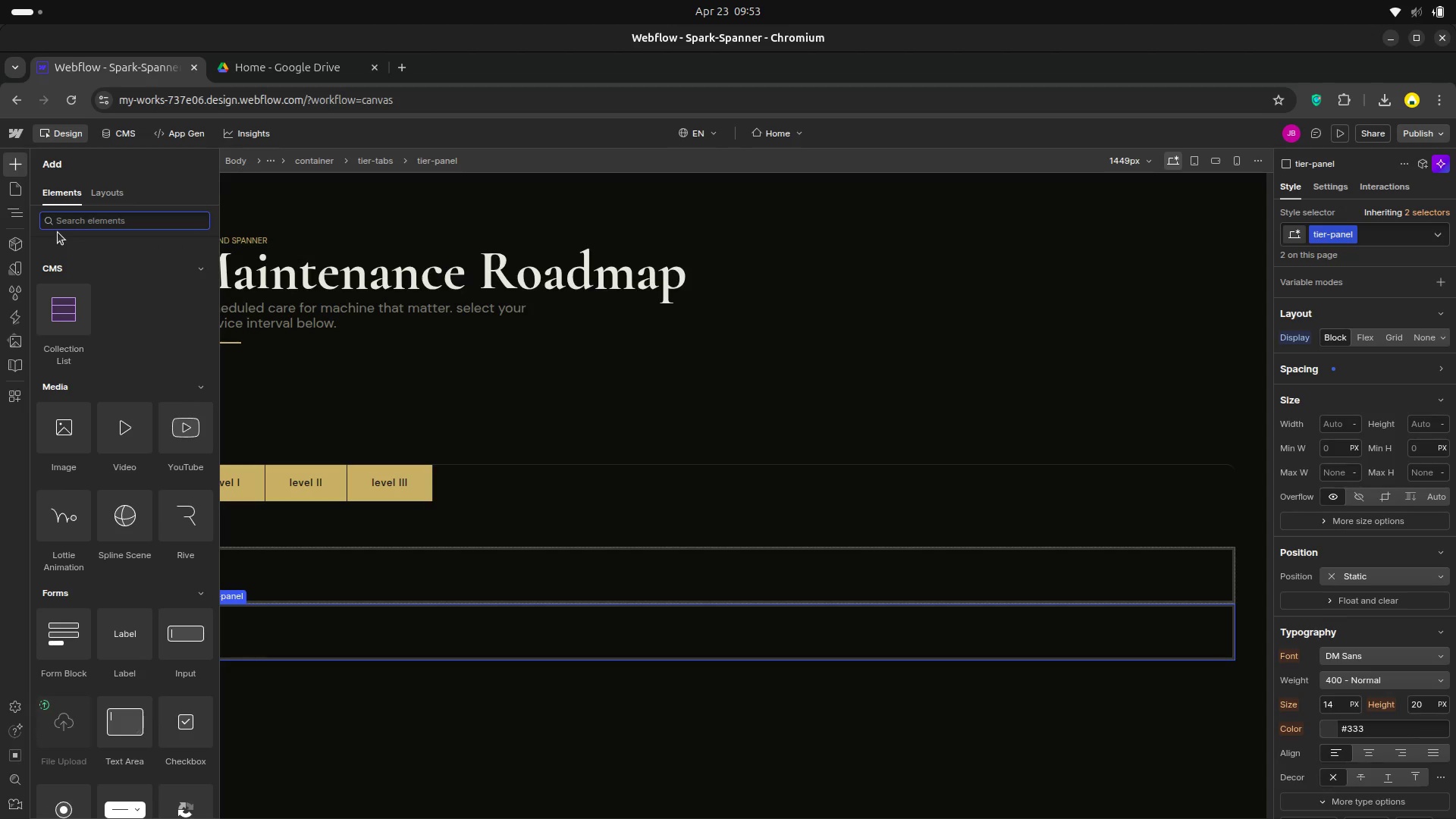 
type(cms)
key(Backspace)
key(Backspace)
key(Backspace)
key(Backspace)
 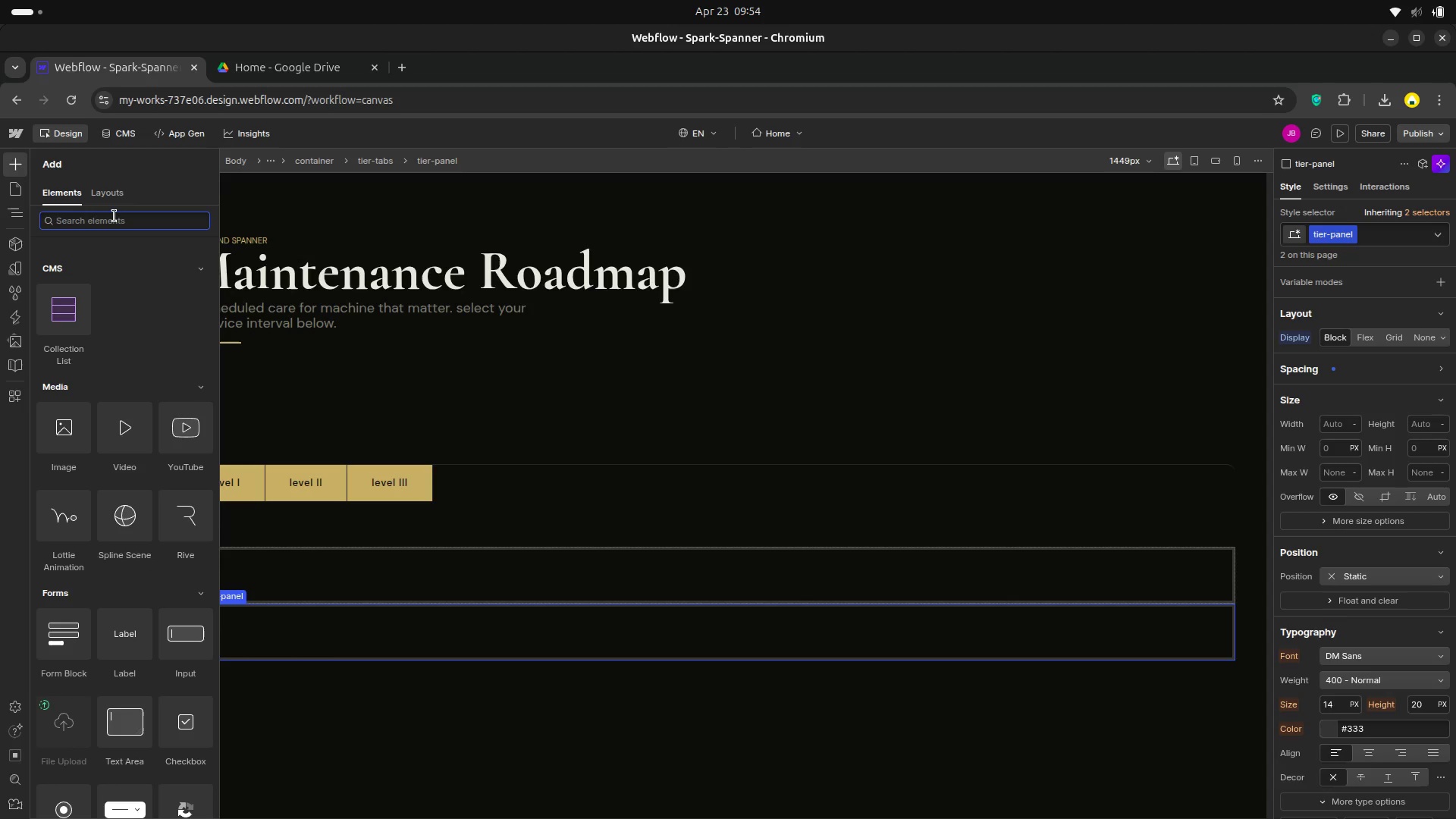 
wait(30.76)
 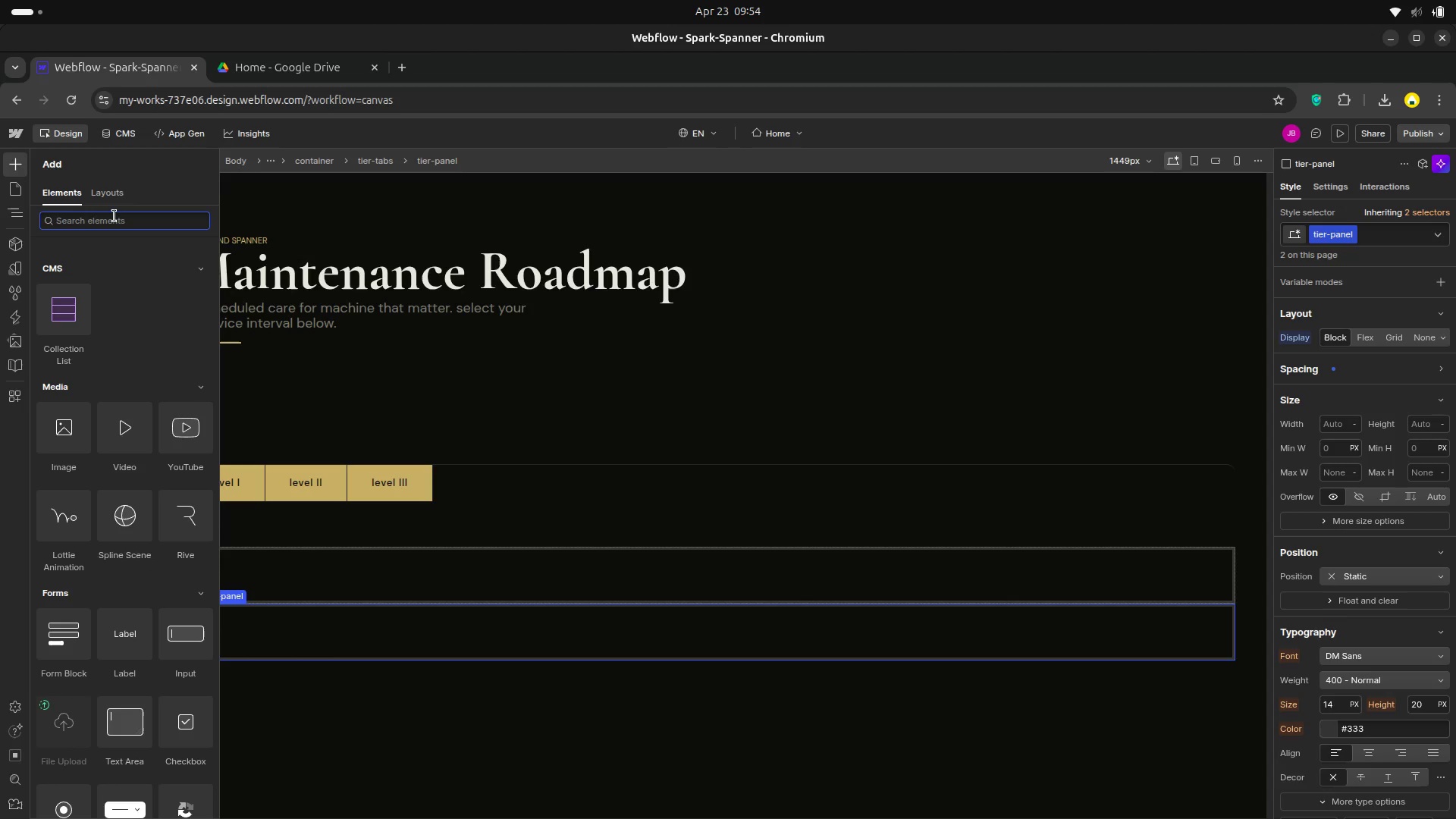 
left_click([428, 759])
 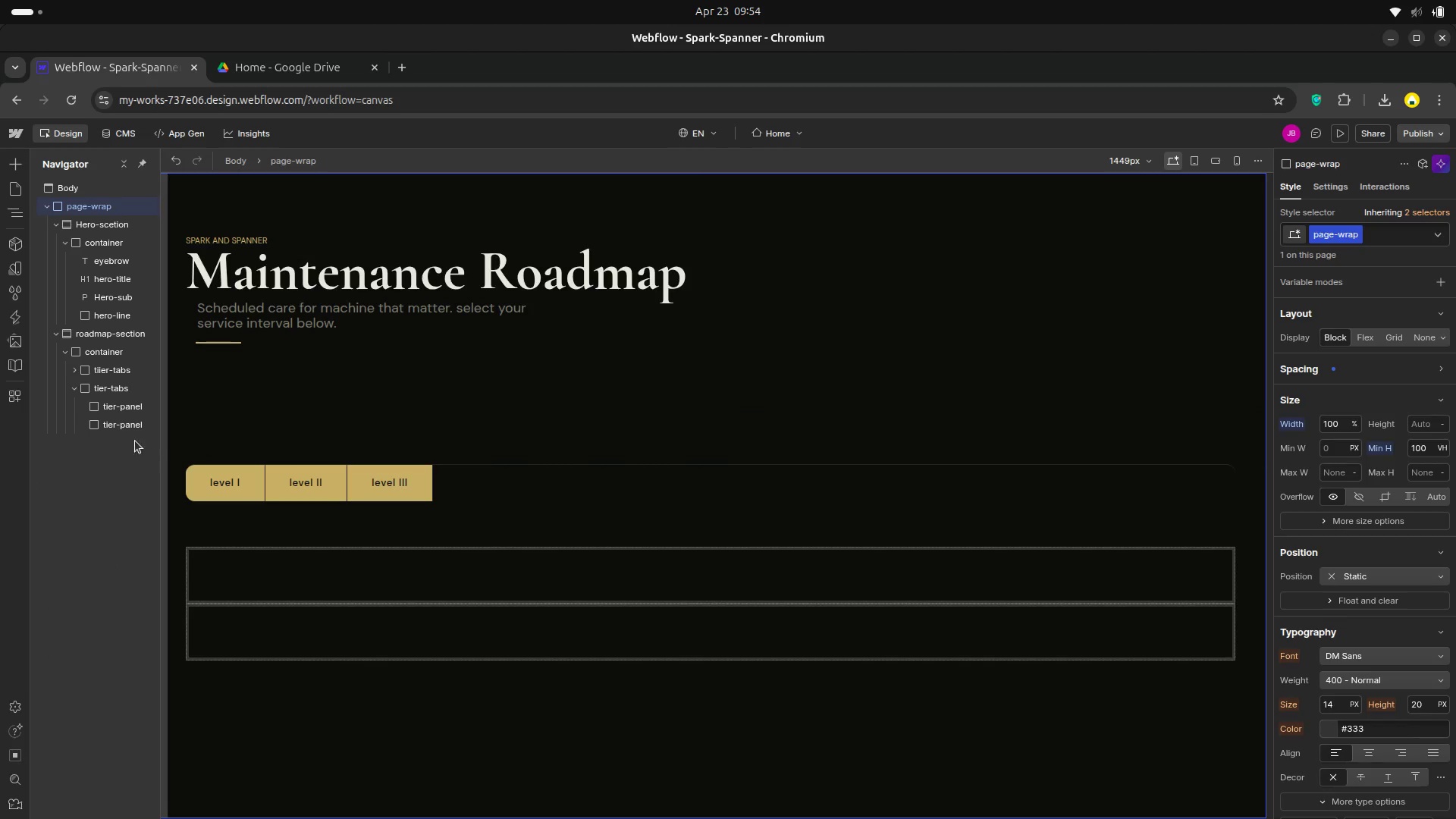 
left_click([124, 425])
 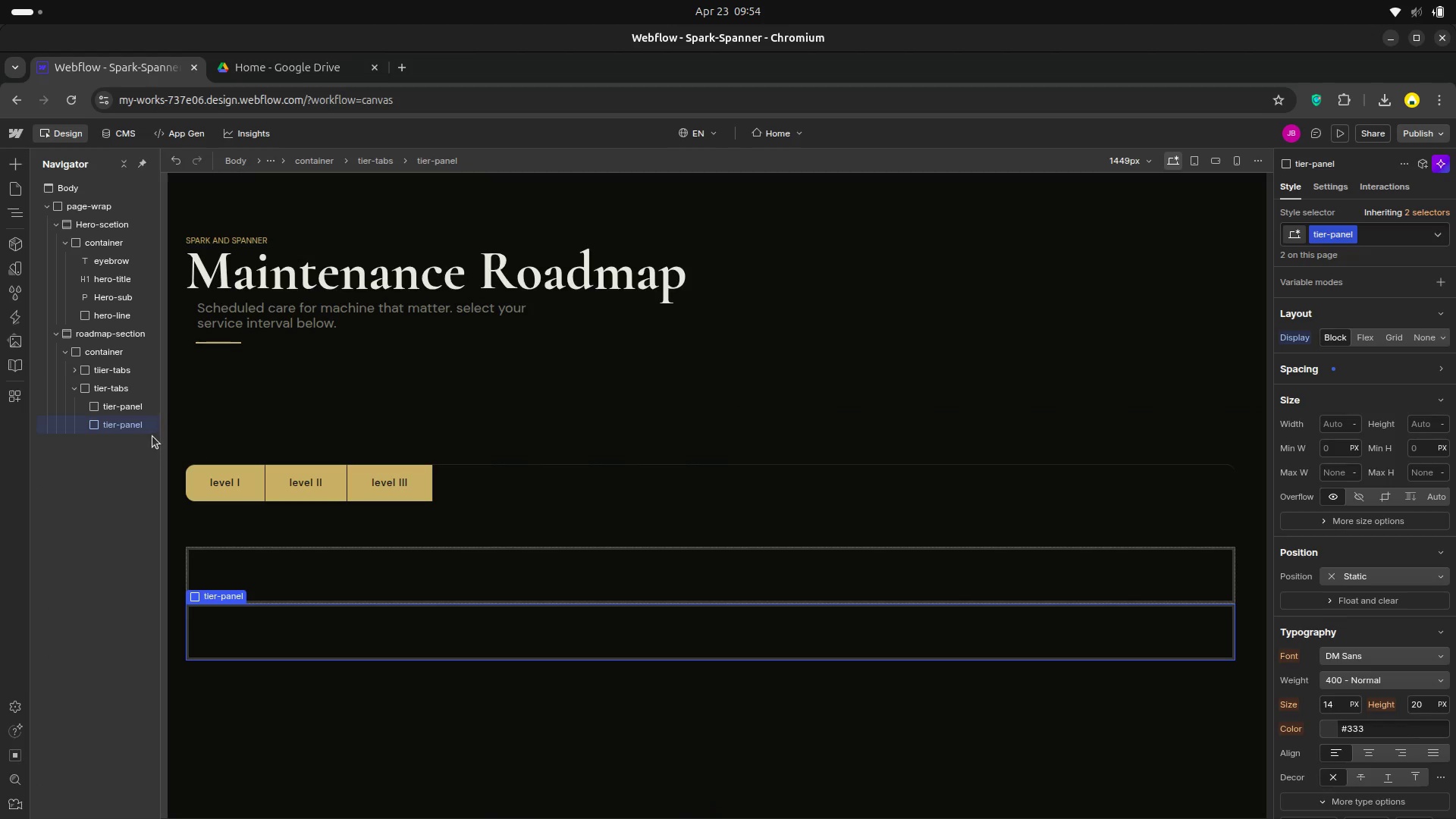 
key(Delete)
 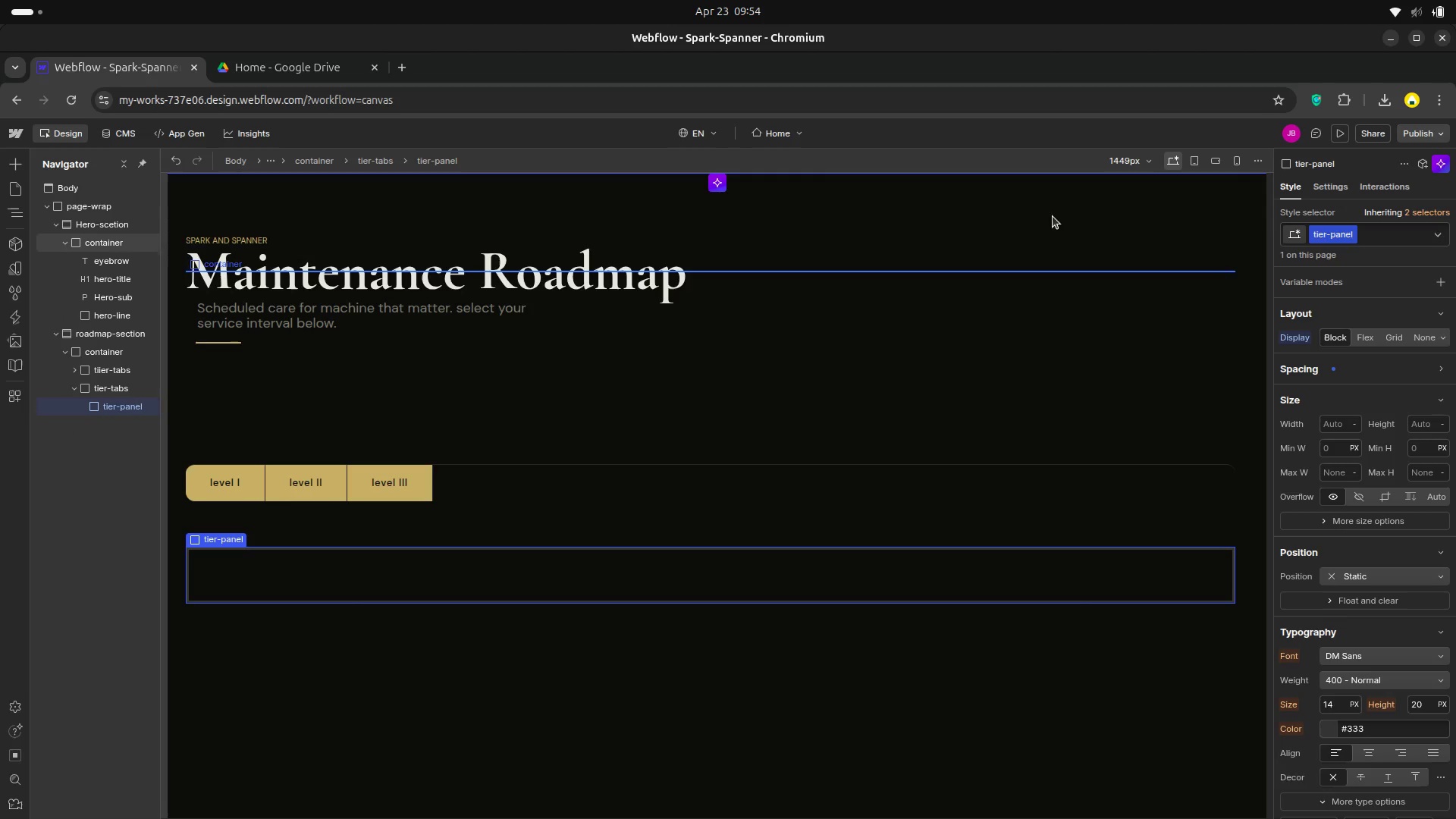 
left_click([1346, 186])
 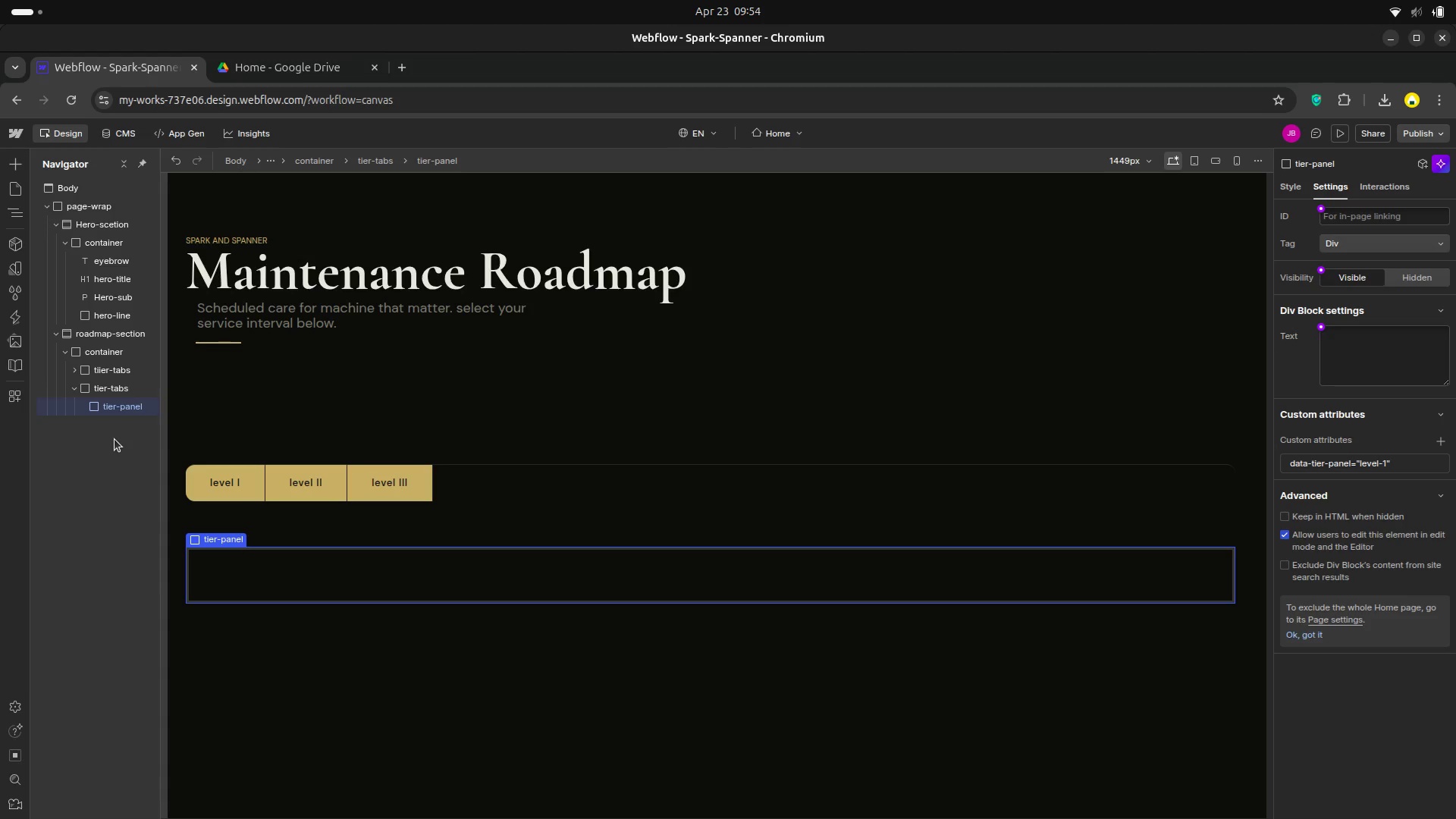 
wait(19.72)
 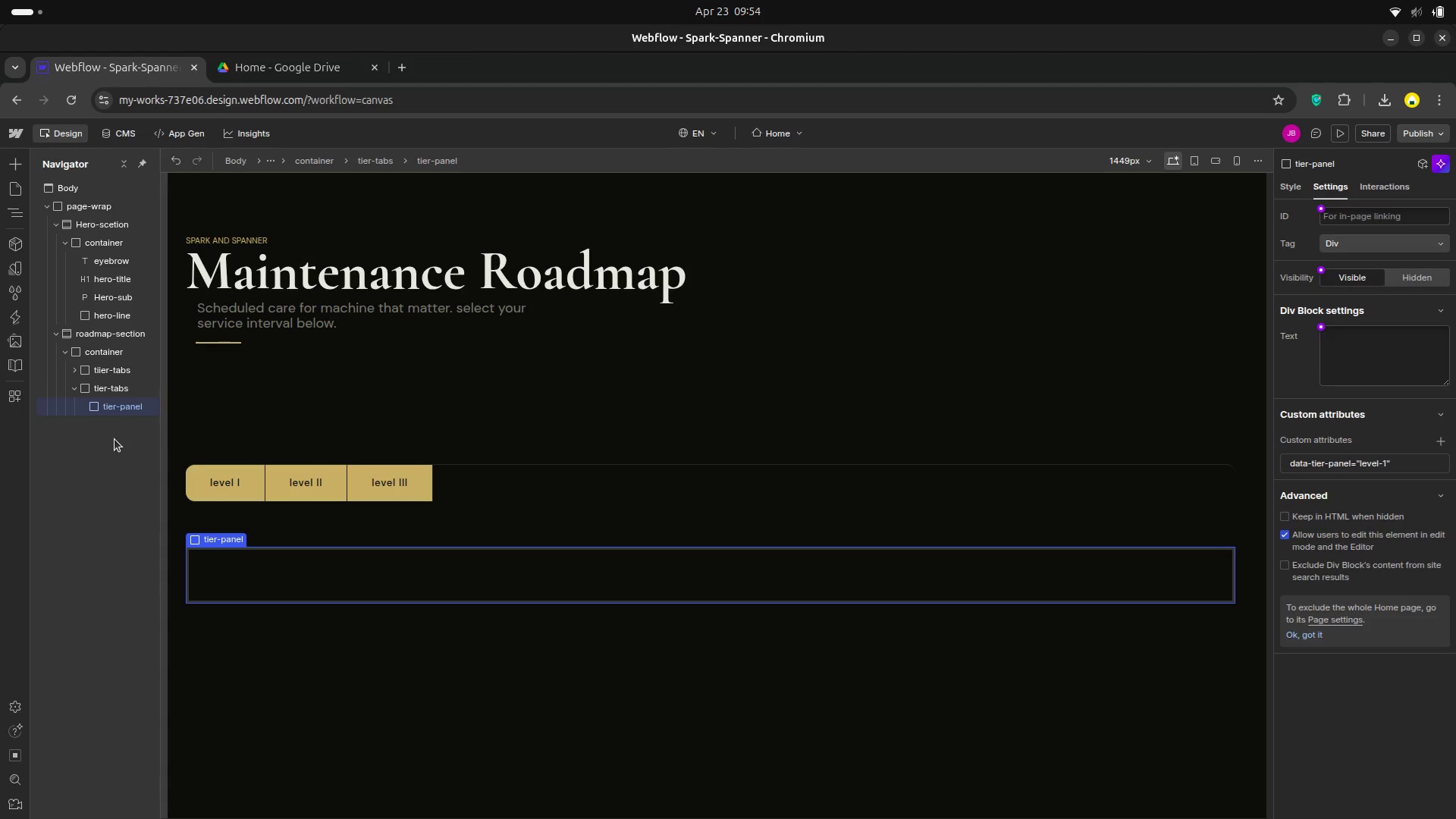 
left_click([76, 372])
 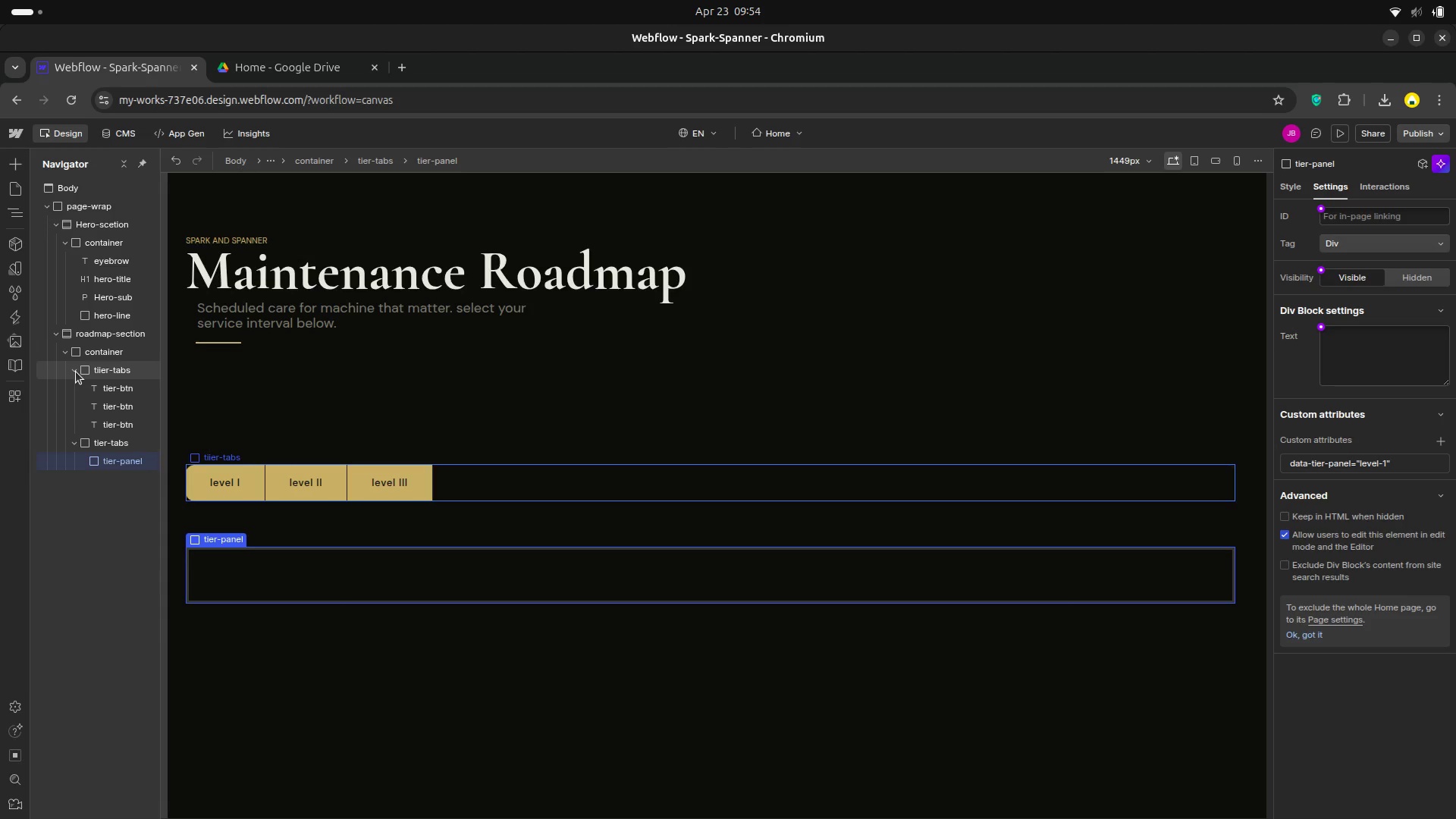 
left_click([76, 372])
 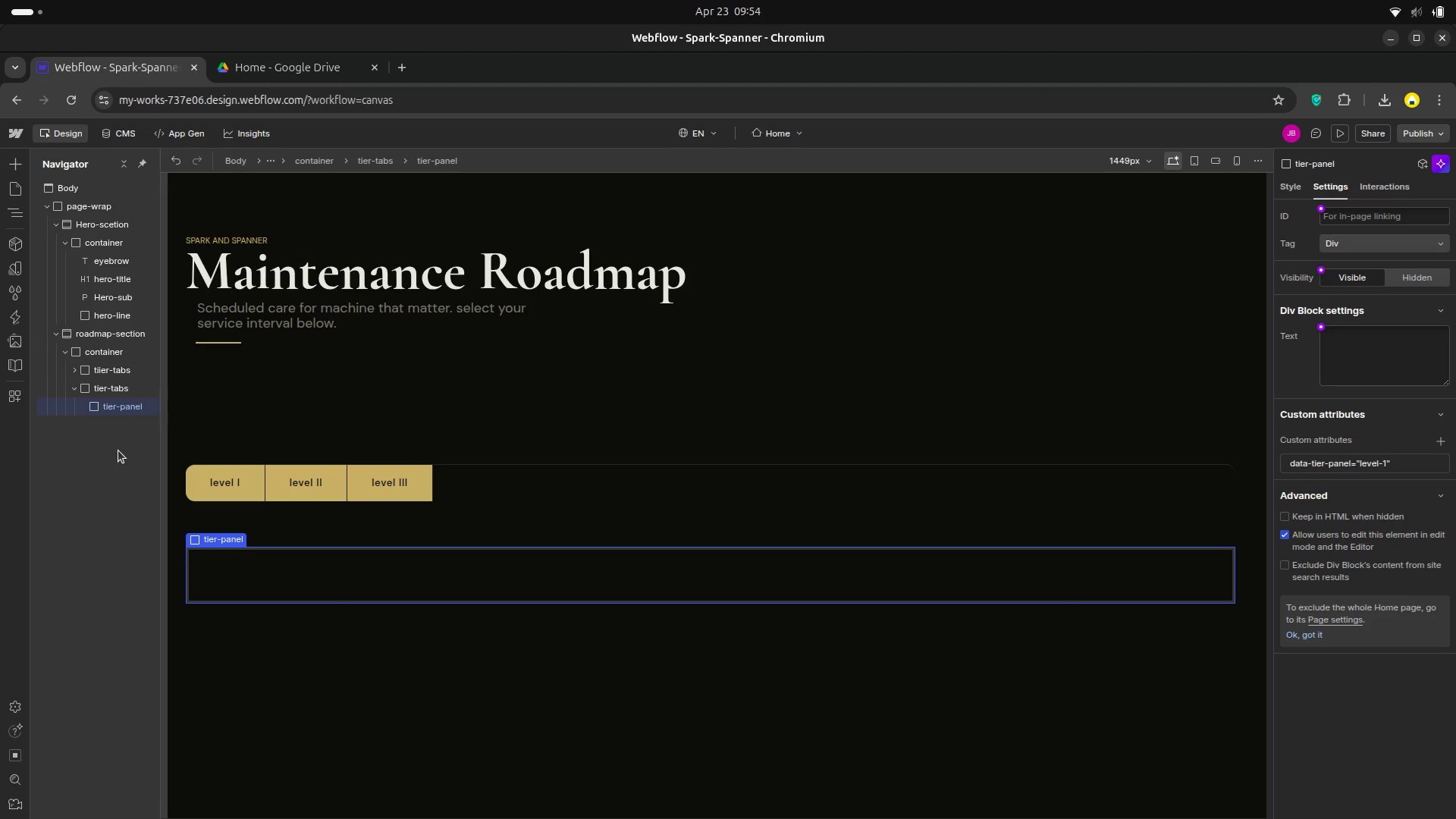 
wait(12.7)
 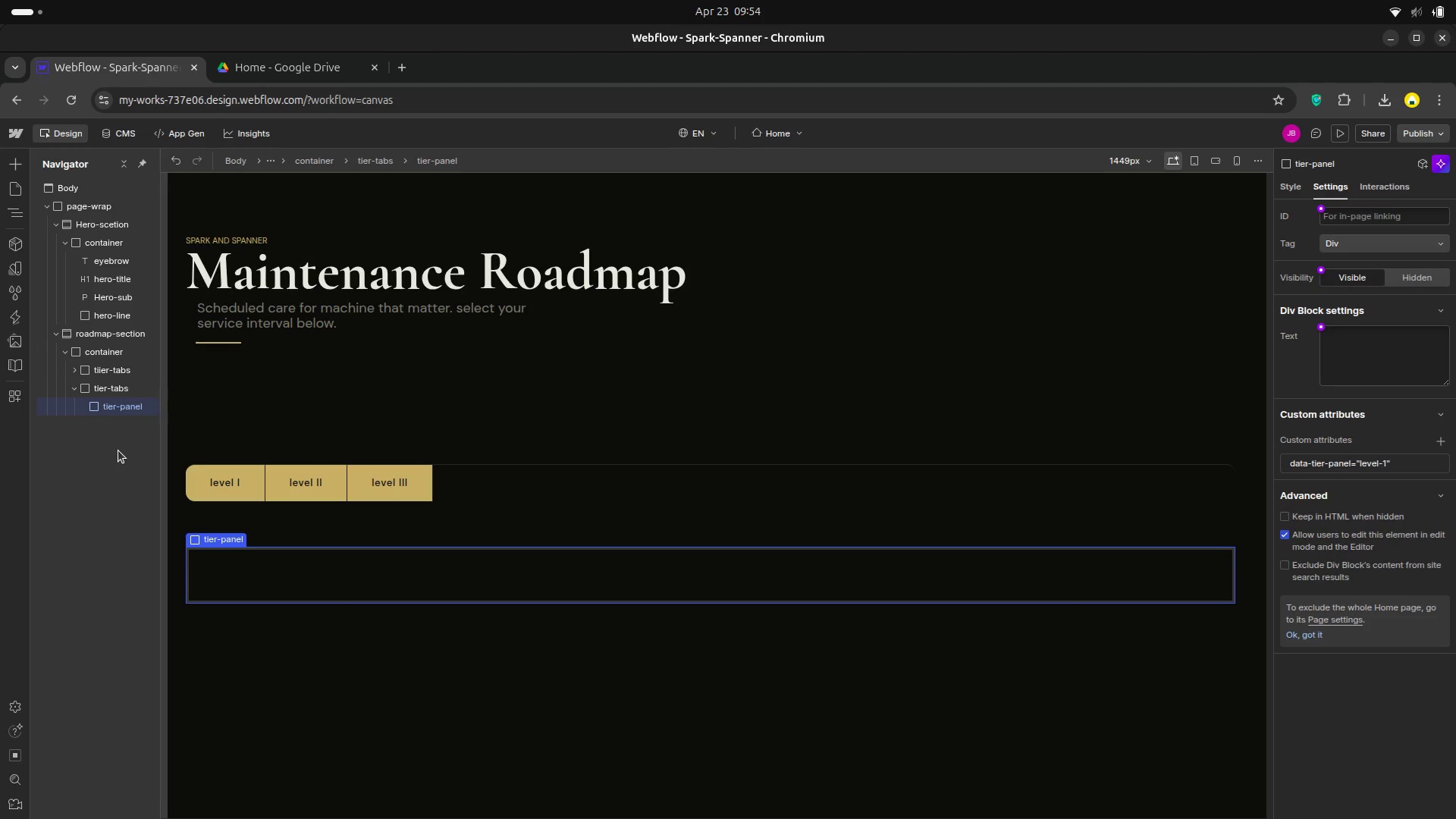 
mouse_move([11, 195])
 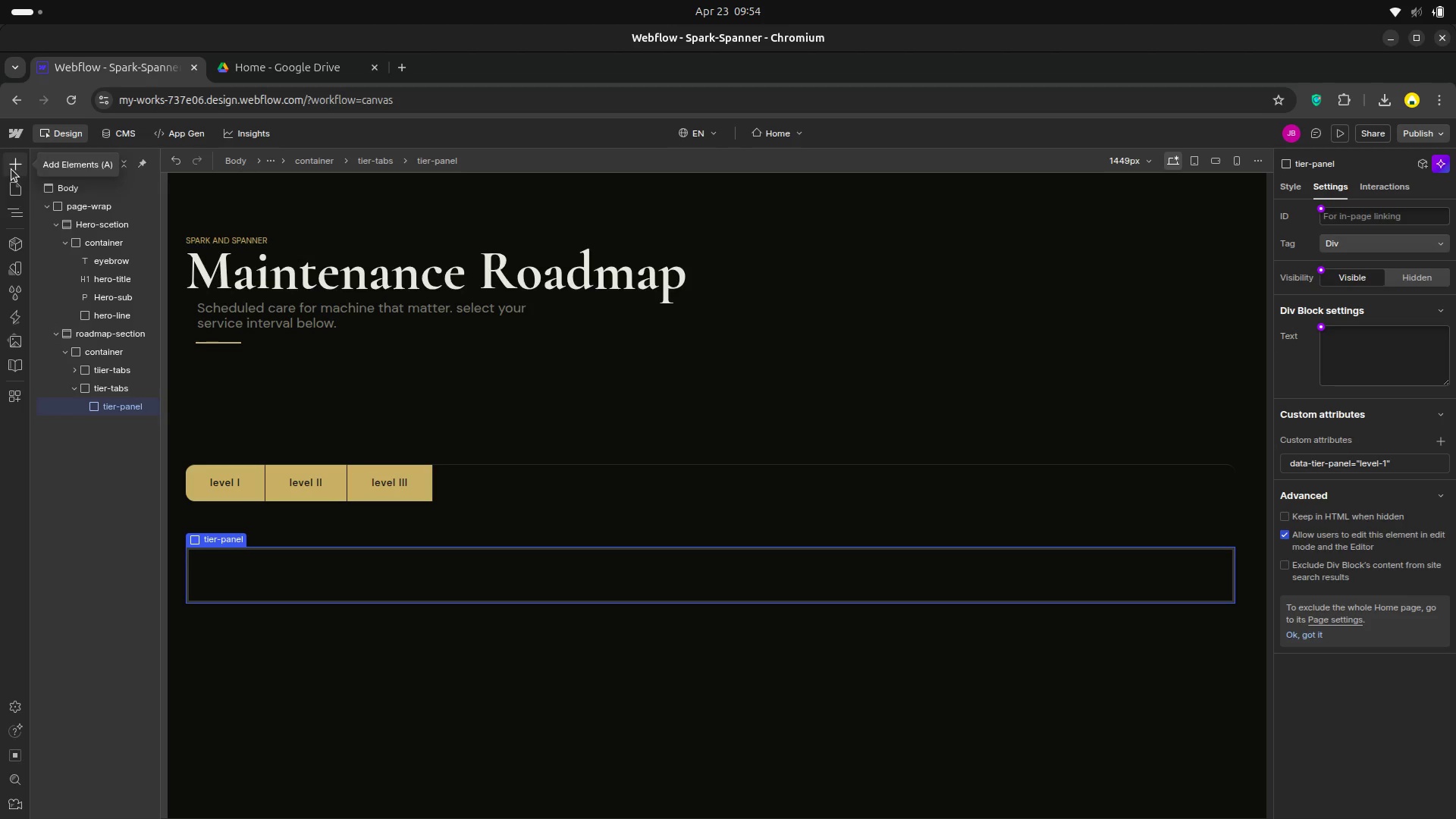 
left_click([11, 169])
 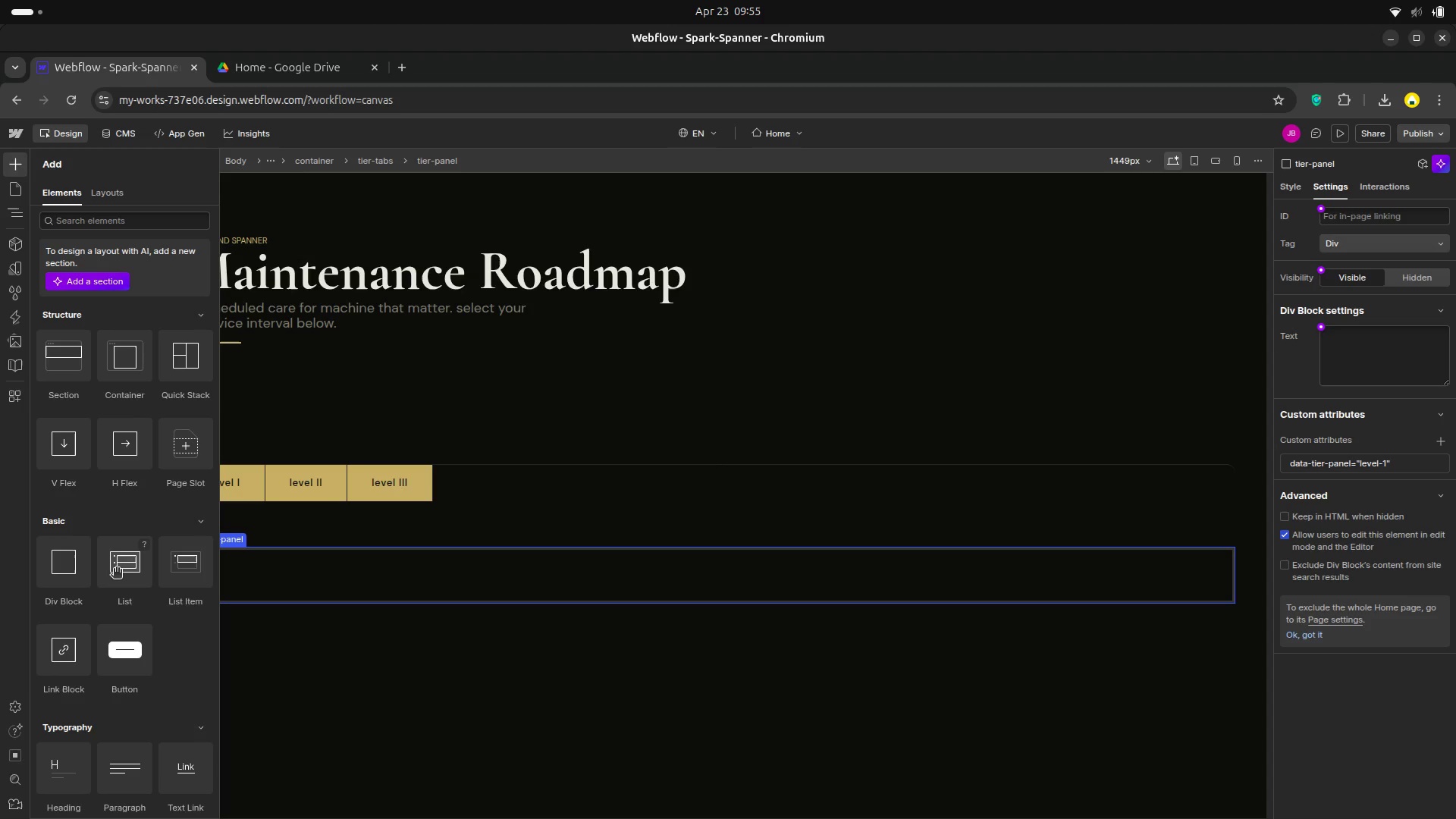 
wait(9.03)
 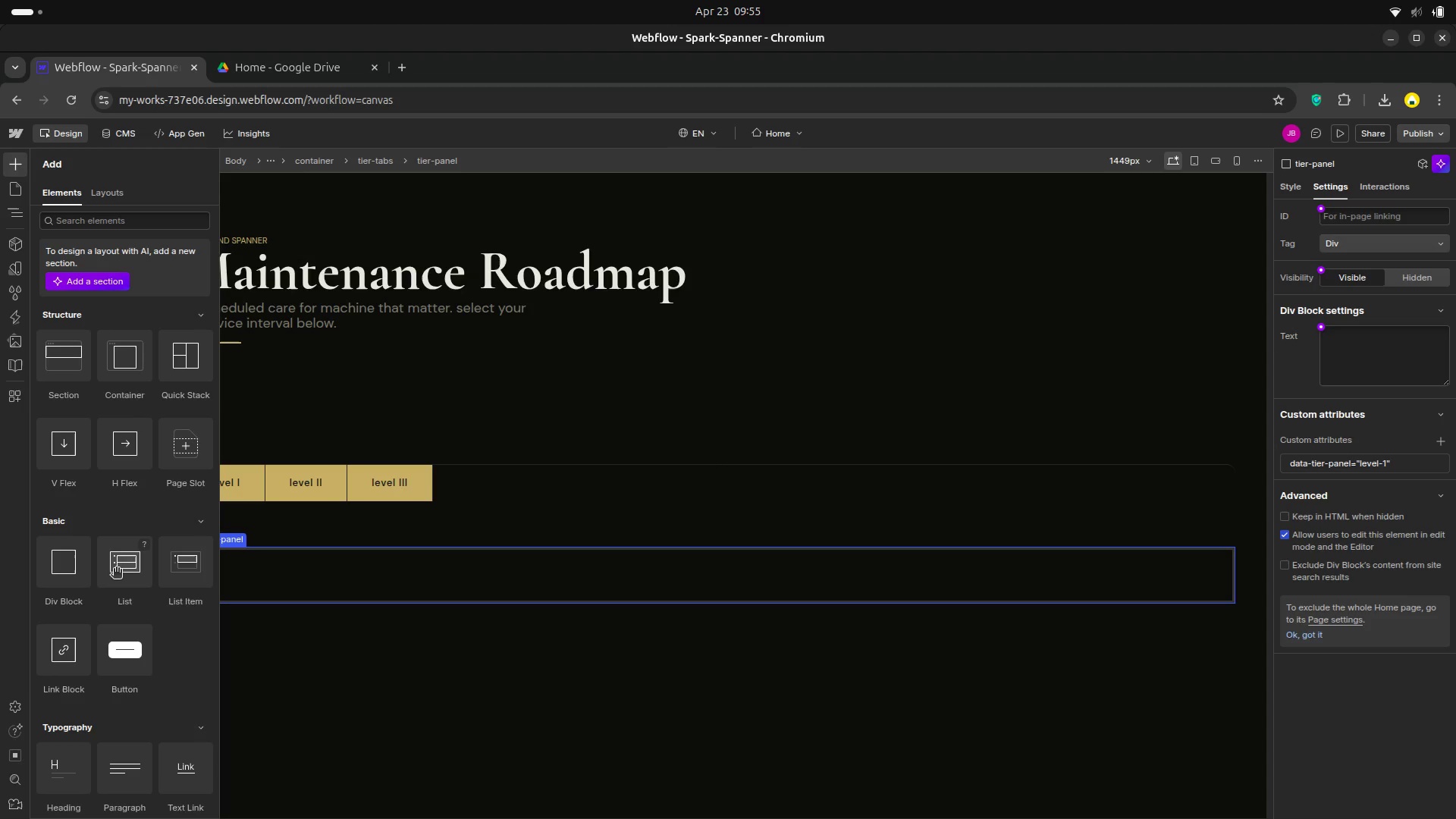 
scroll: coordinate [99, 522], scroll_direction: down, amount: 1.0
 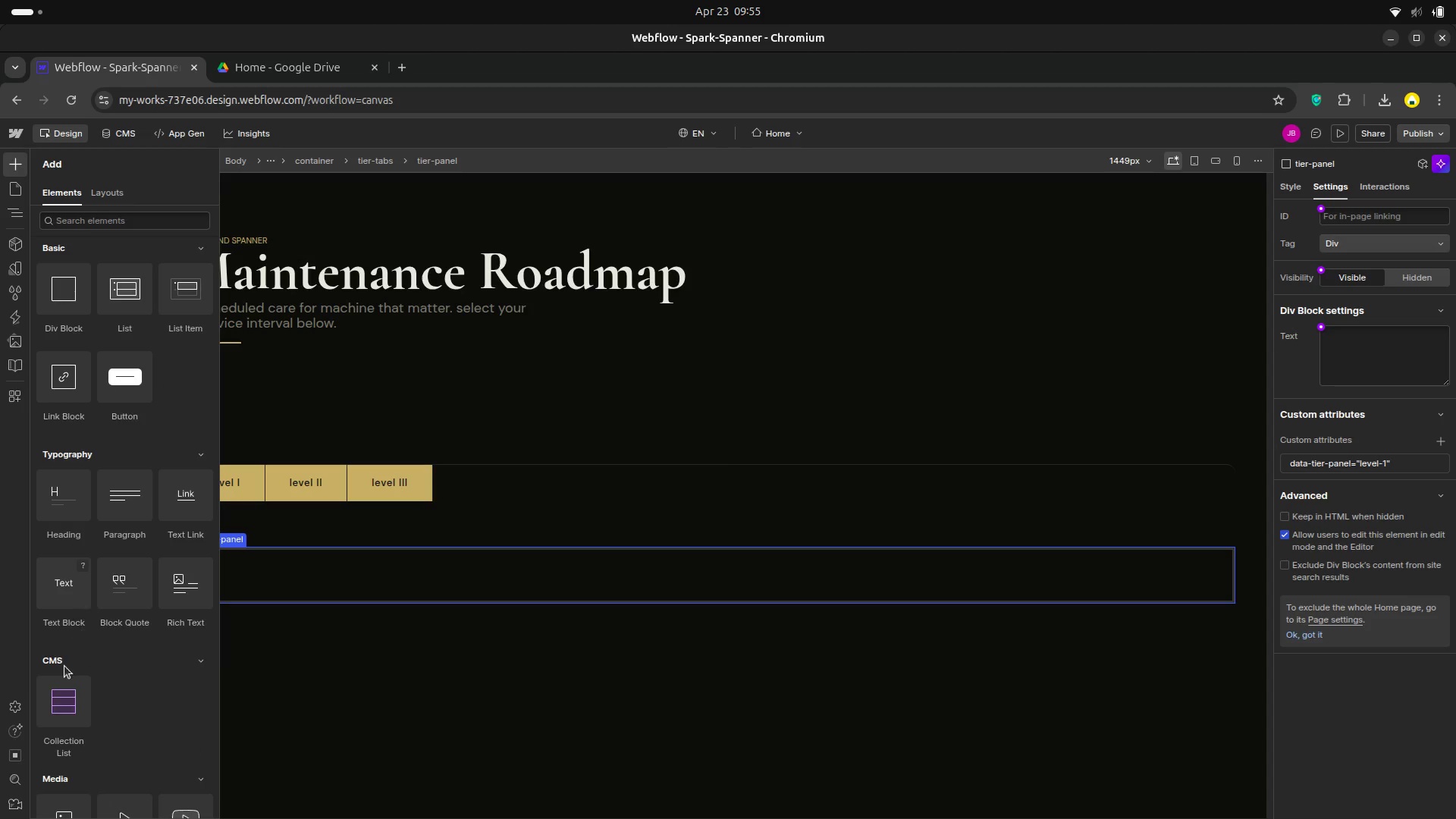 
left_click([66, 703])
 